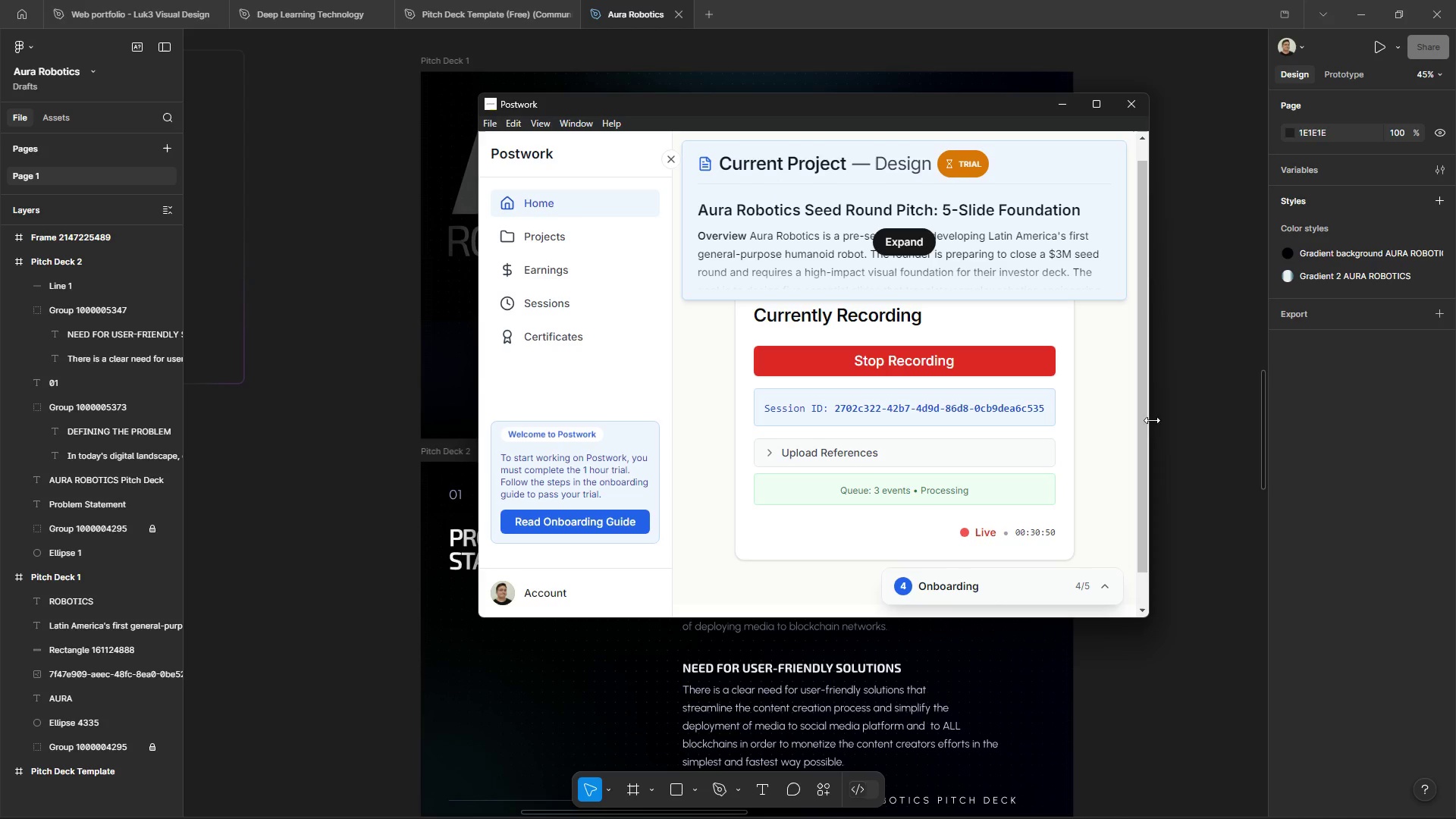 
left_click([1193, 384])
 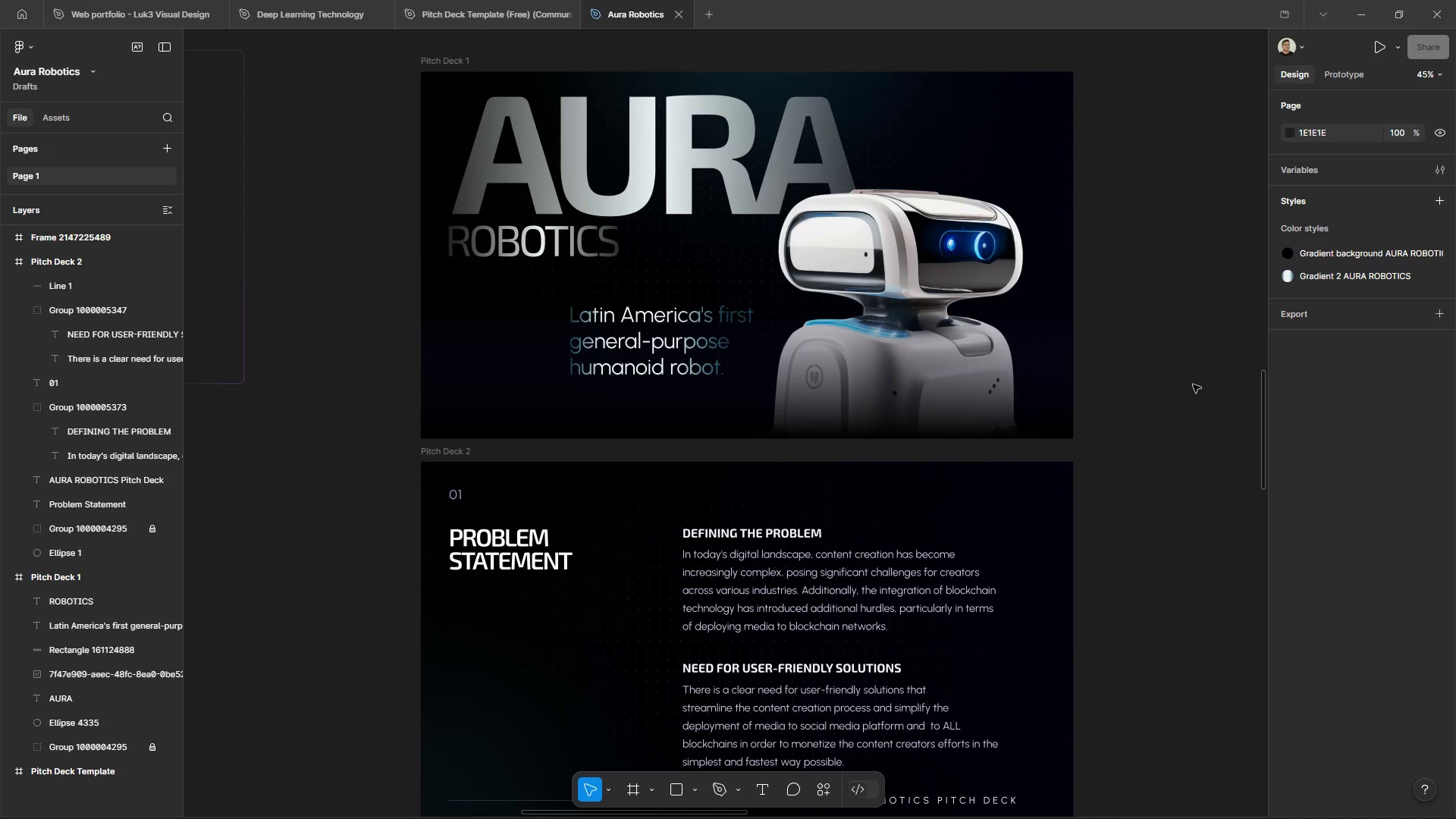 
scroll: coordinate [1142, 357], scroll_direction: down, amount: 2.0
 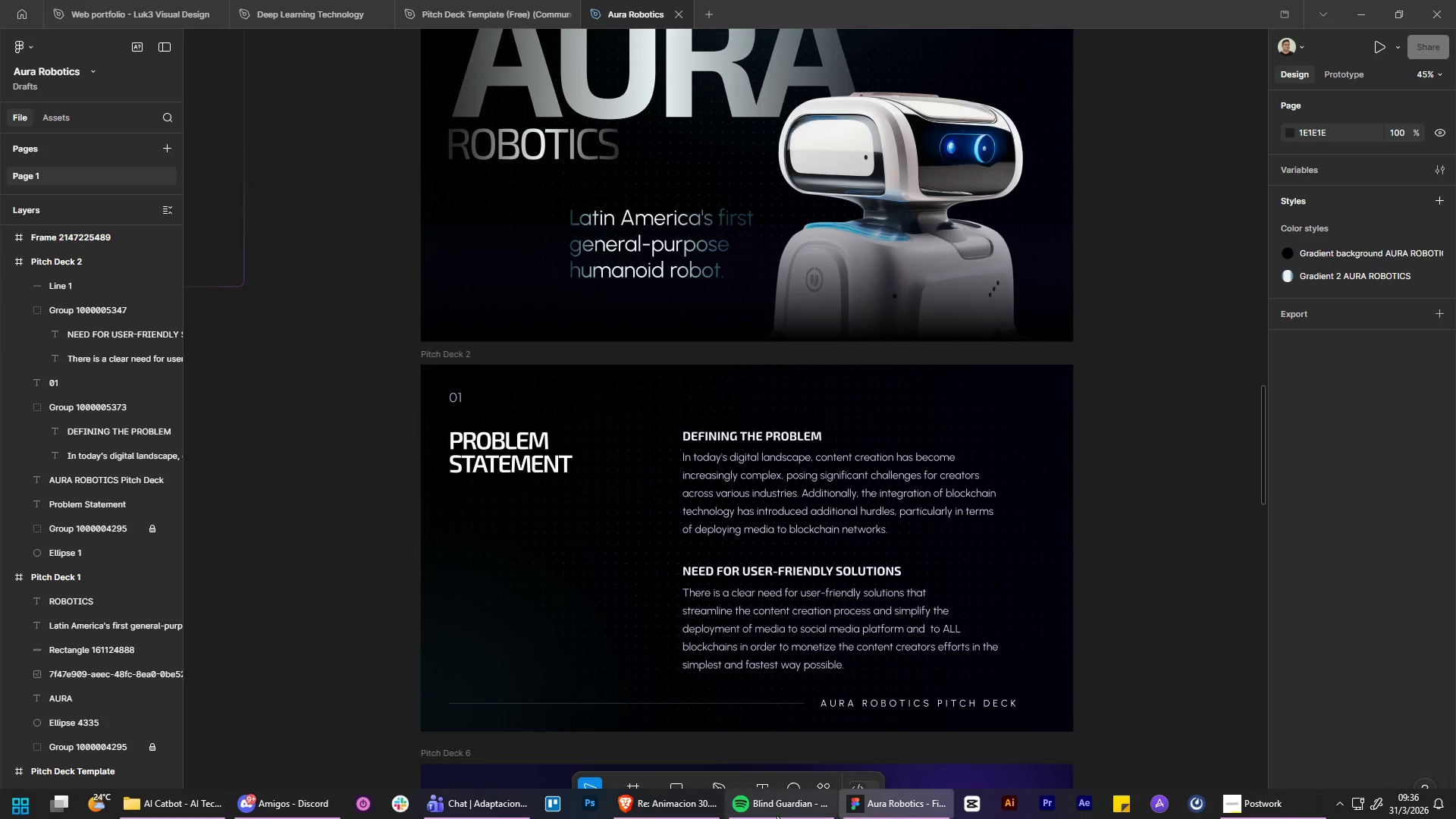 
left_click([693, 808])
 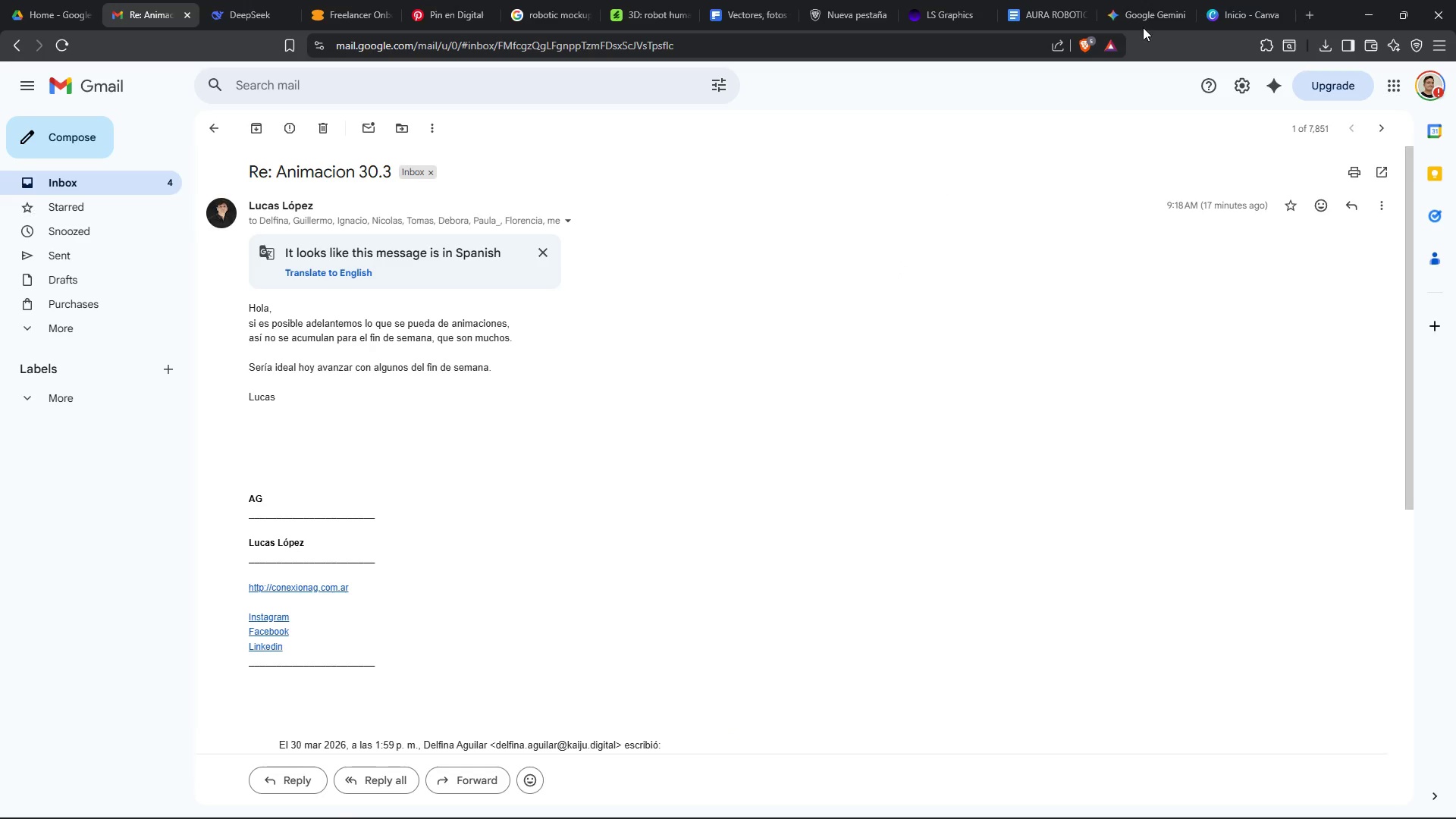 
left_click([1053, 0])
 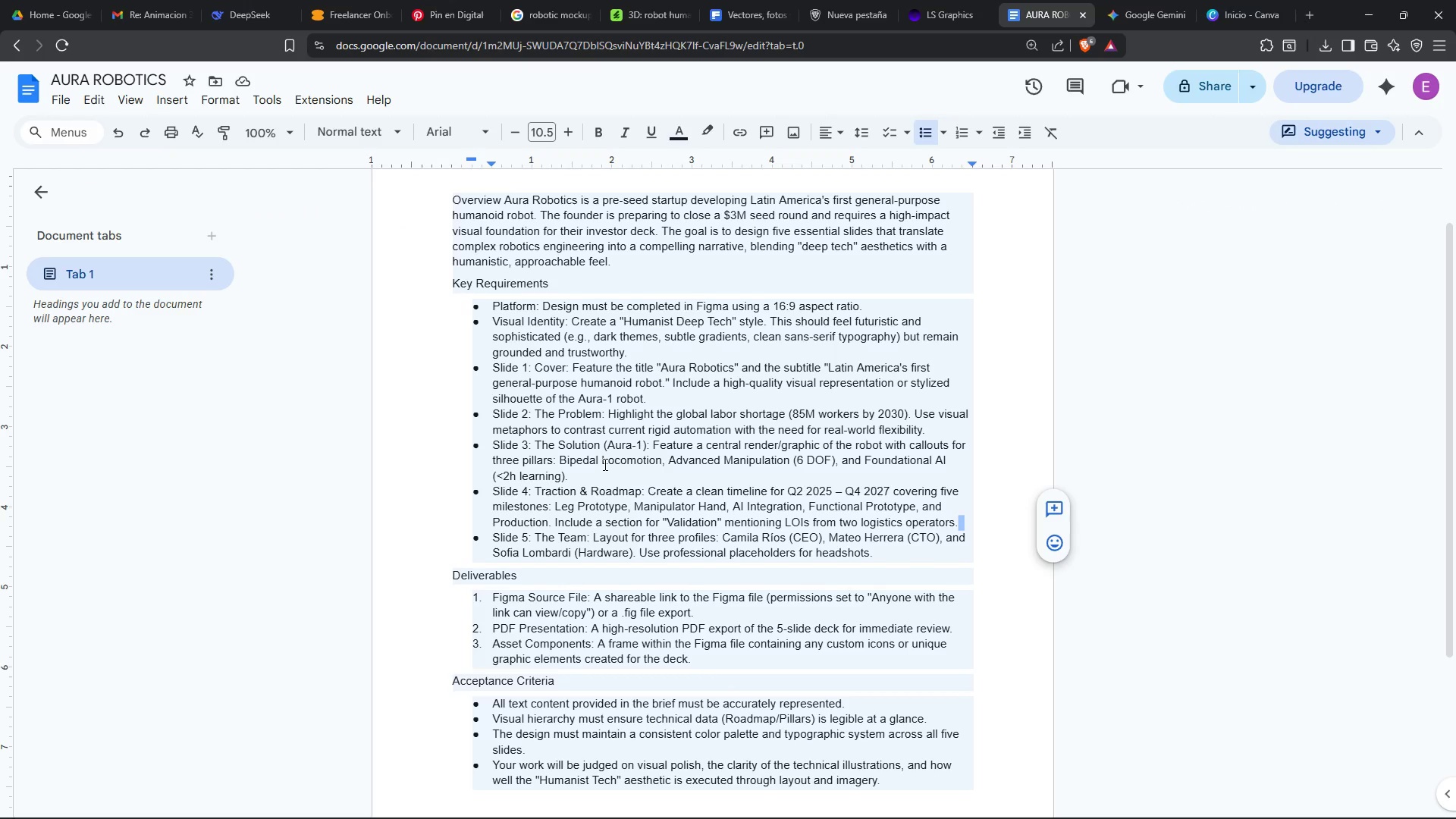 
wait(8.78)
 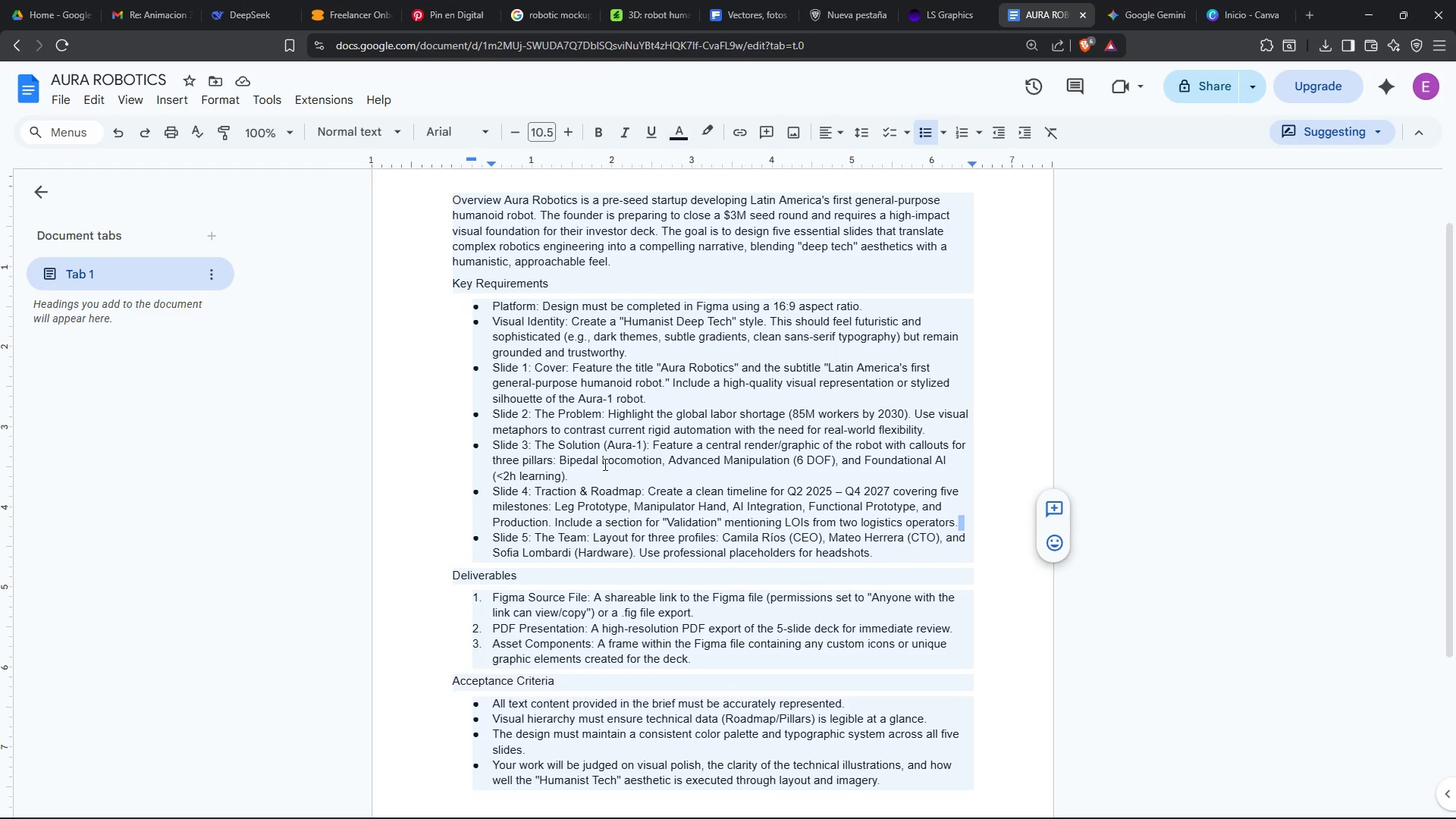 
left_click_drag(start_coordinate=[610, 413], to_coordinate=[934, 425])
 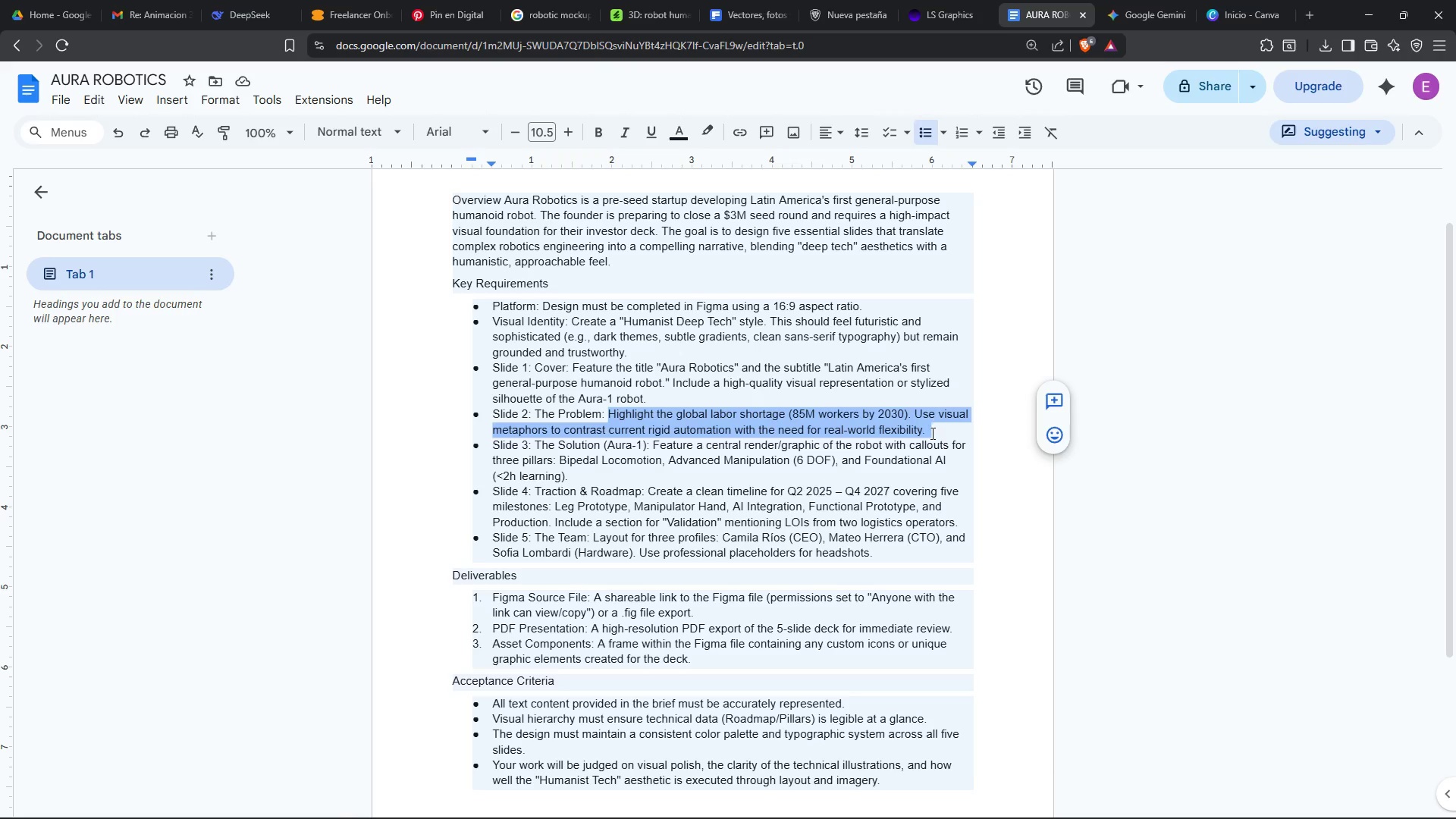 
key(Control+C)
 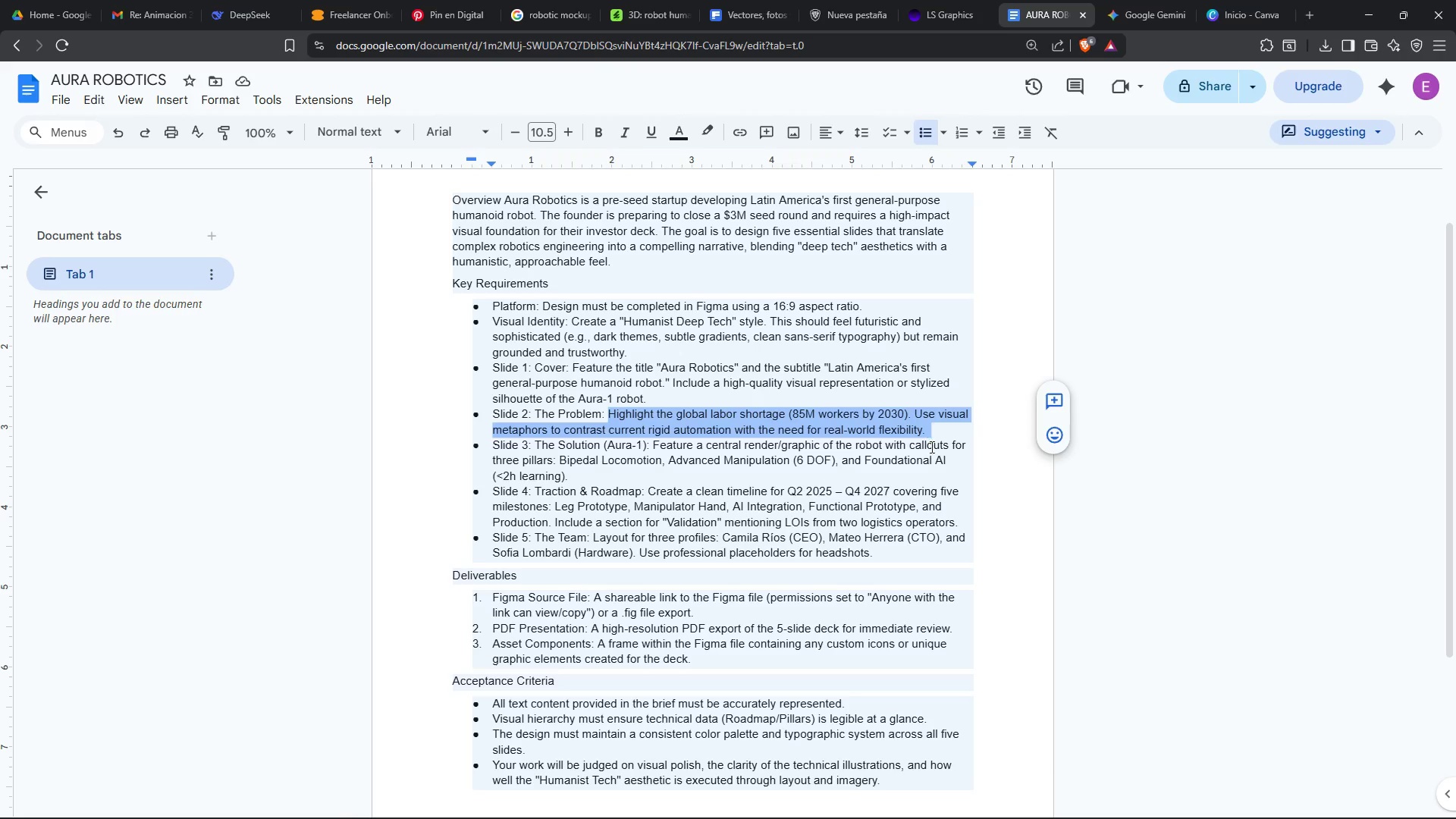 
key(Control+C)
 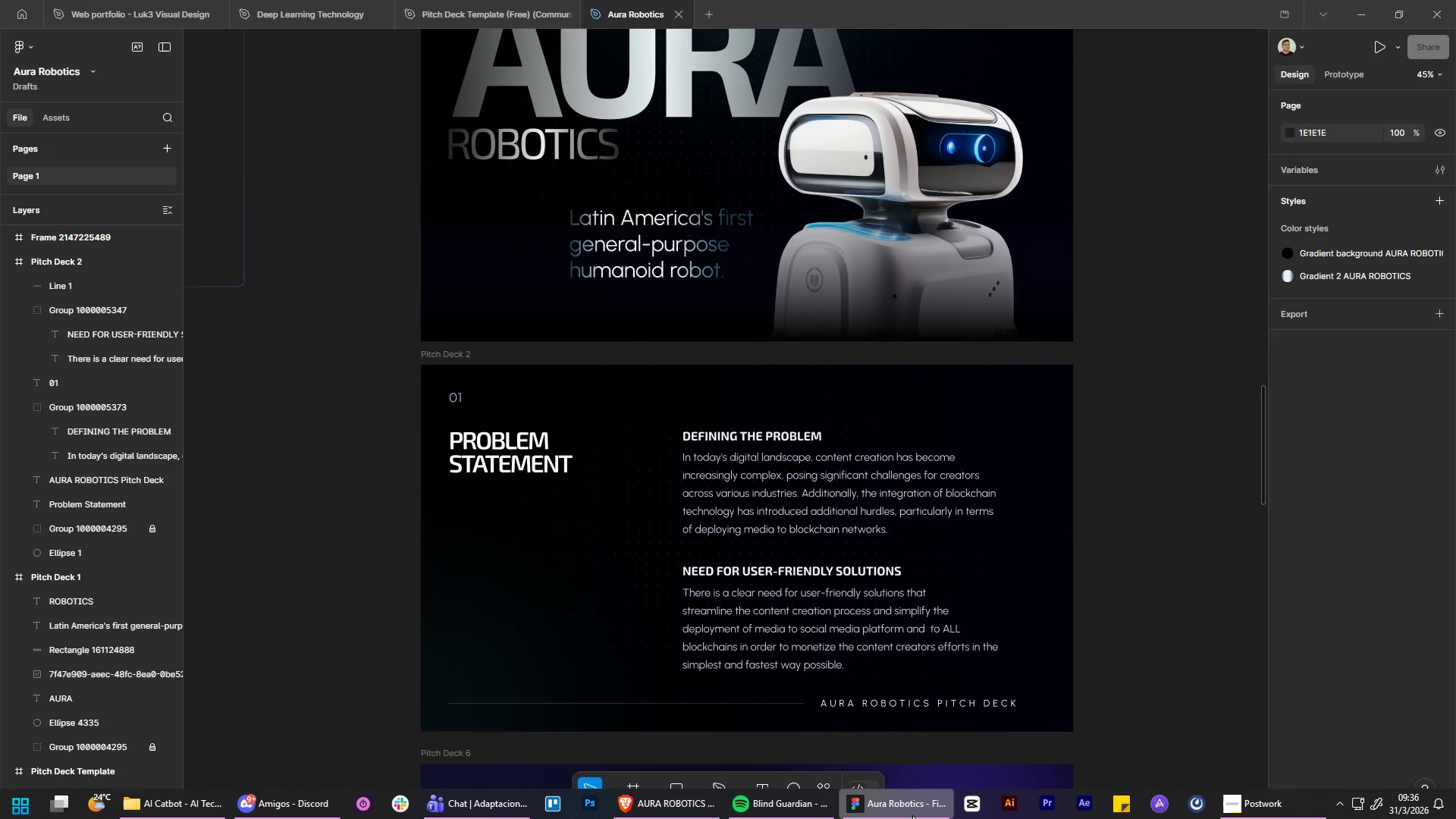 
scroll: coordinate [1169, 440], scroll_direction: down, amount: 1.0
 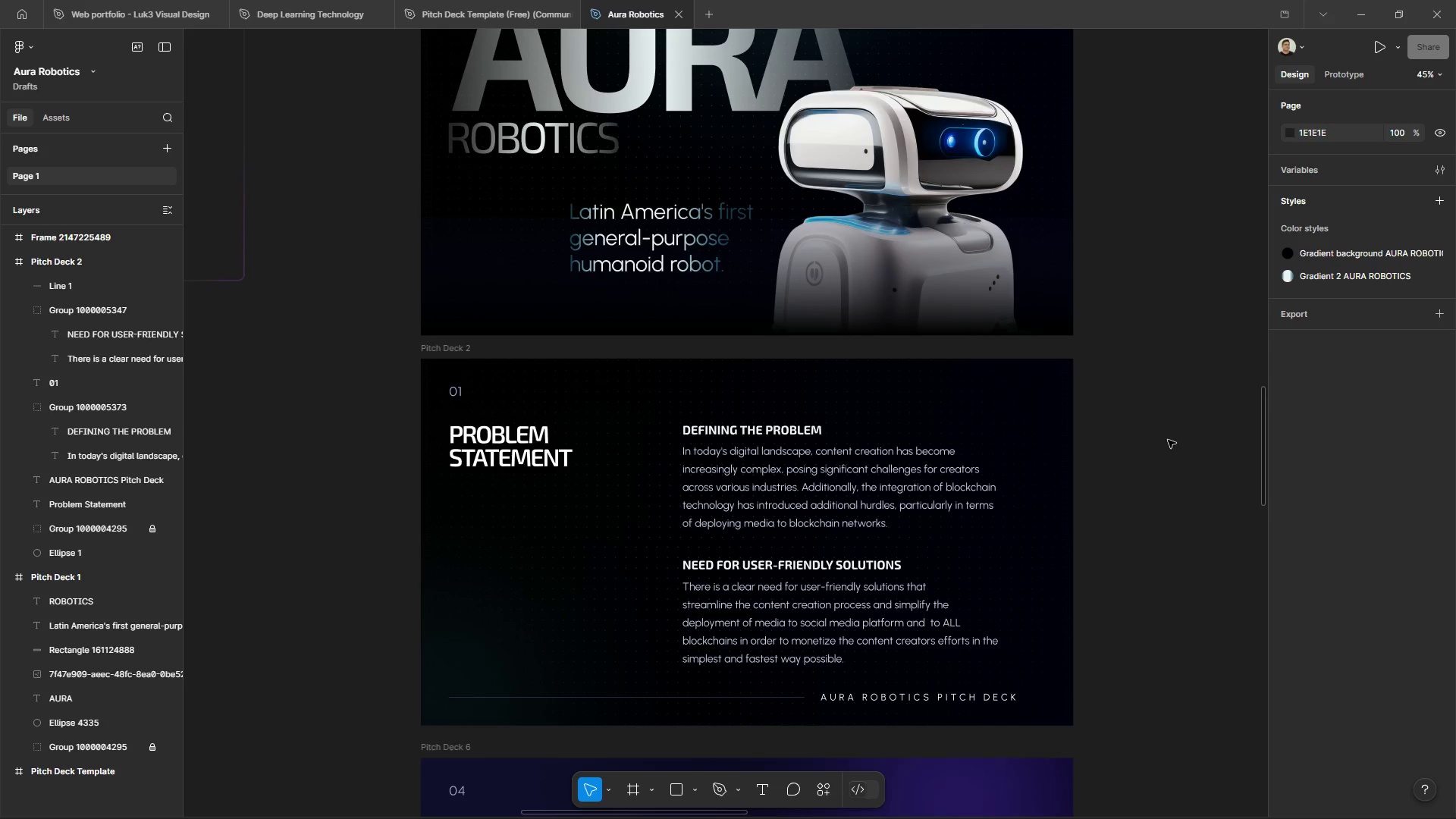 
scroll: coordinate [1165, 453], scroll_direction: up, amount: 3.0
 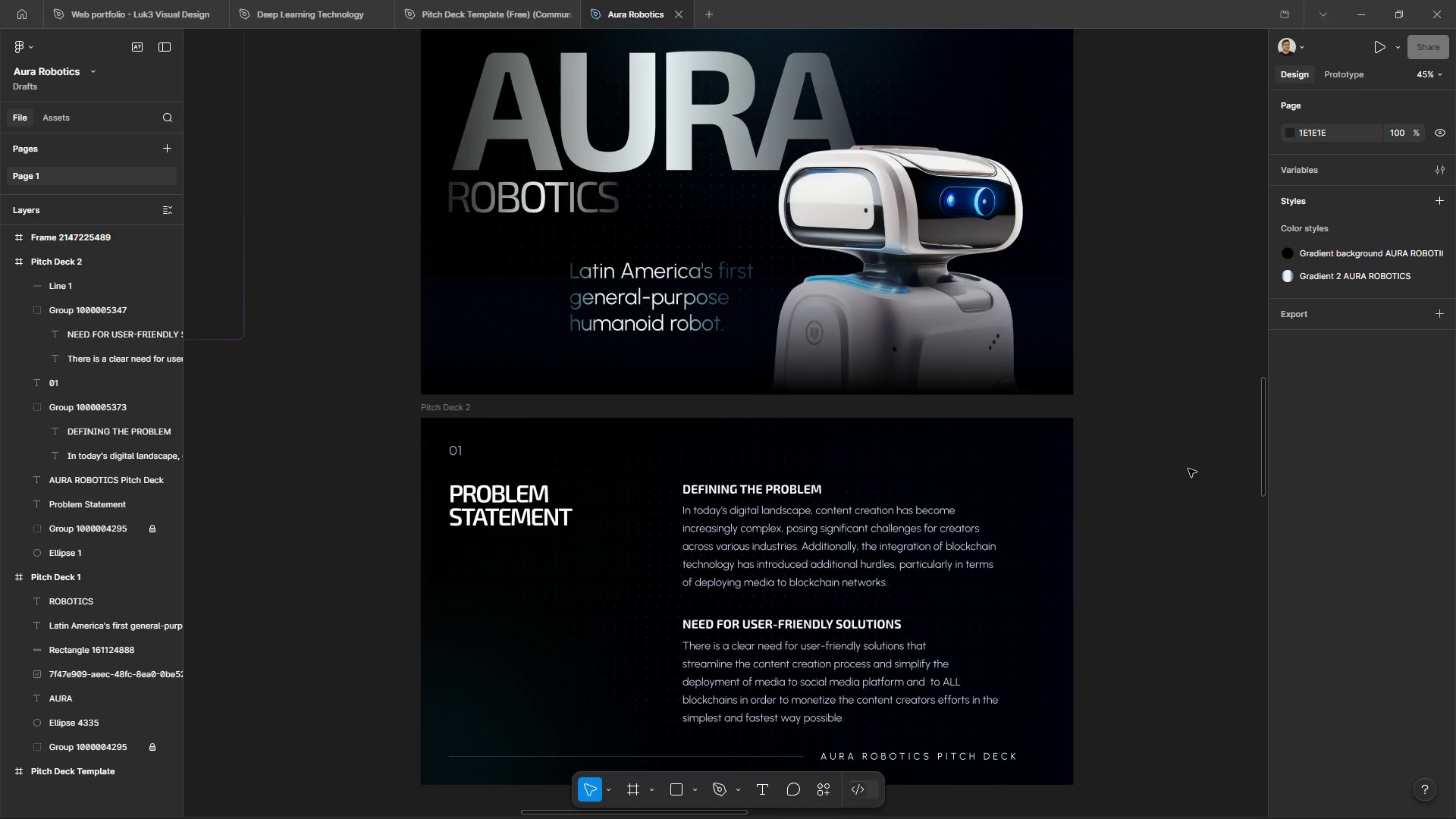 
wait(5.15)
 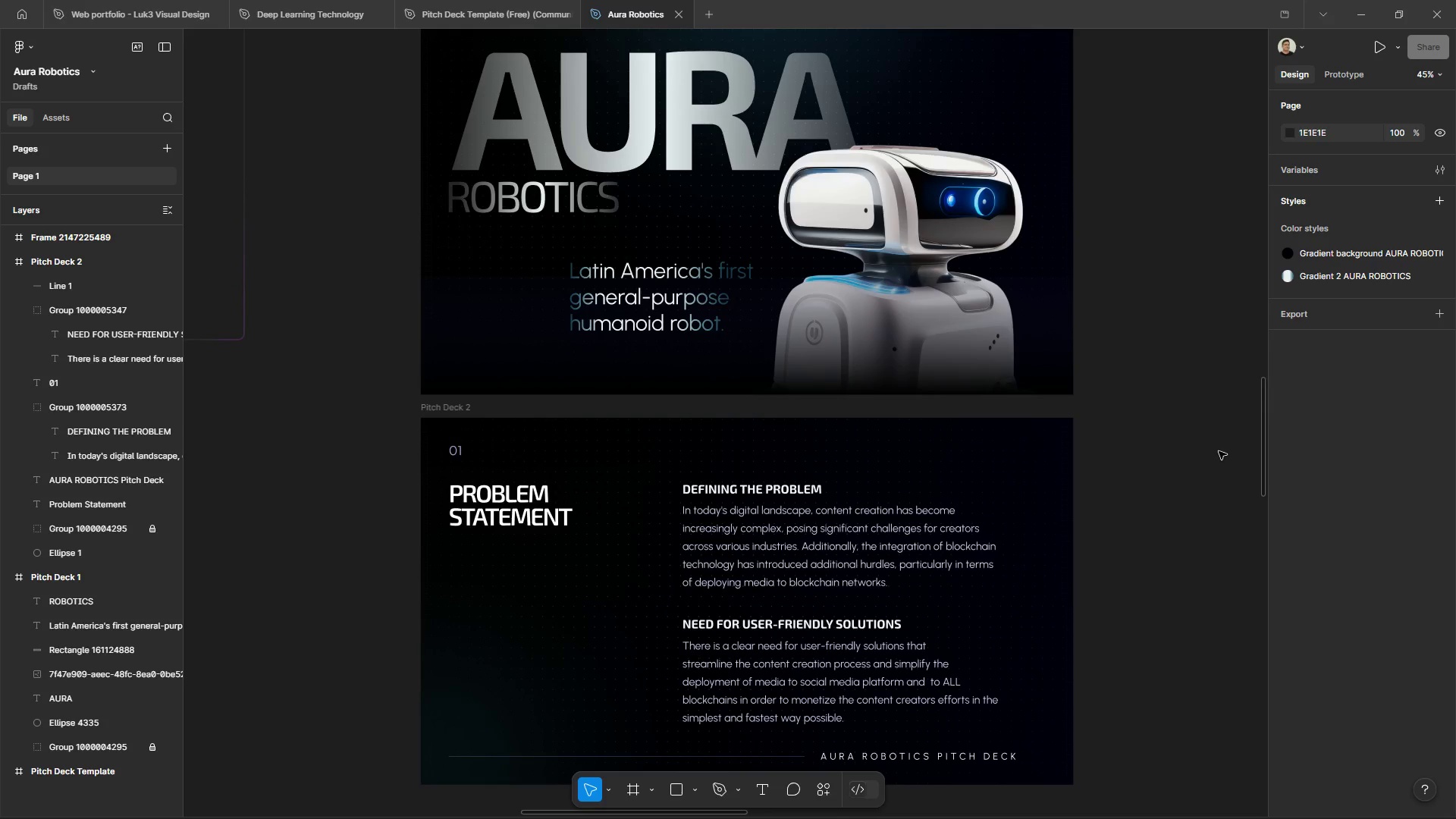 
scroll: coordinate [1149, 512], scroll_direction: down, amount: 3.0
 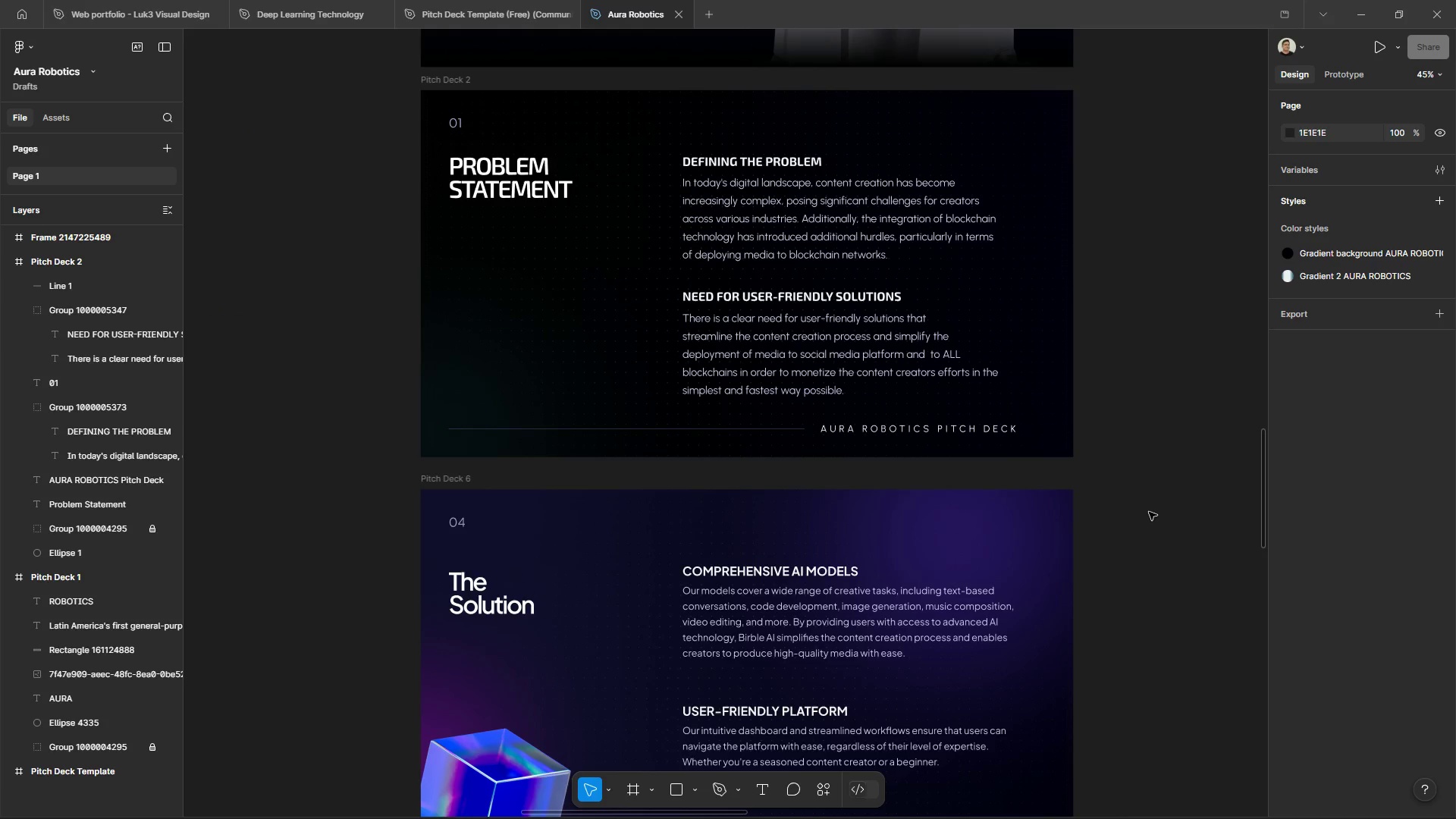 
scroll: coordinate [1149, 512], scroll_direction: up, amount: 10.0
 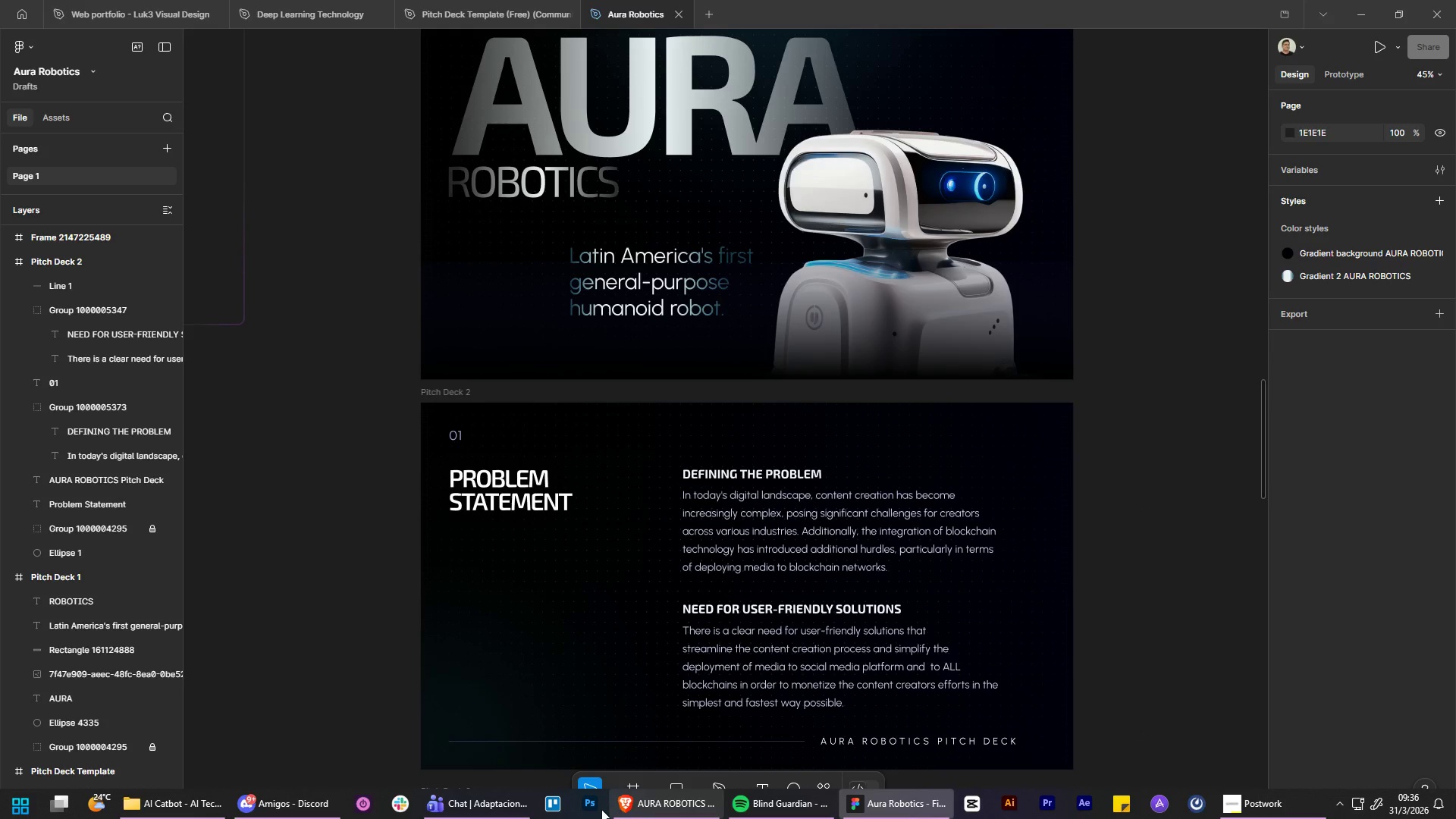 
wait(5.19)
 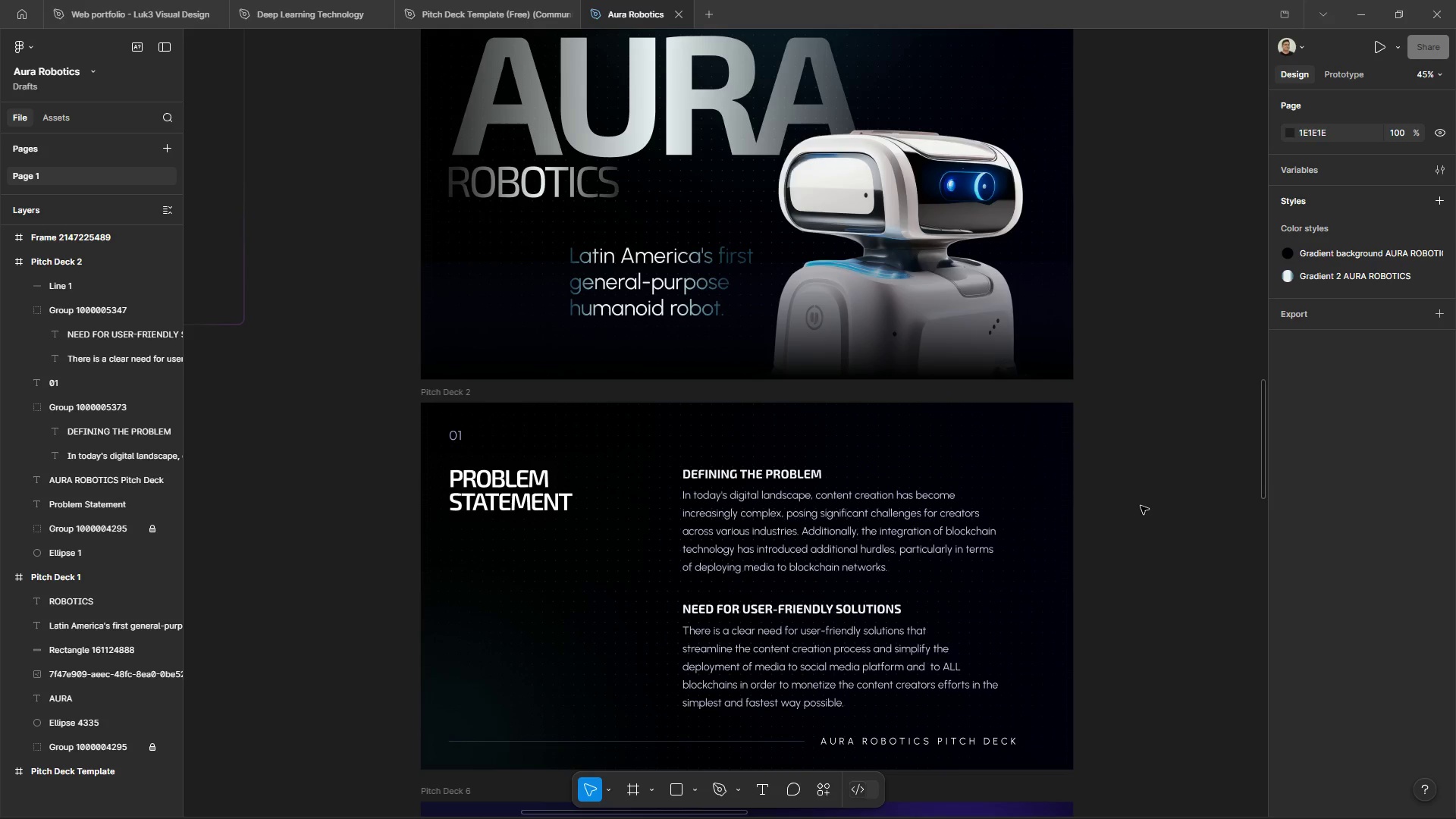 
left_click([303, 813])
 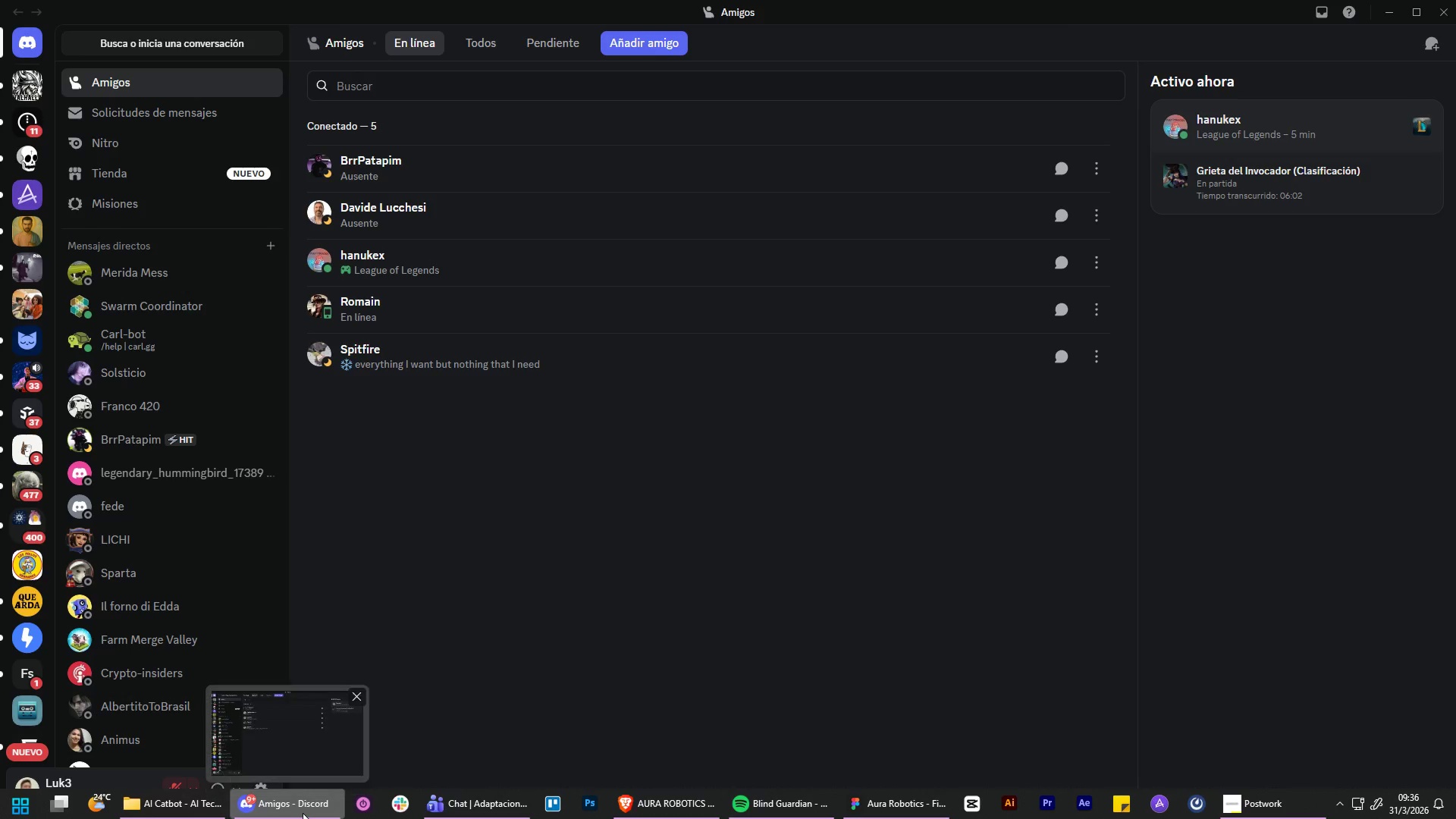 
left_click([303, 813])
 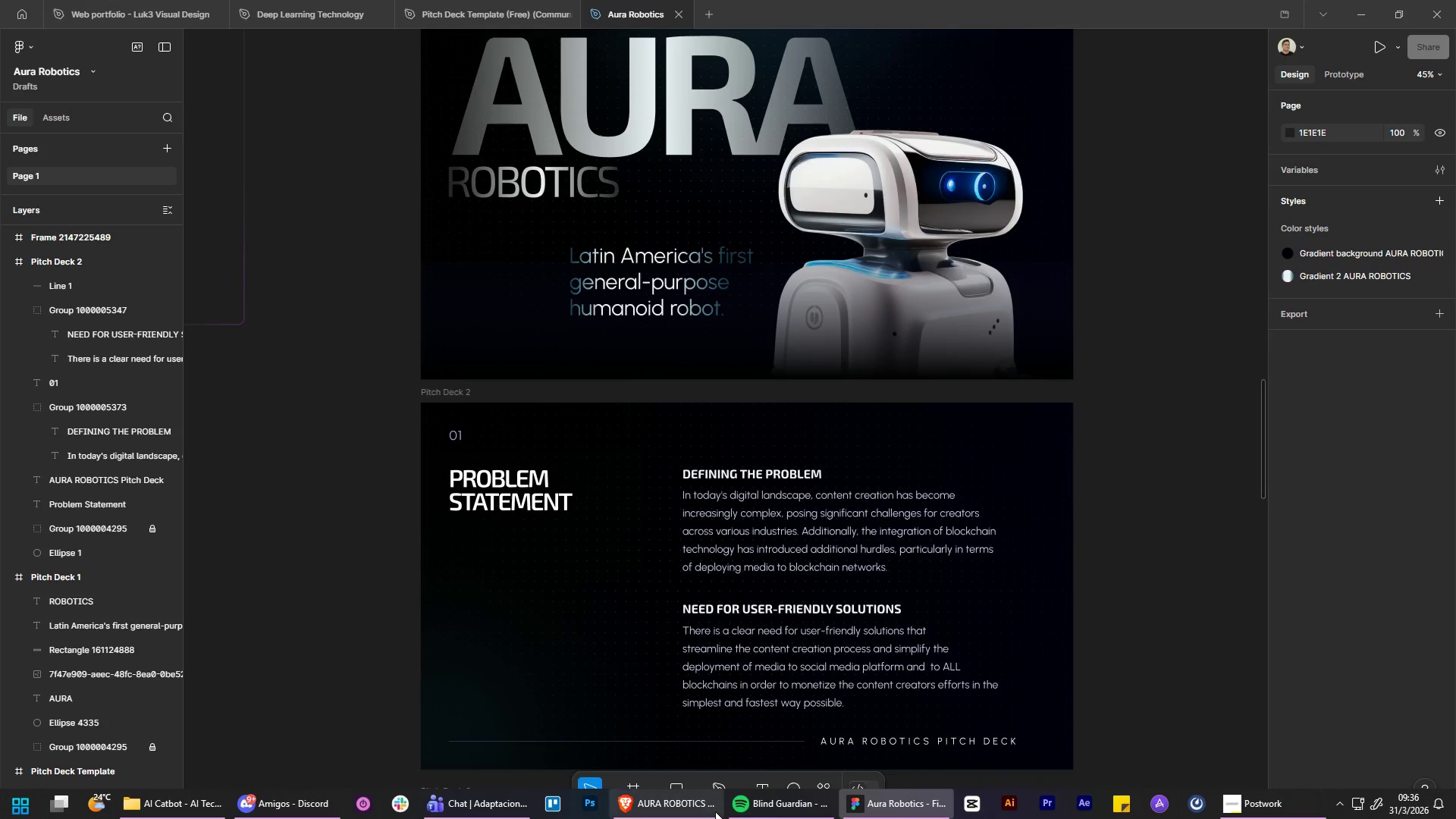 
left_click([715, 811])
 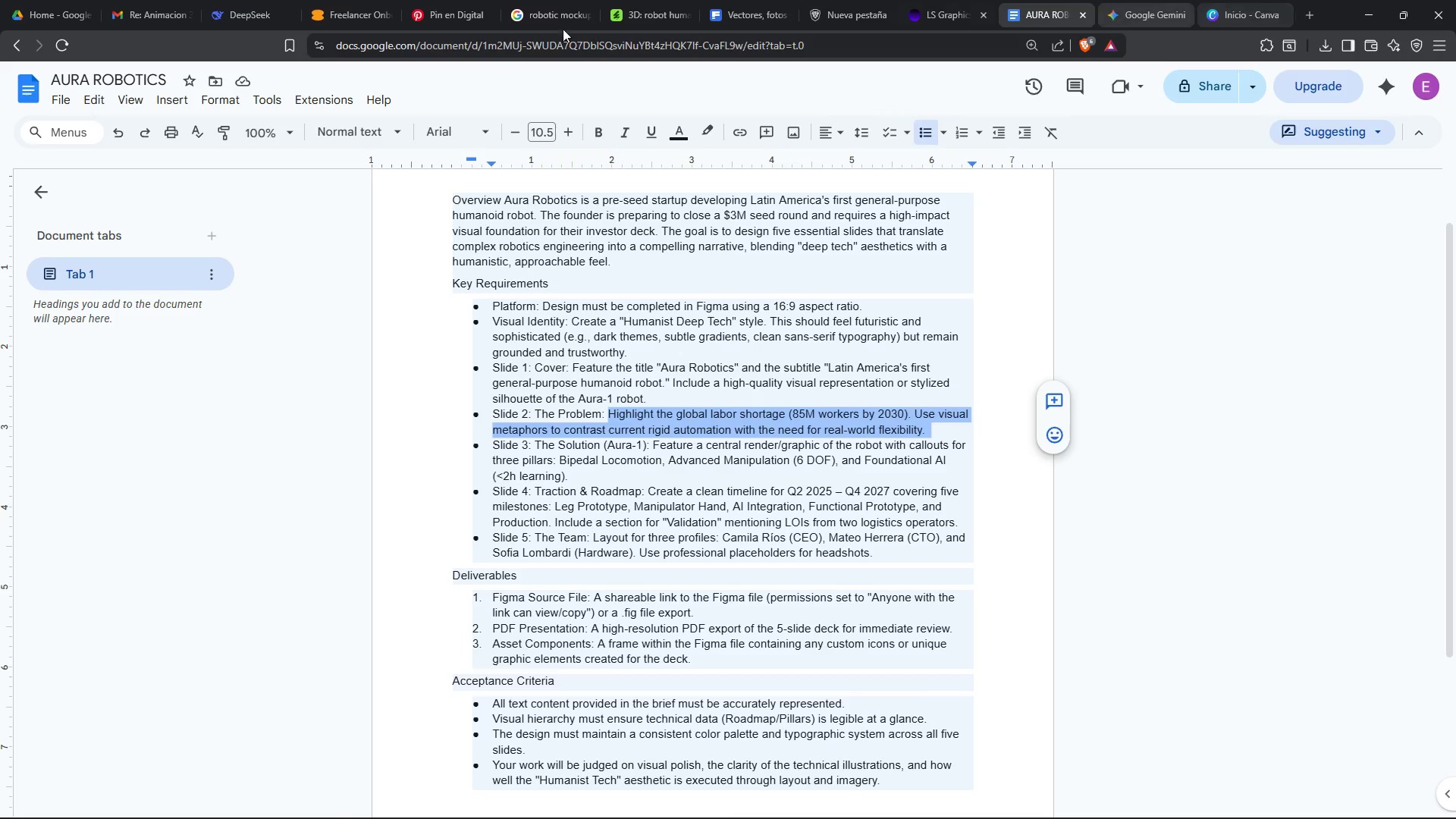 
left_click([235, 0])
 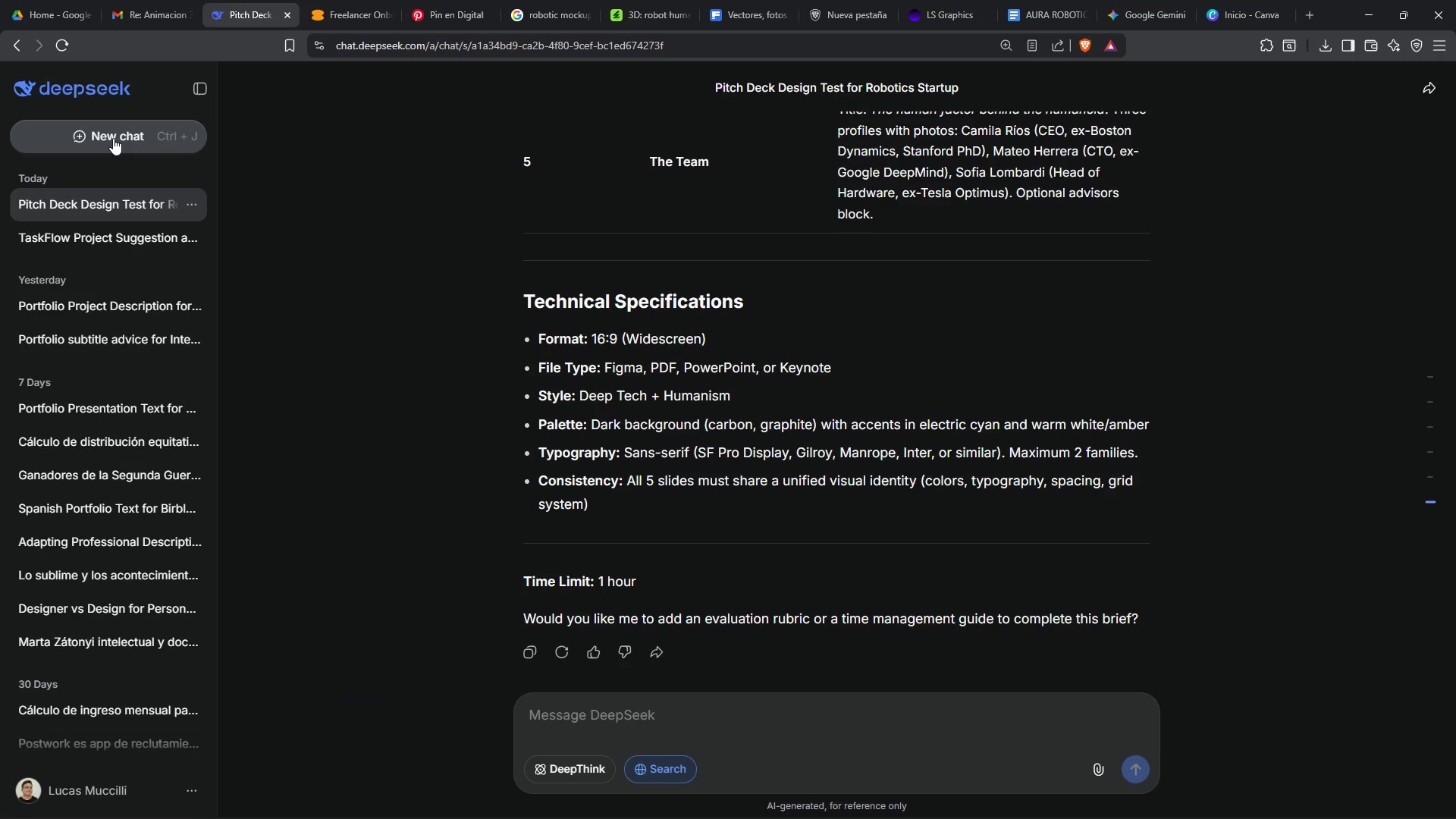 
left_click([113, 138])
 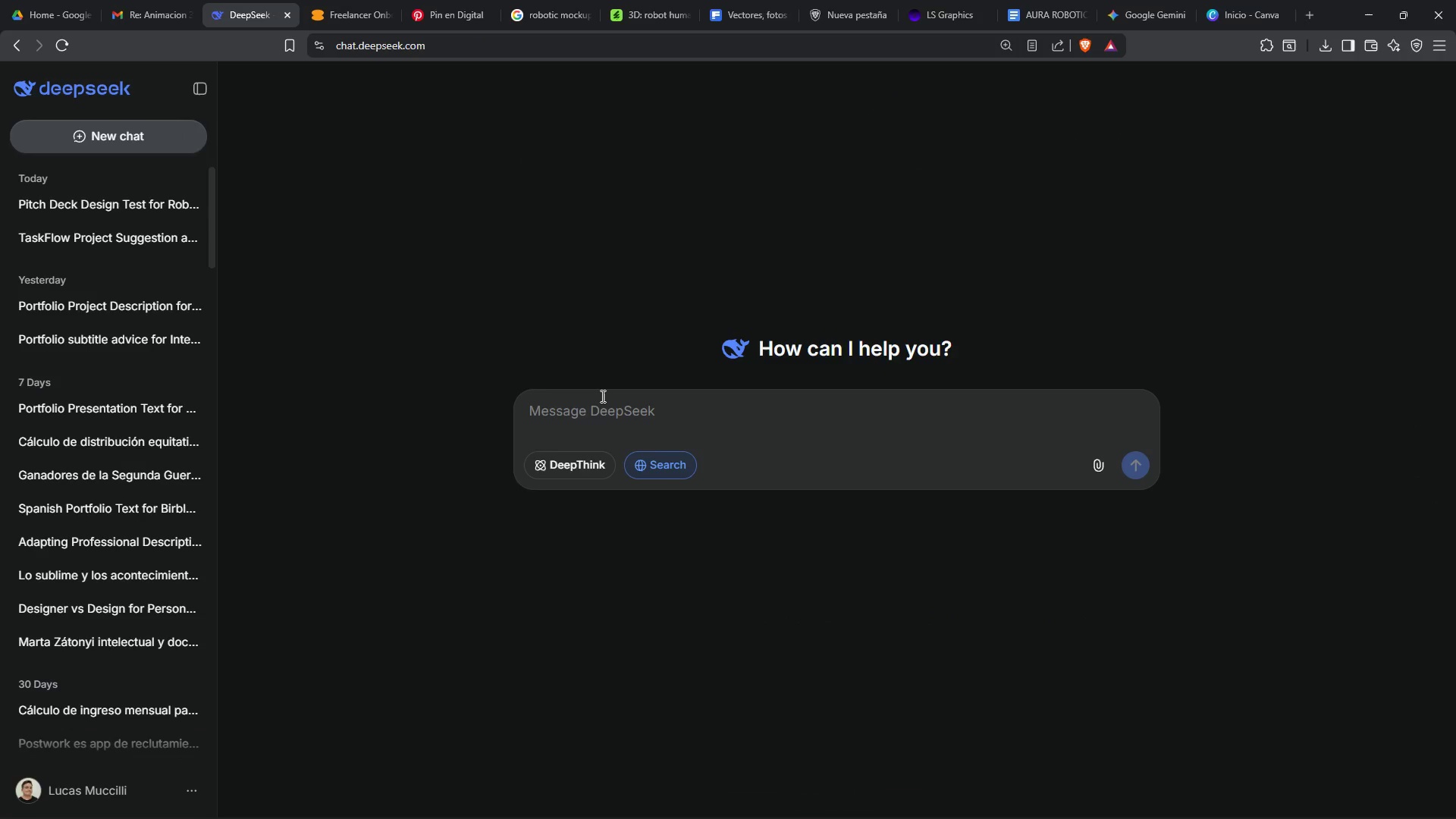 
type(I need two desciptions)
key(Backspace)
key(Backspace)
type(criptions for this information> )
 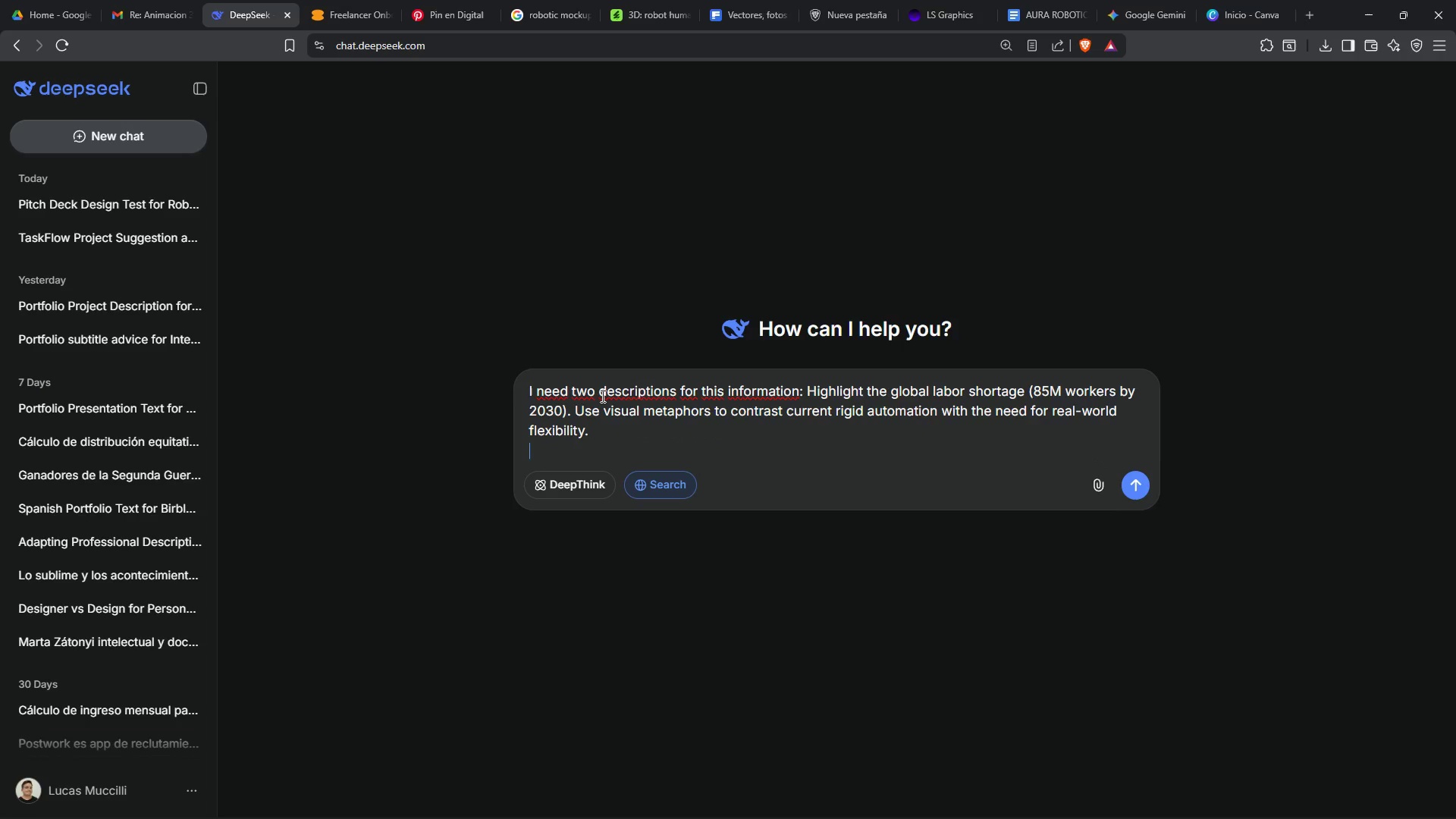 
key(Control+V)
 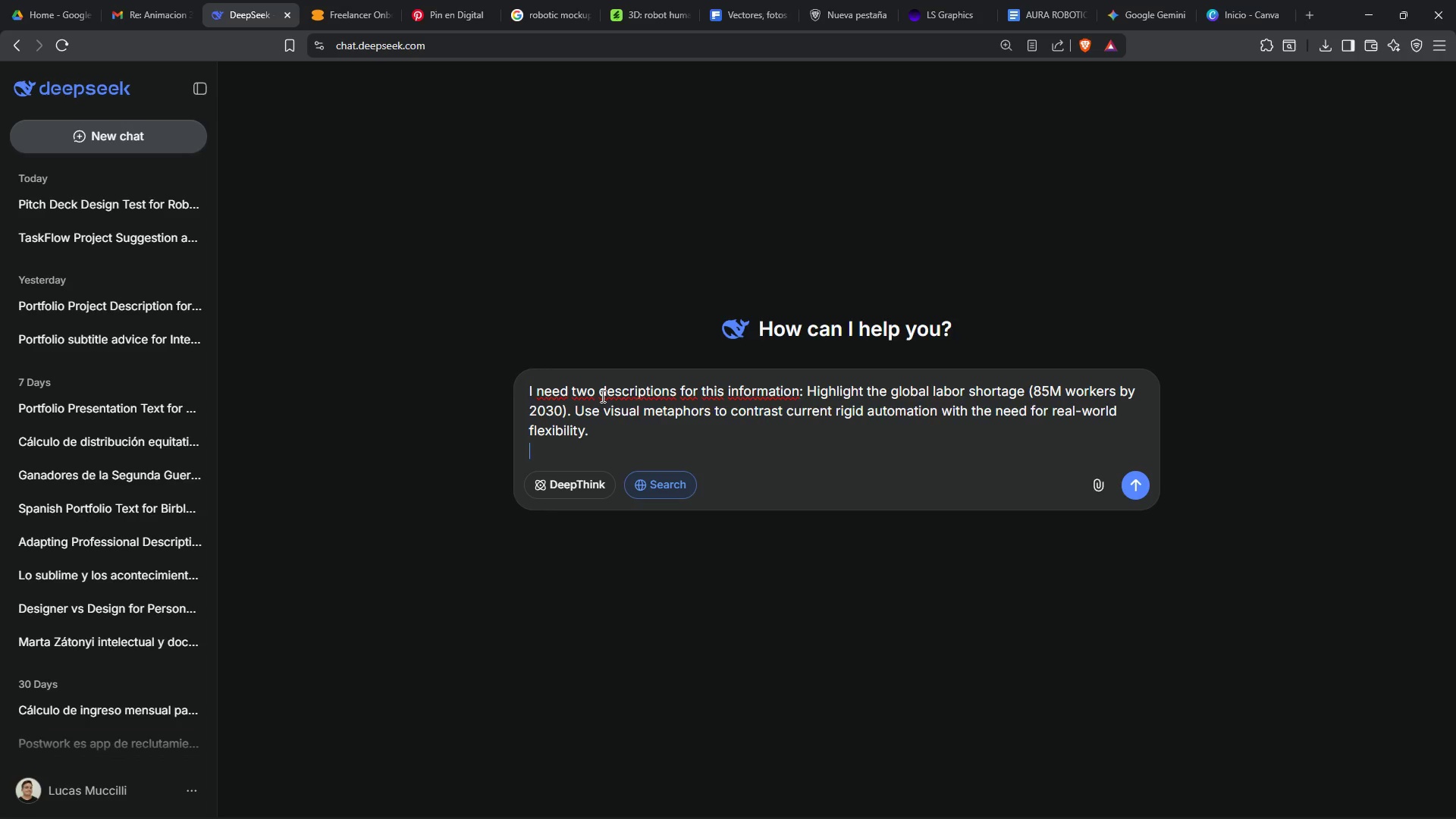 
left_click([607, 428])
 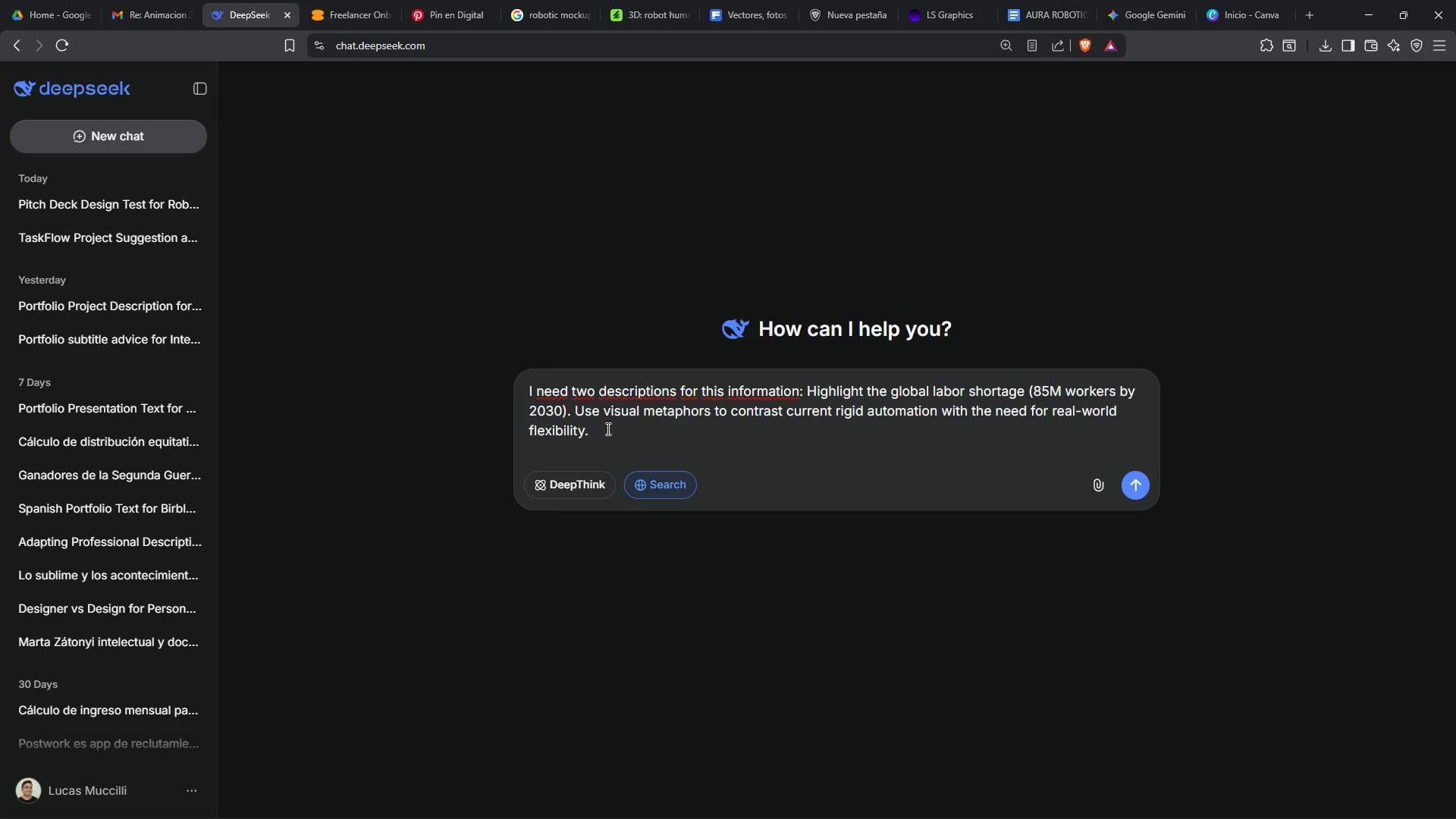 
type( One Sutt)
key(Backspace)
type(itle is> )
 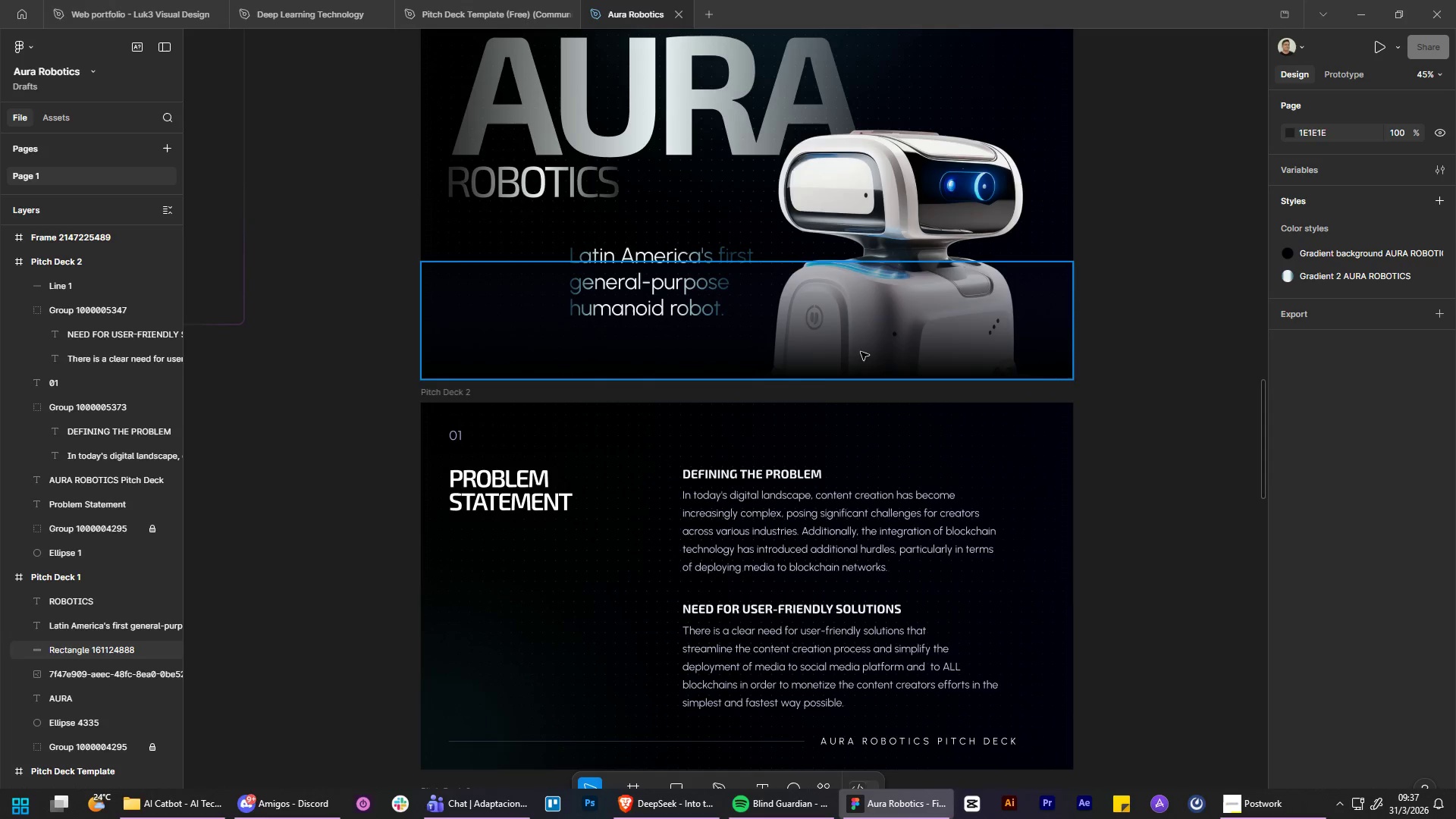 
left_click([752, 471])
 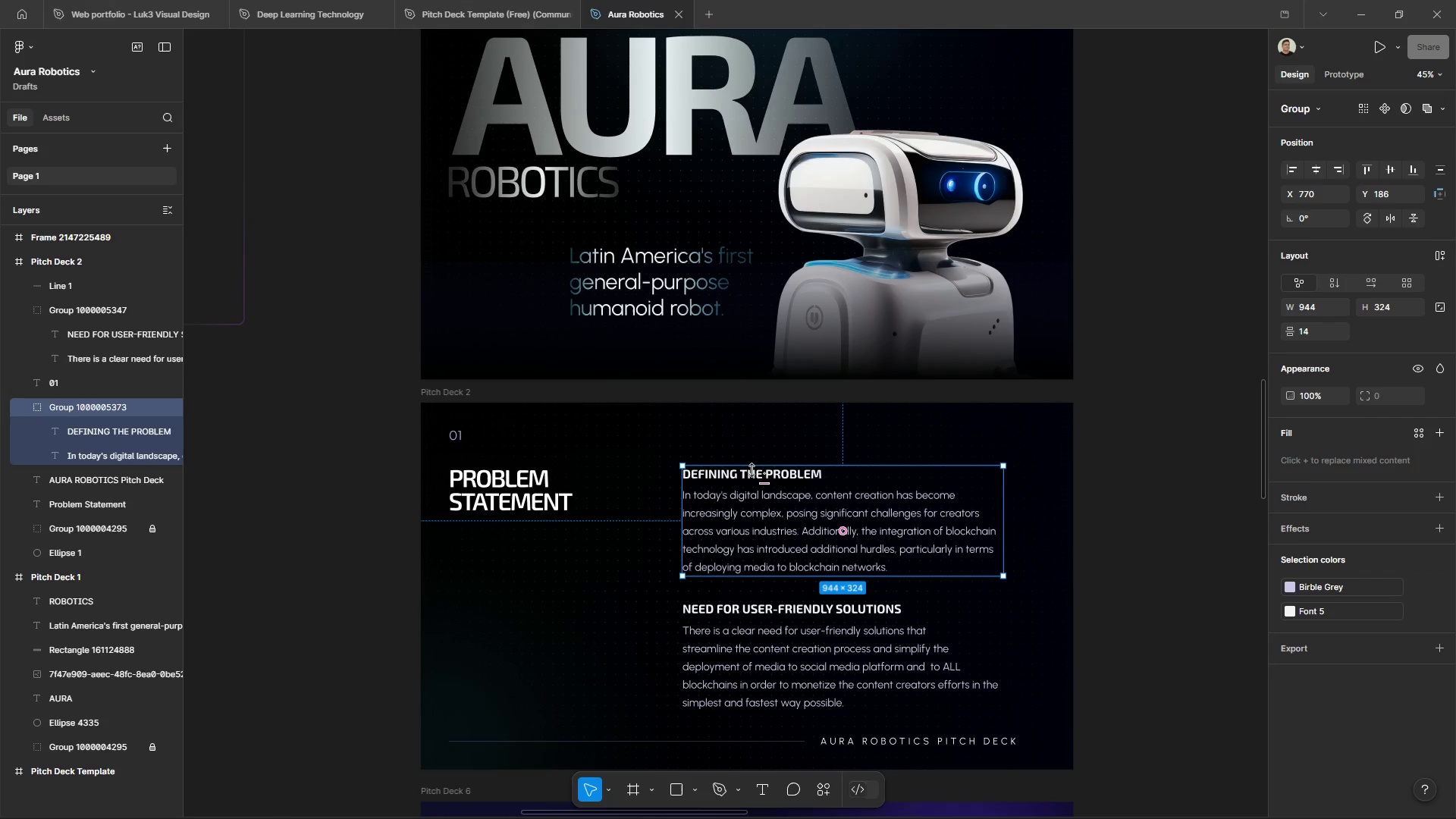 
triple_click([752, 470])
 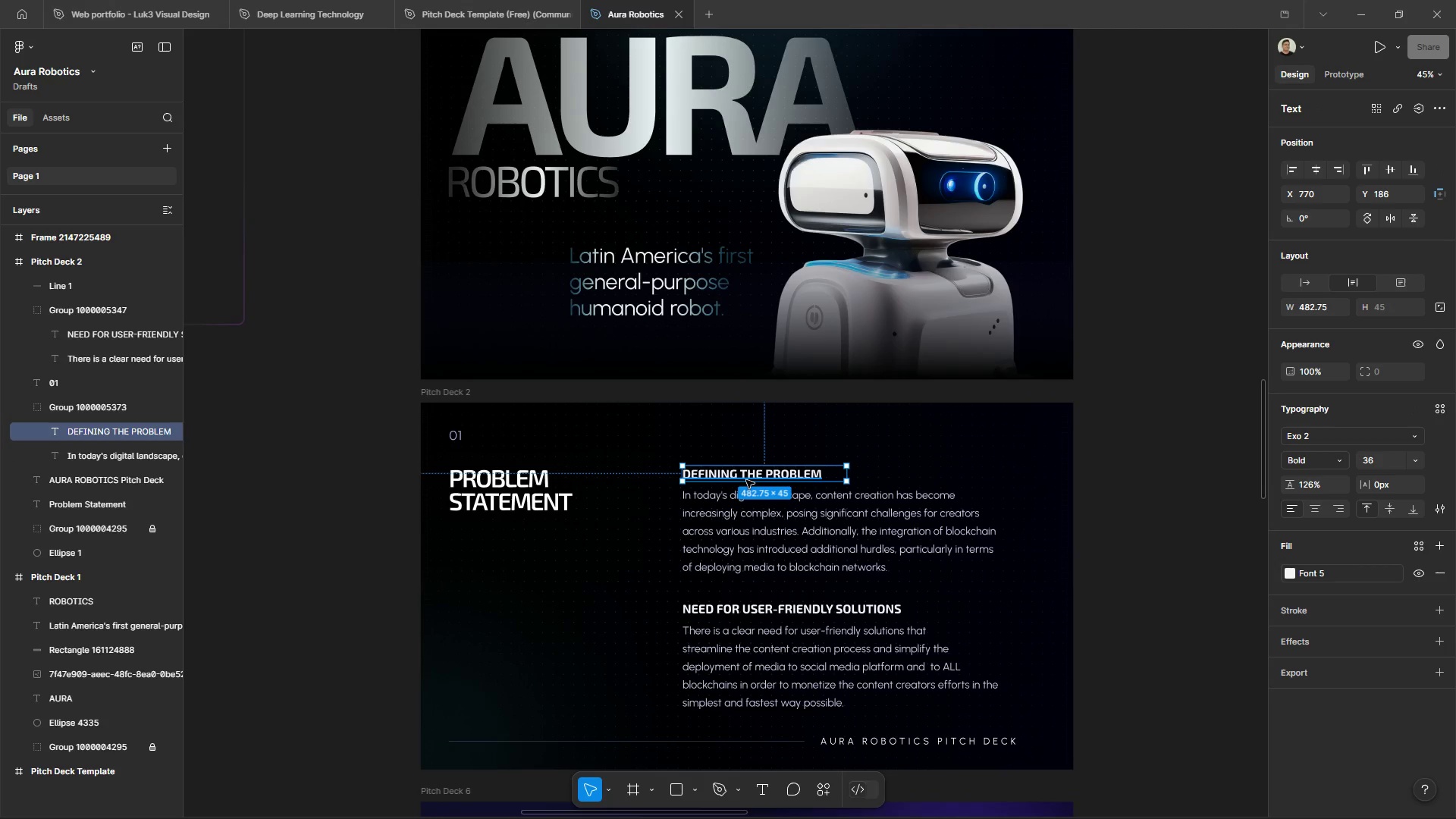 
double_click([746, 480])
 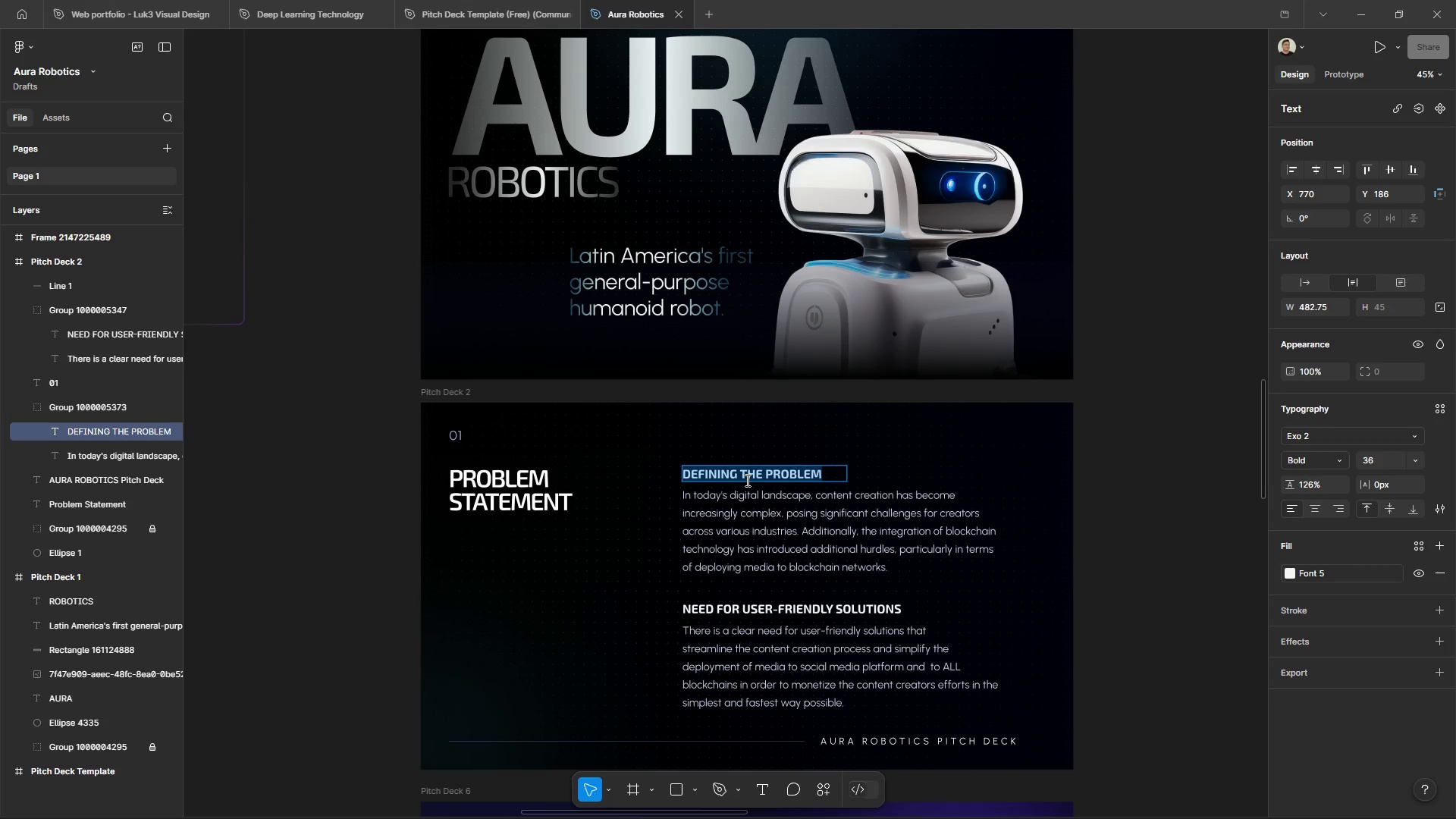 
key(Control+C)
 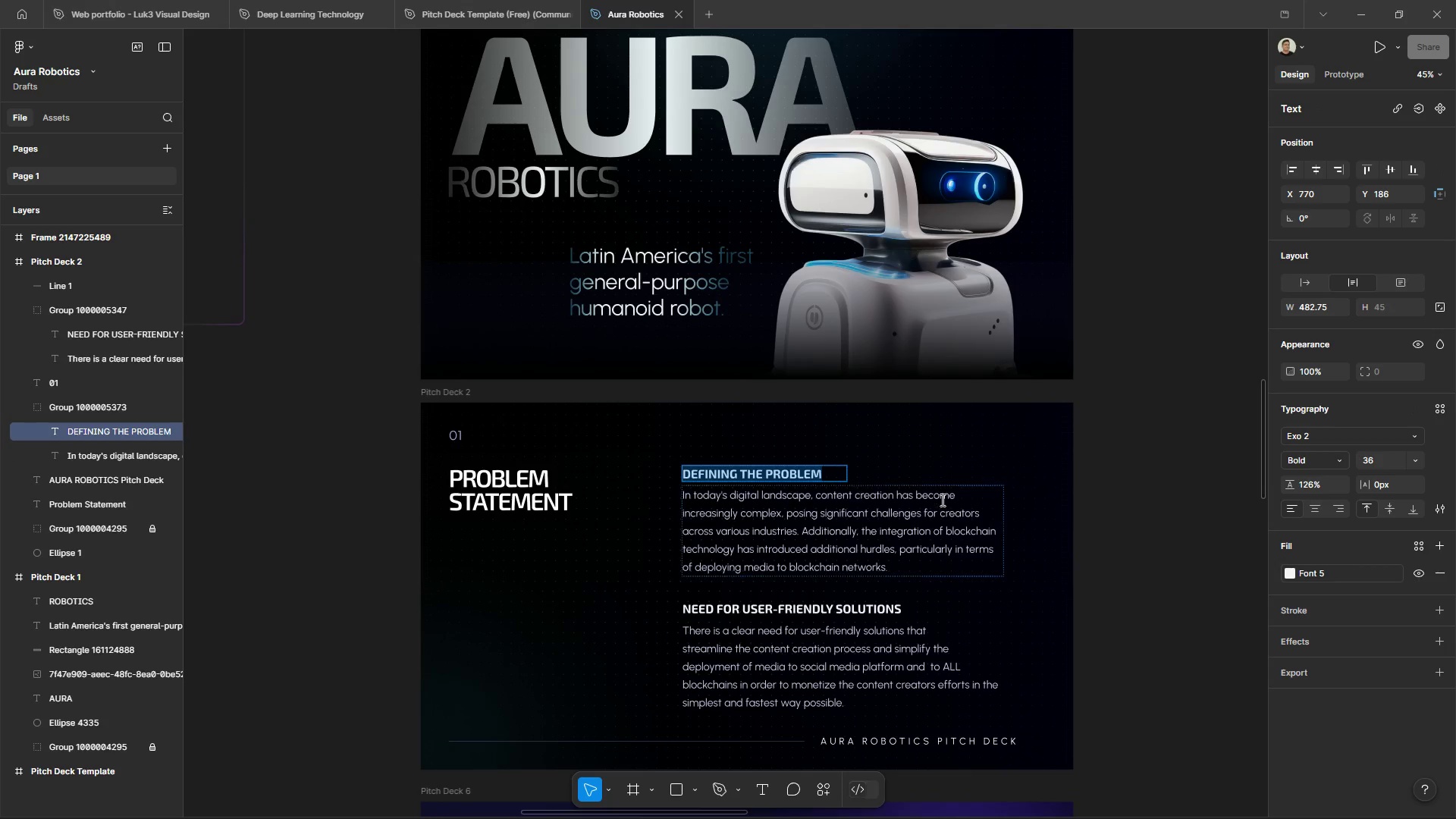 
key(Control+C)
 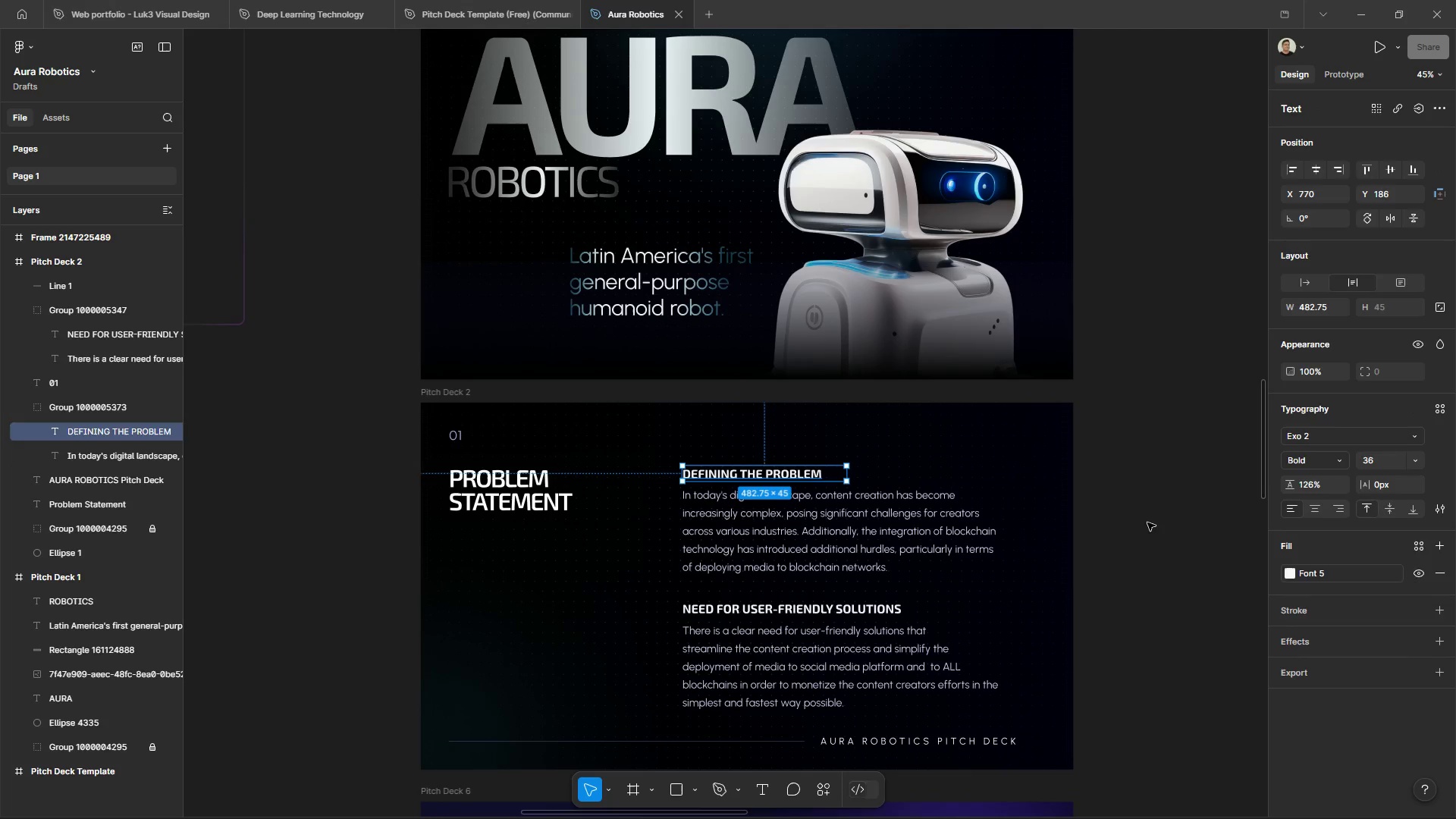 
double_click([1147, 522])
 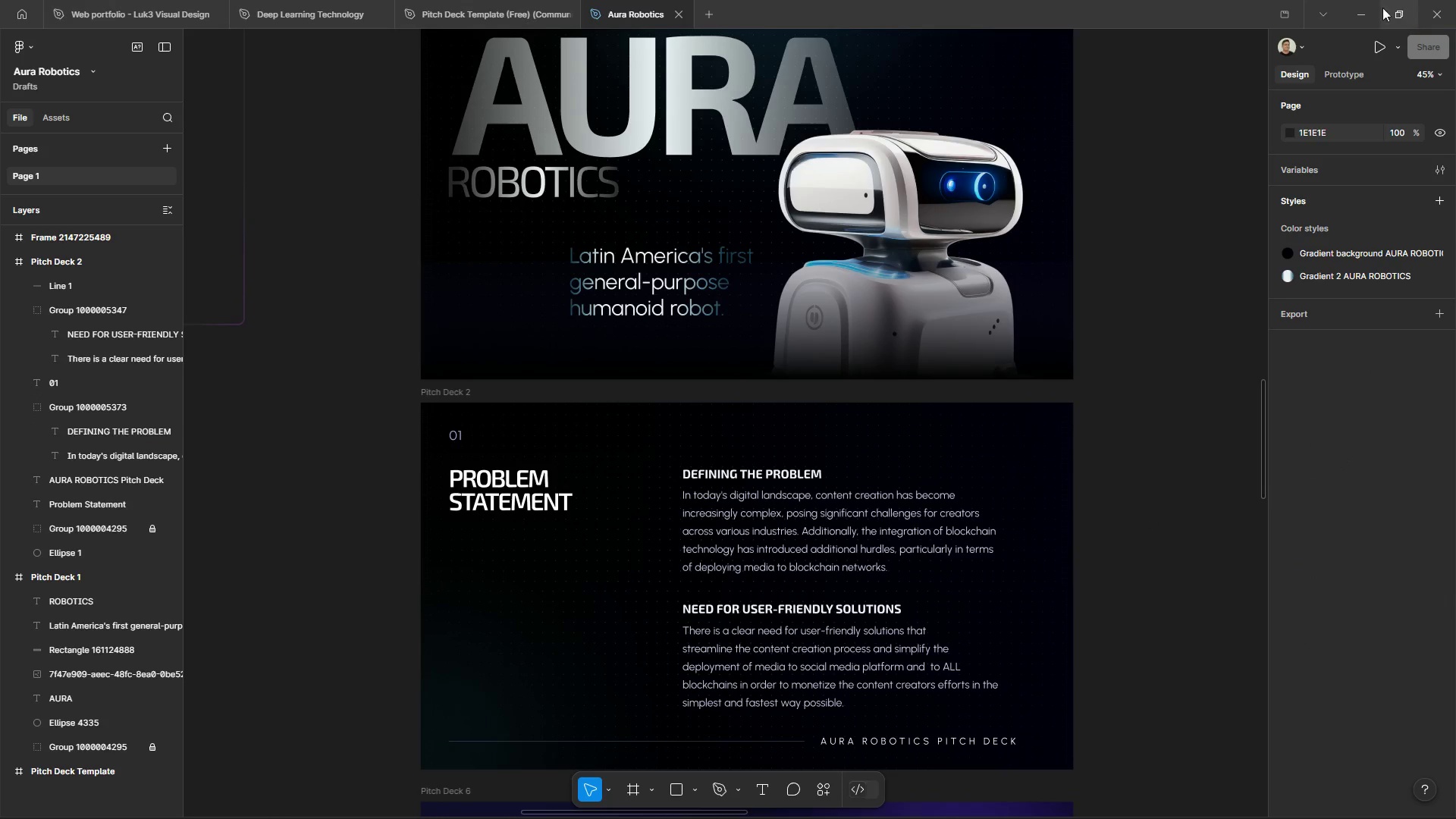 
left_click([1371, 11])
 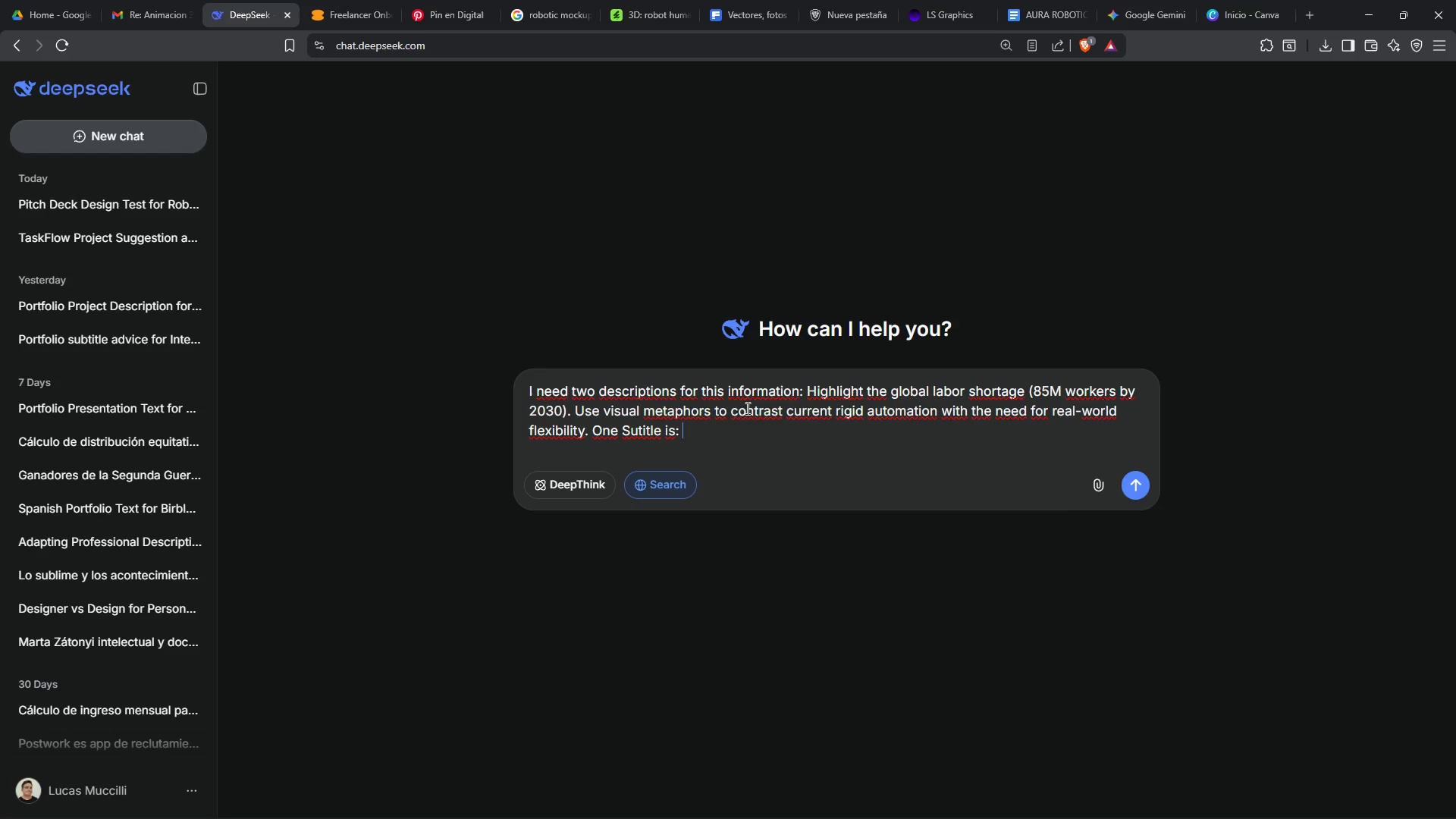 
key(Control+V)
 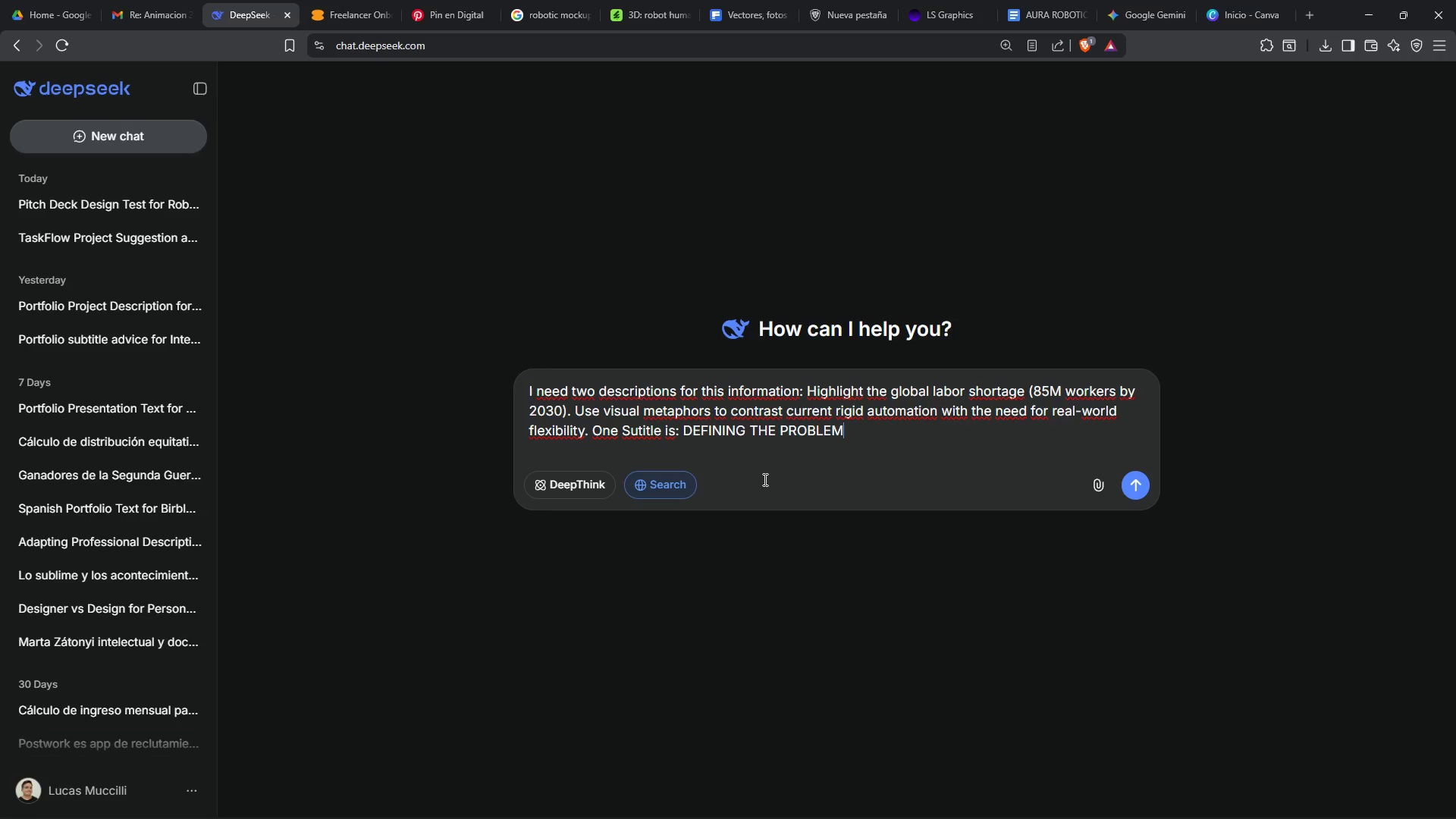 
type( and other )
key(Backspace)
type(> )
 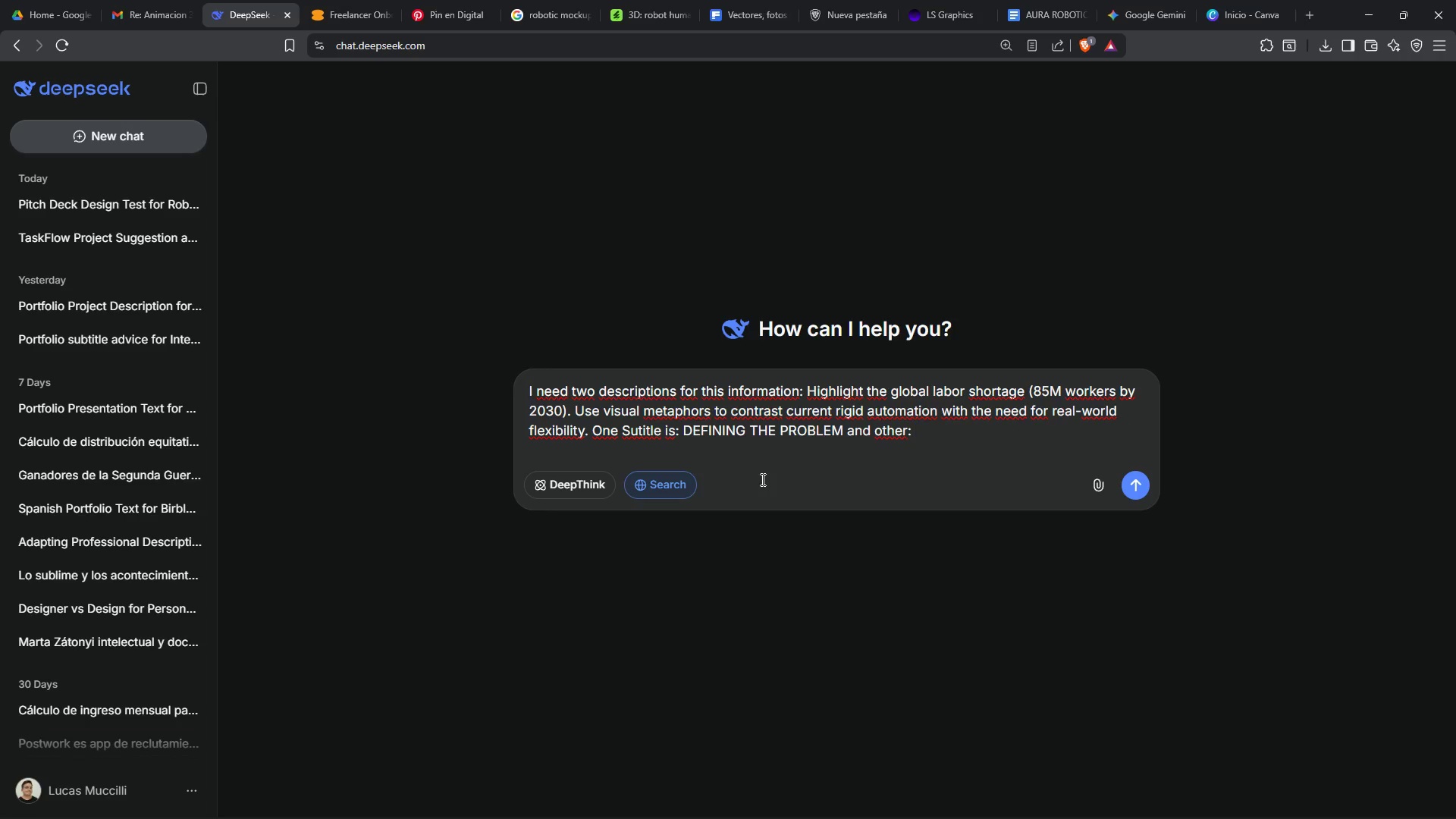 
left_click([881, 803])
 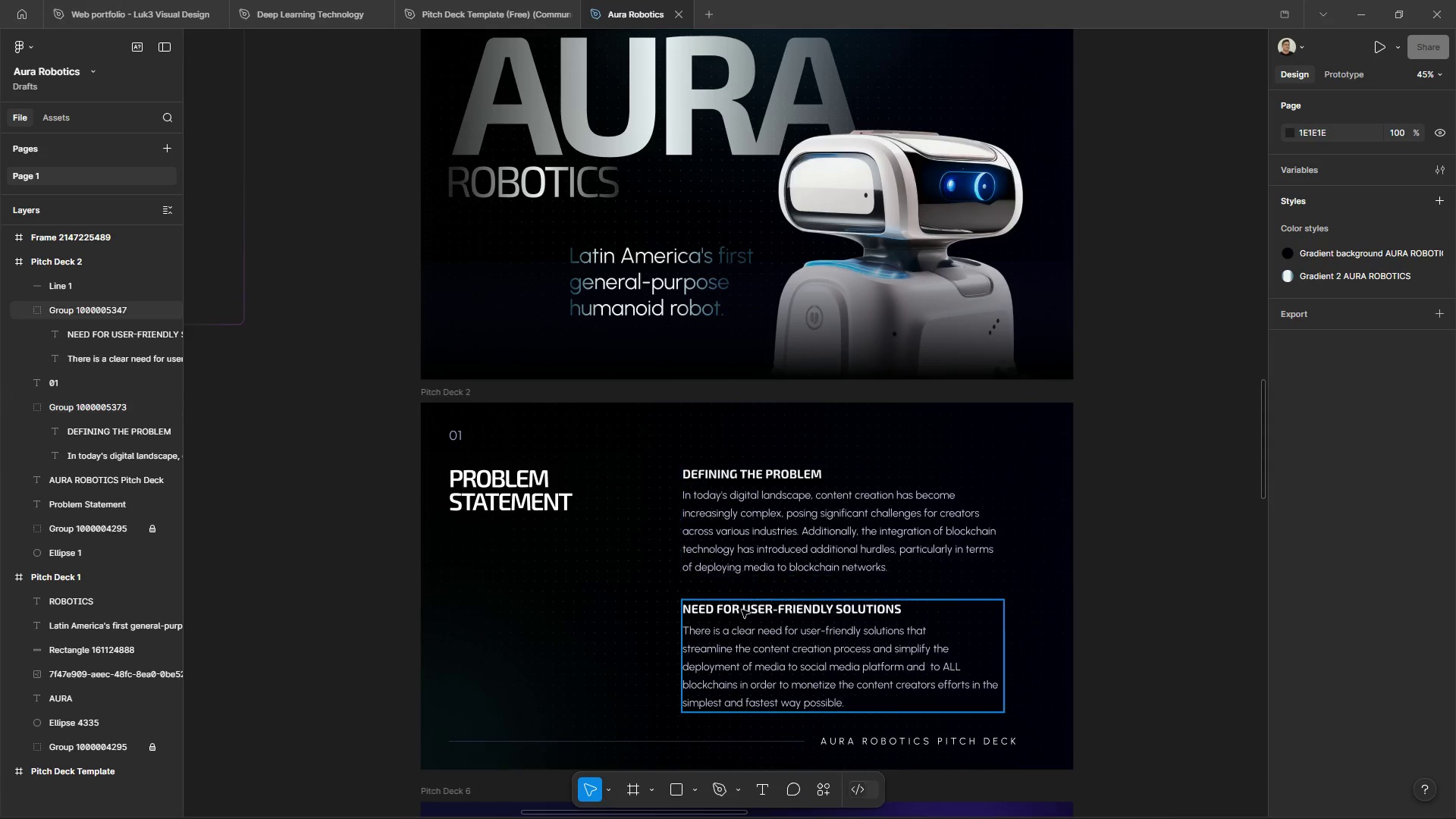 
left_click([739, 614])
 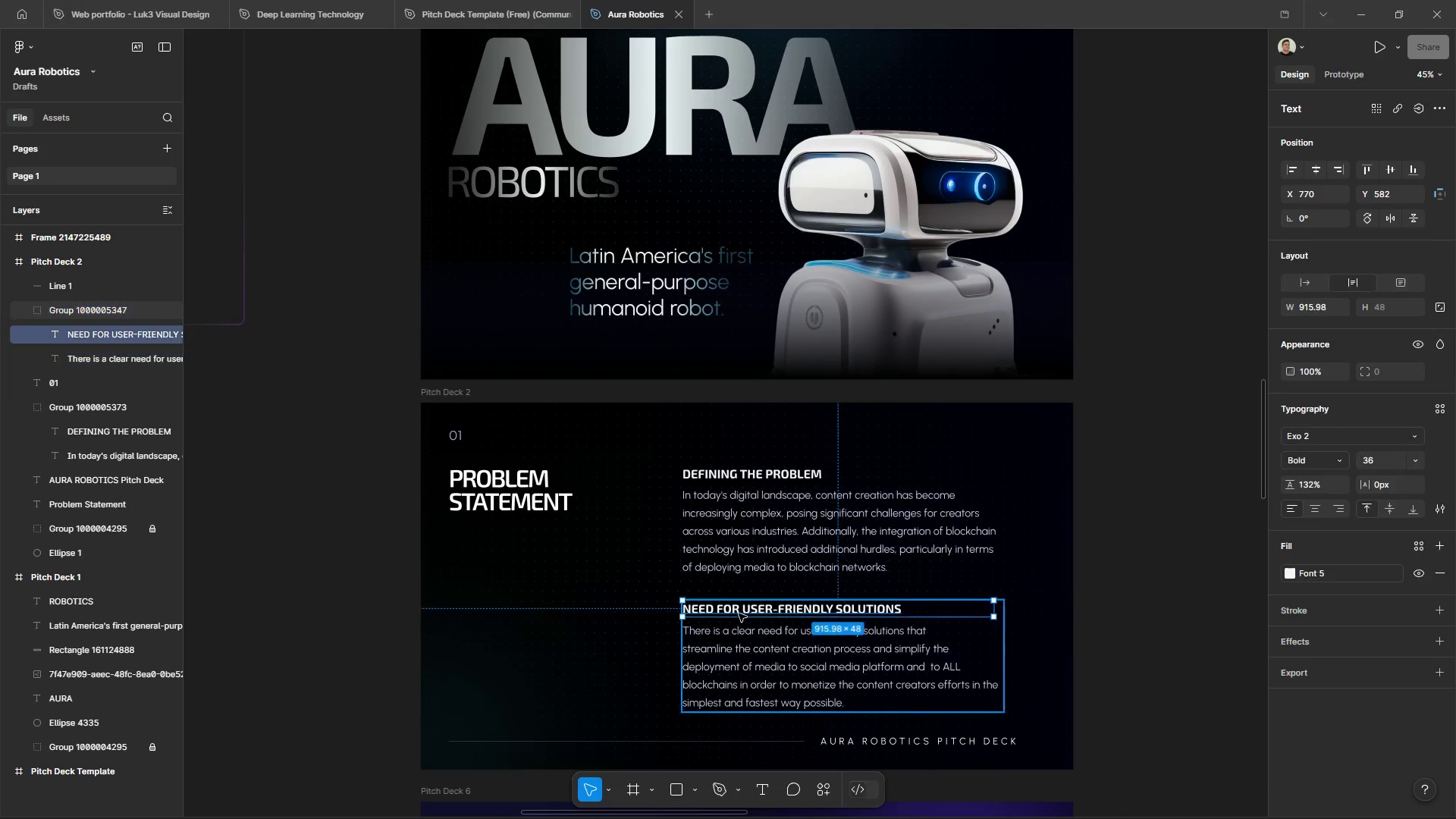 
triple_click([739, 613])
 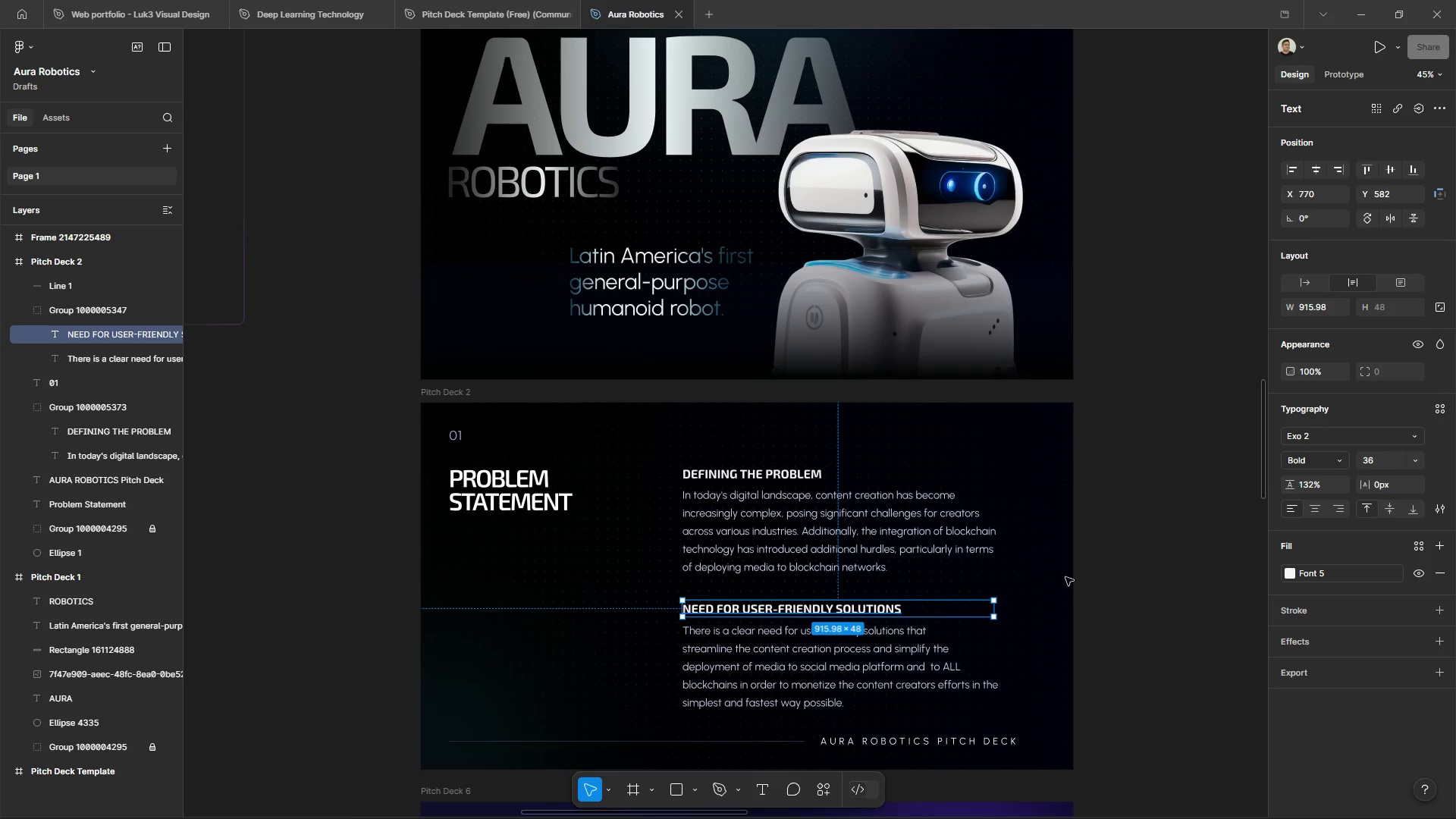 
left_click([1162, 561])
 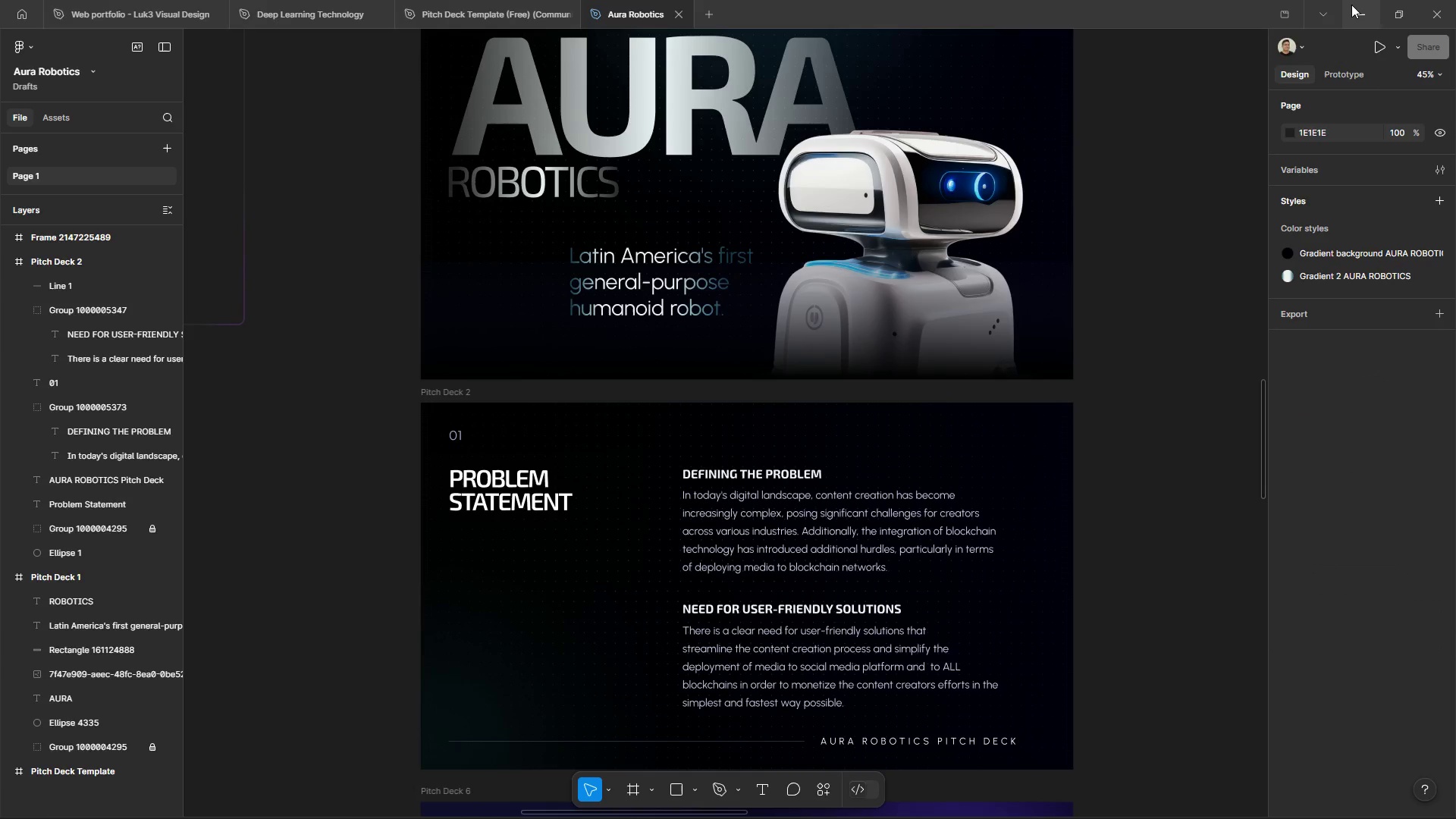 
left_click_drag(start_coordinate=[934, 438], to_coordinate=[877, 431])
 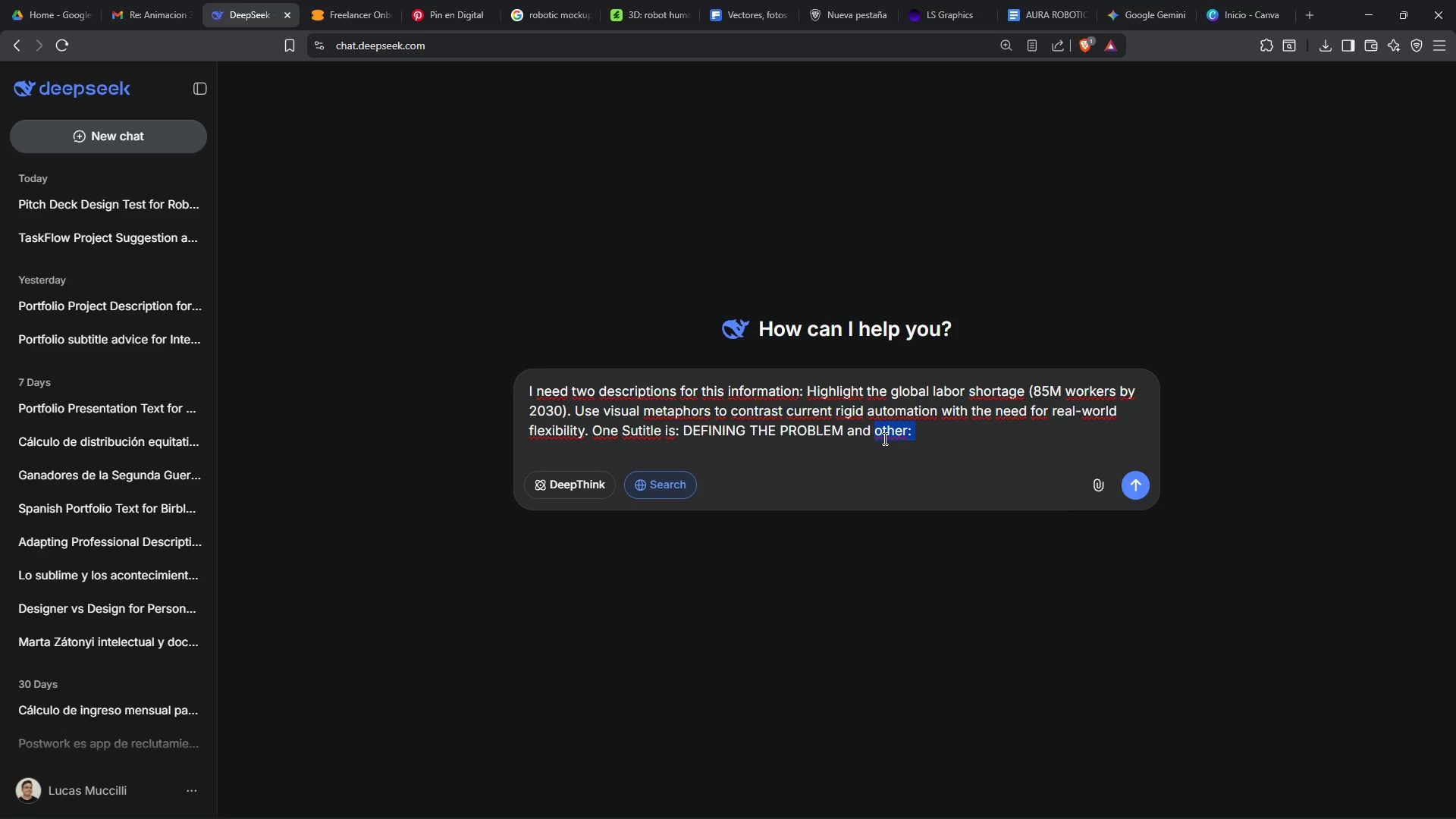 
type(Need another subtitle)
 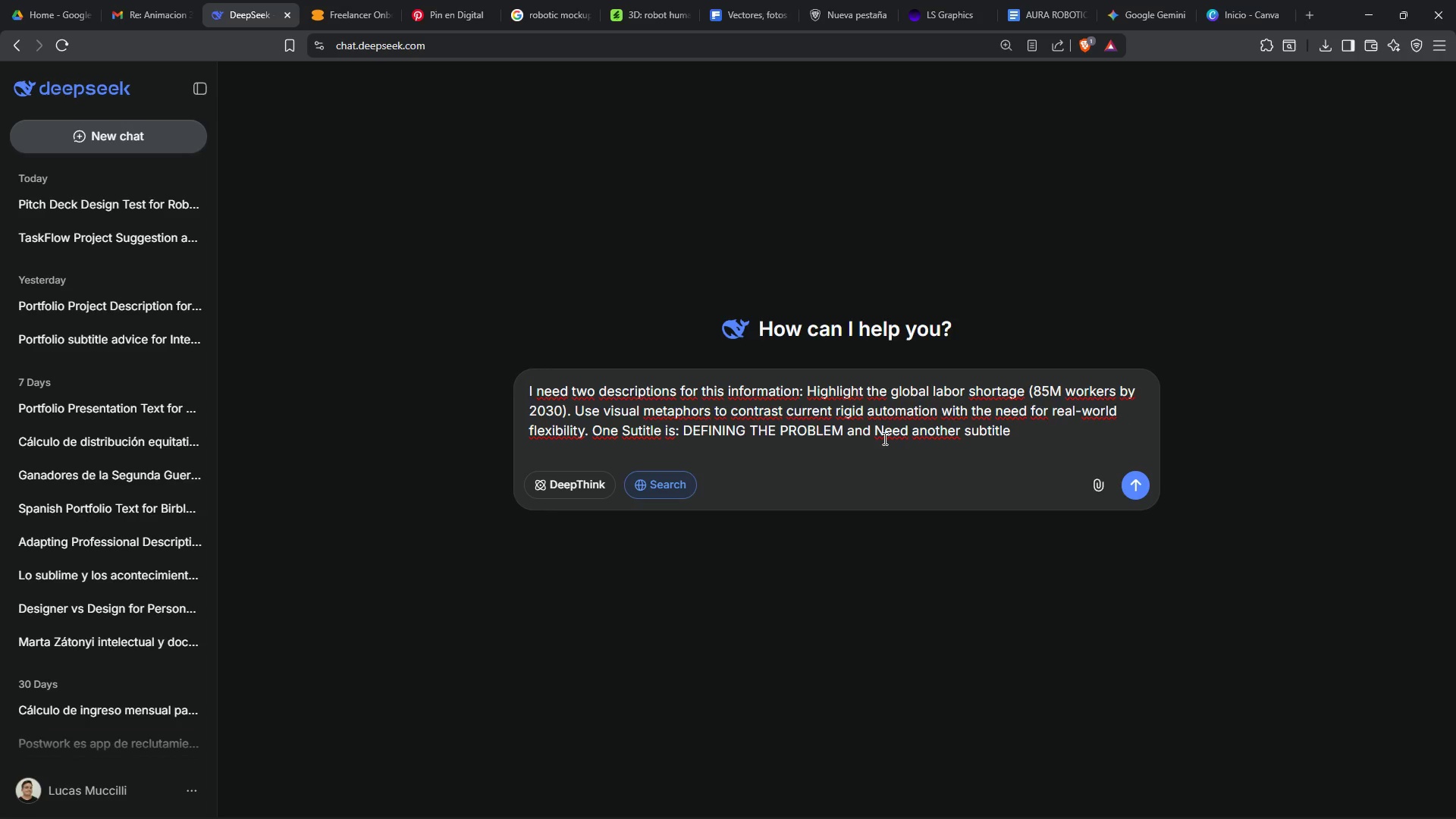 
key(Enter)
 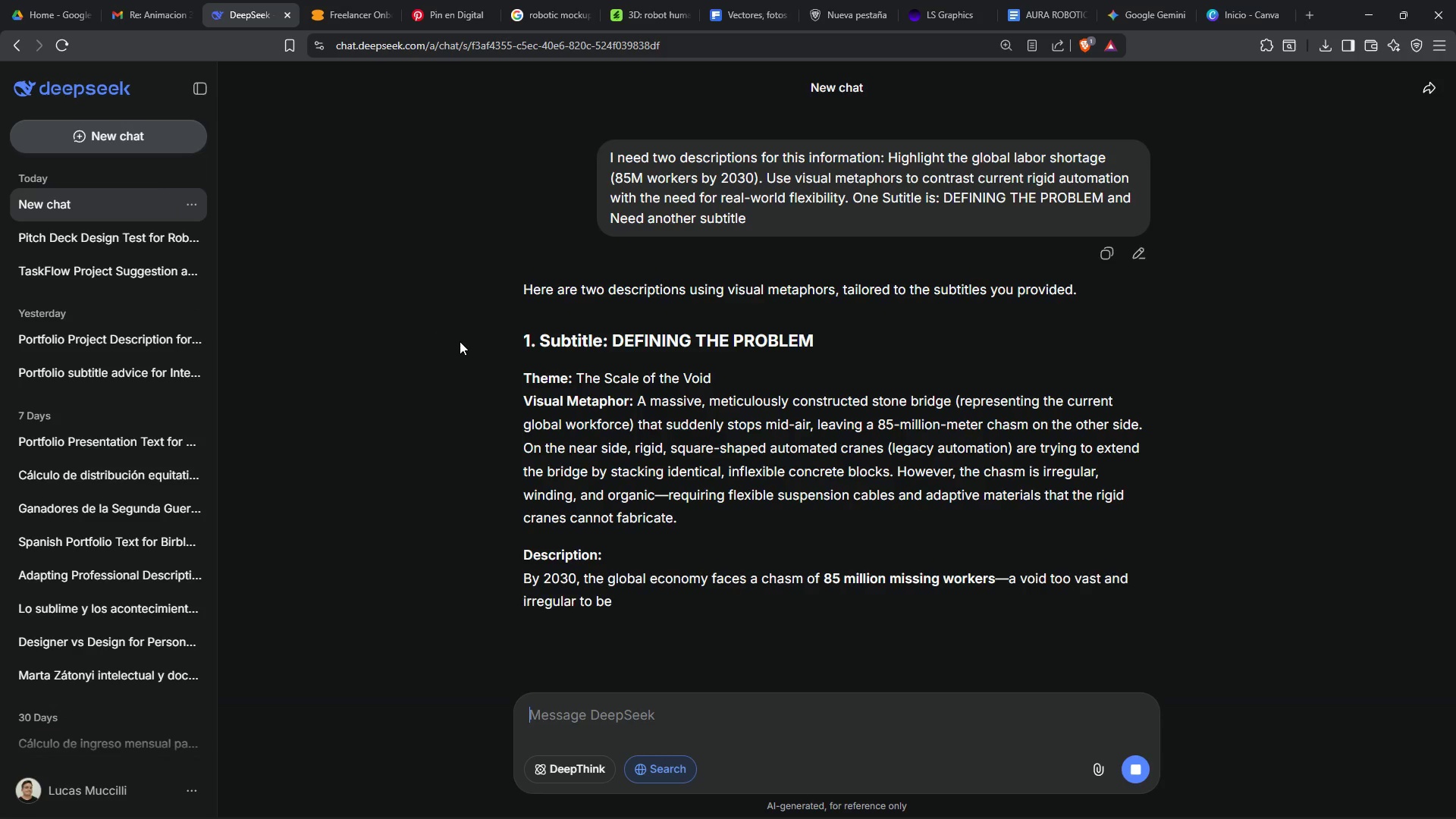 
wait(6.42)
 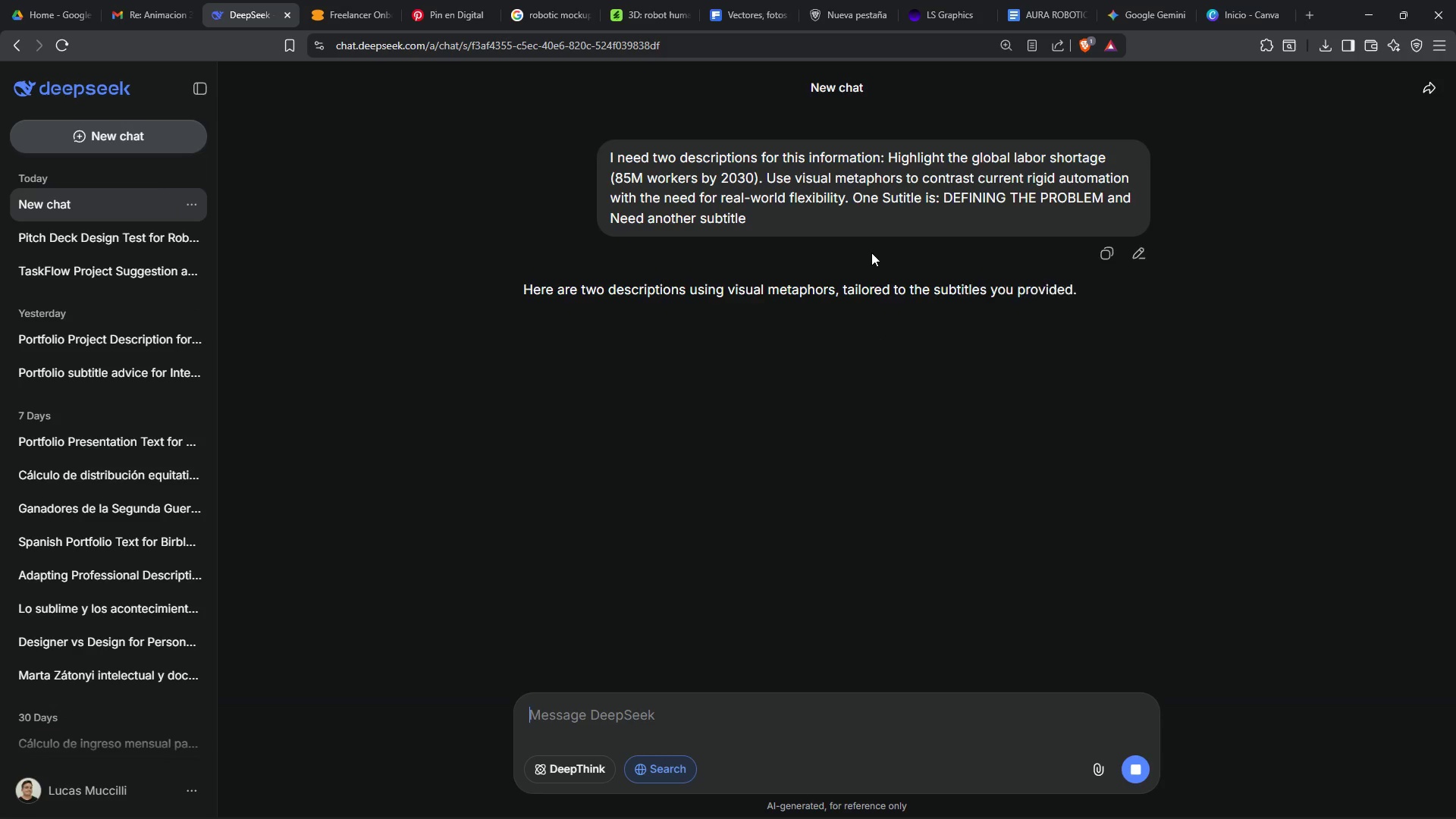 
scroll: coordinate [494, 449], scroll_direction: up, amount: 1.0
 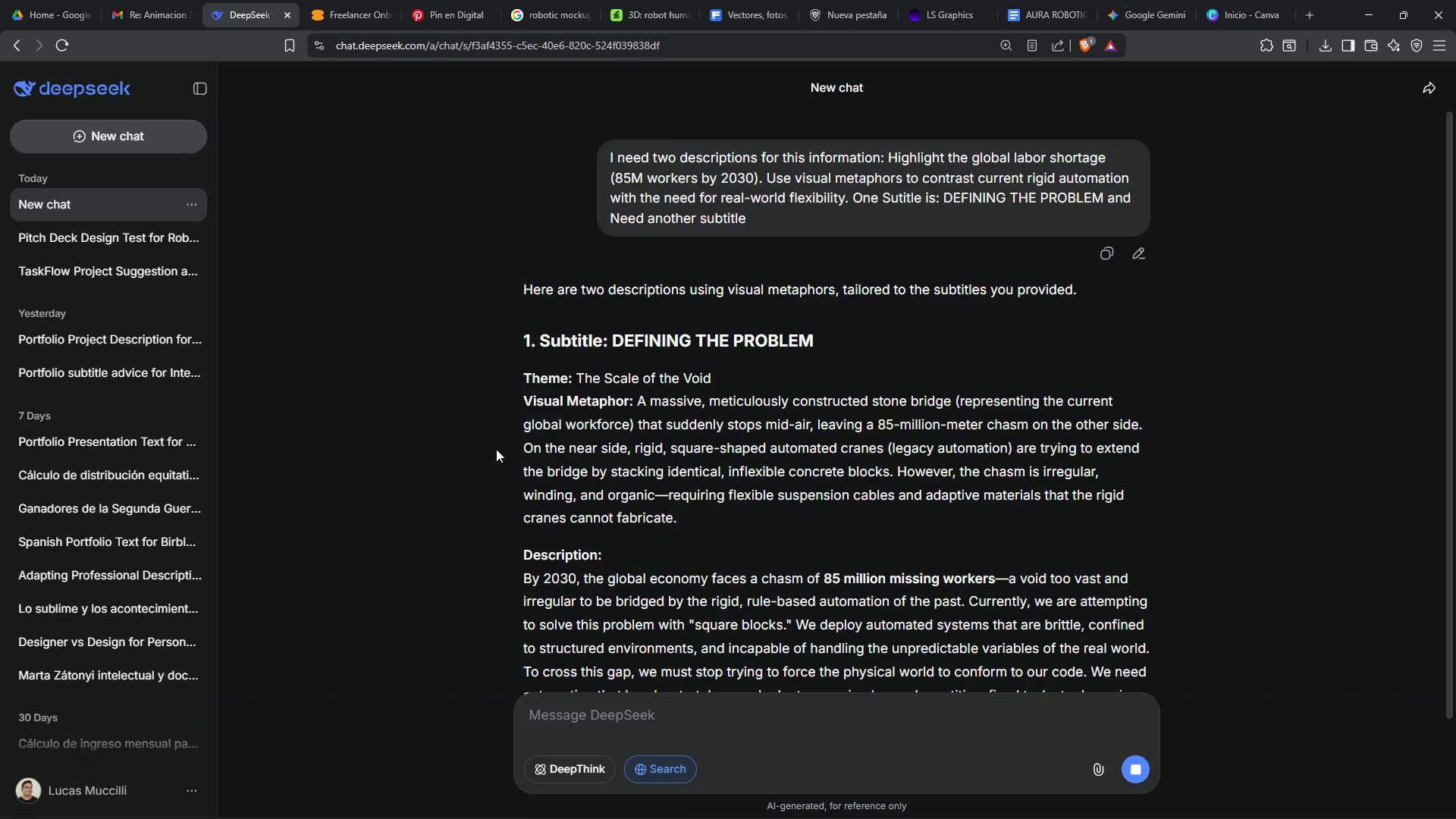 
scroll: coordinate [497, 526], scroll_direction: down, amount: 7.0
 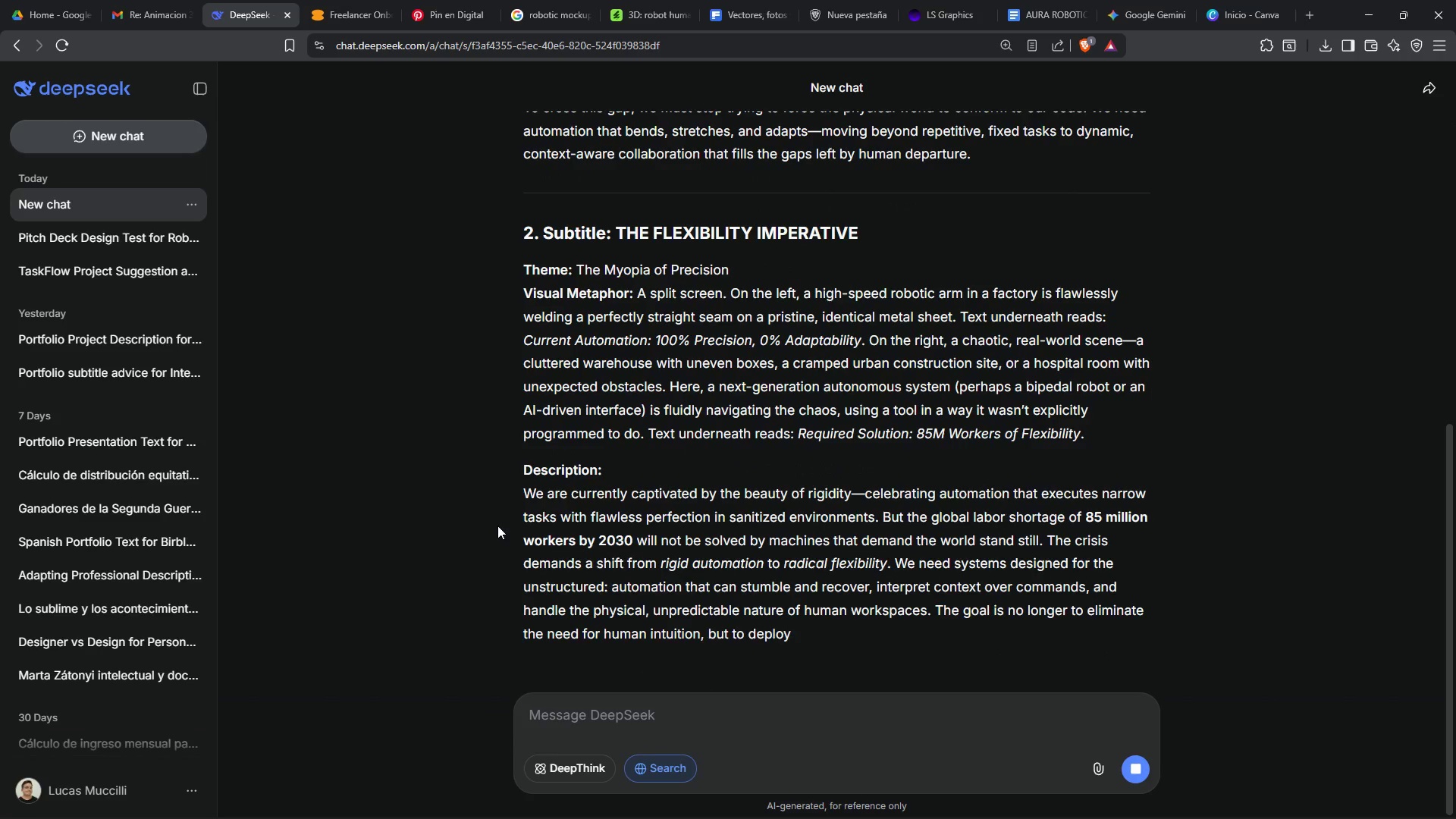 
scroll: coordinate [497, 526], scroll_direction: up, amount: 2.0
 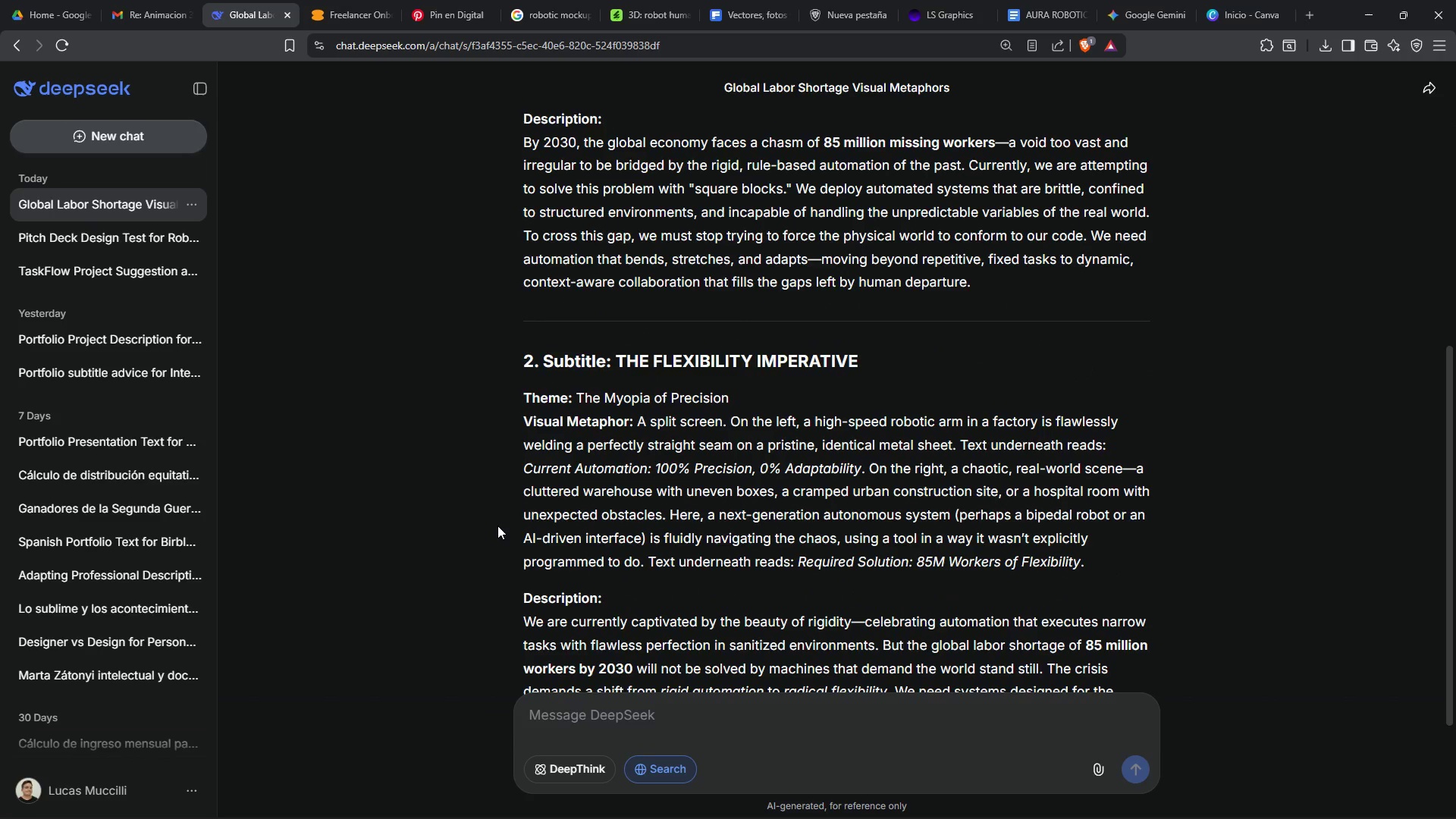 
scroll: coordinate [497, 526], scroll_direction: down, amount: 5.0
 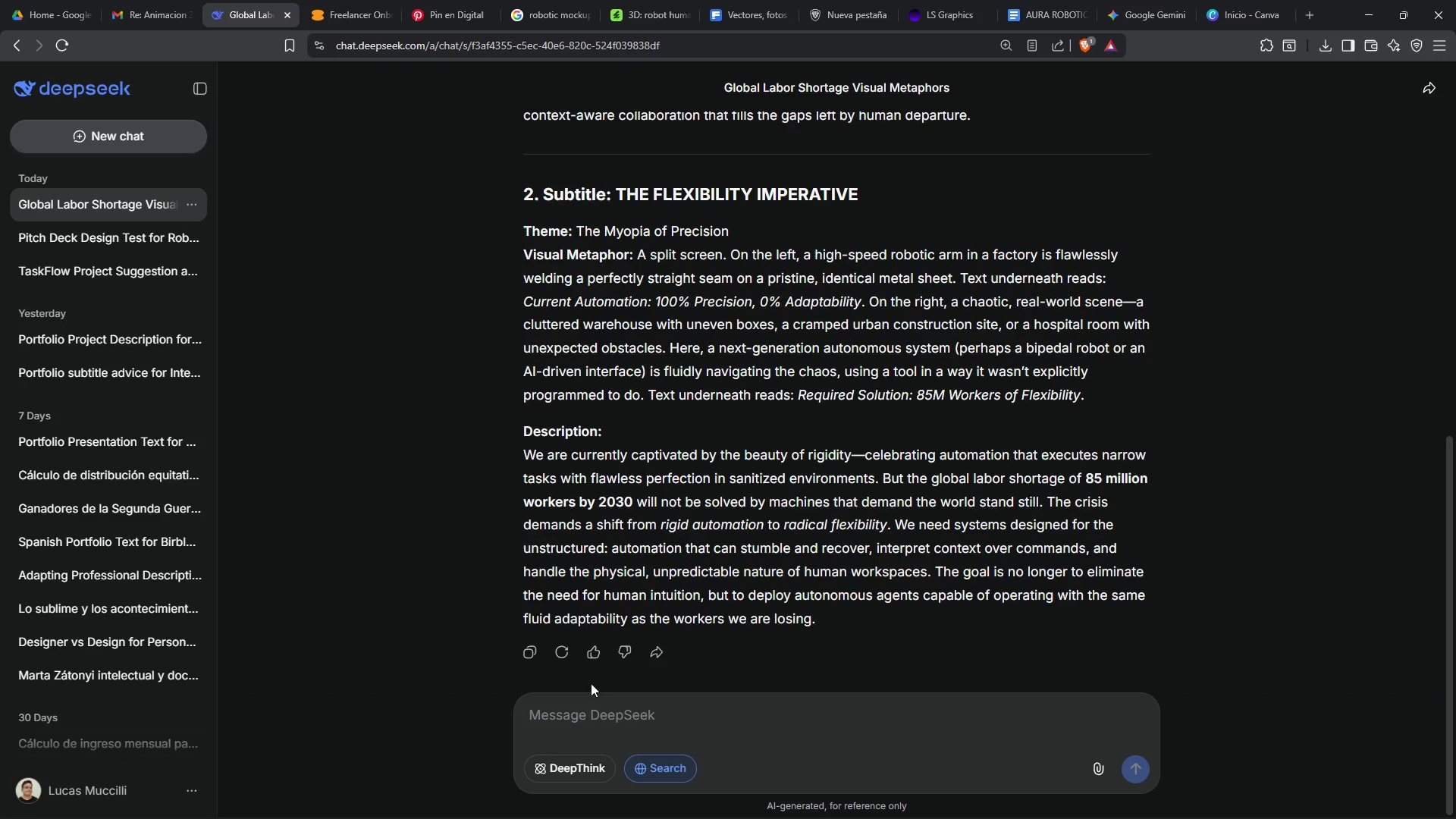 
left_click([587, 715])
 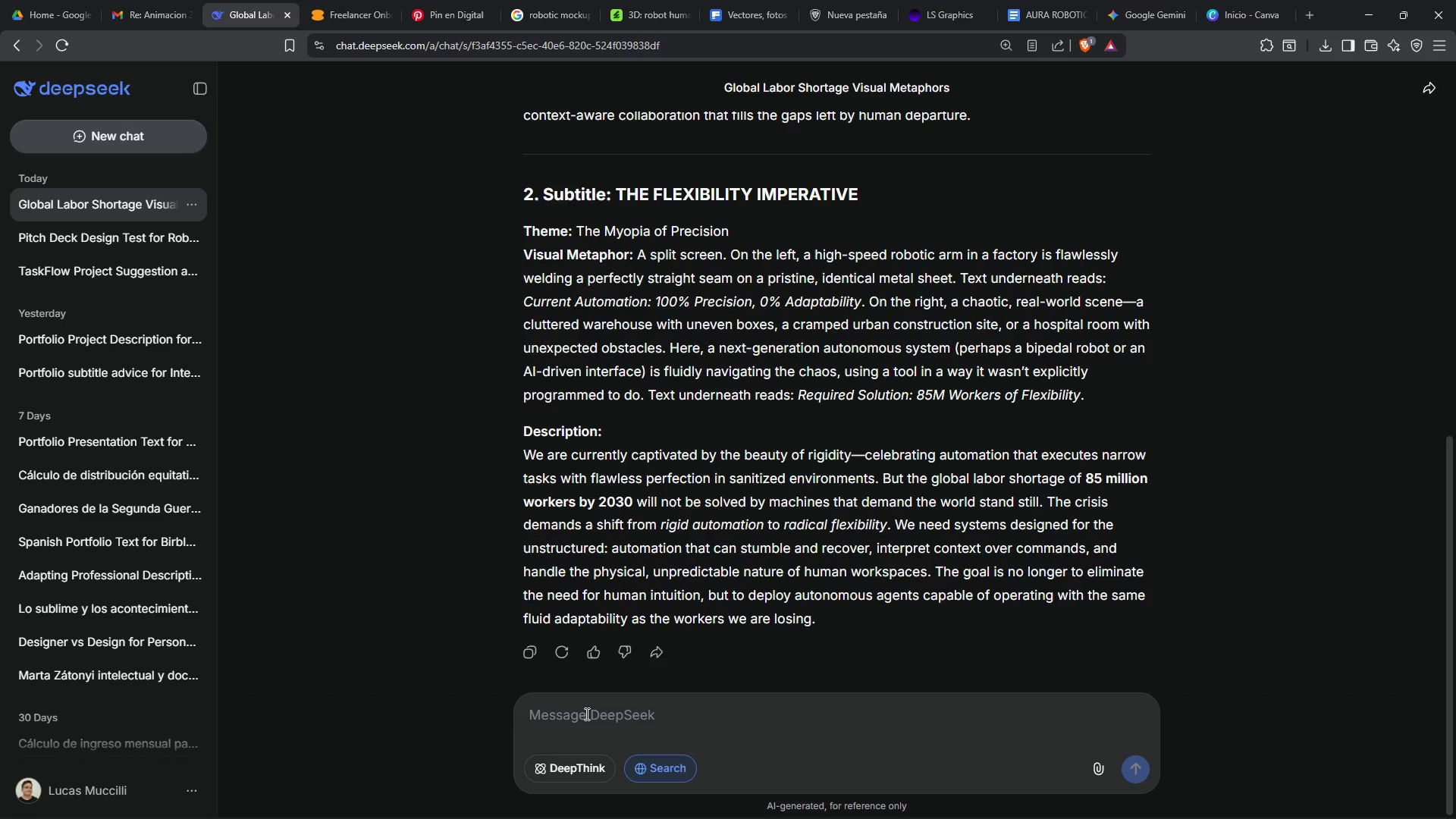 
type(I need two text with subtitles)
 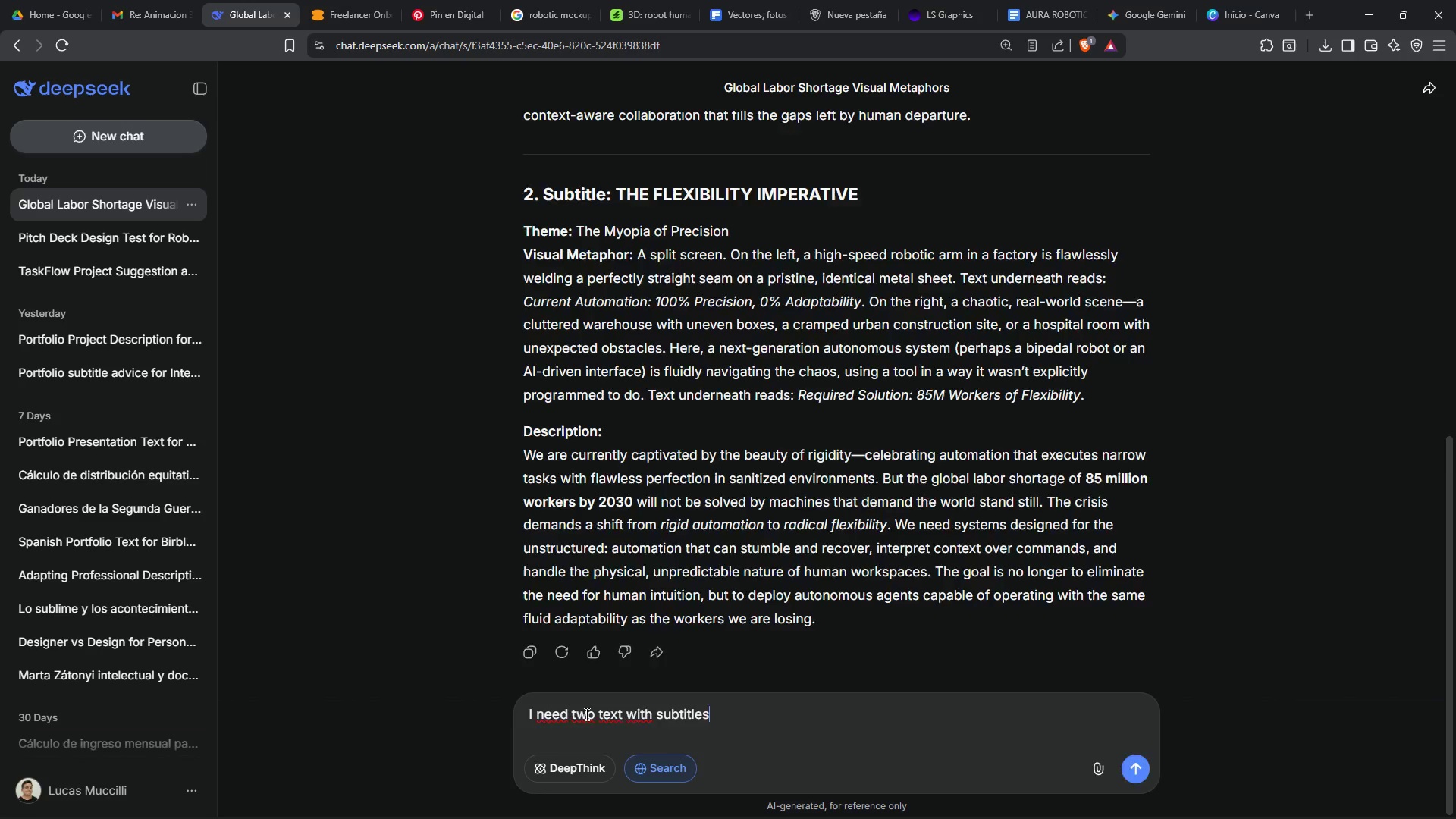 
key(Enter)
 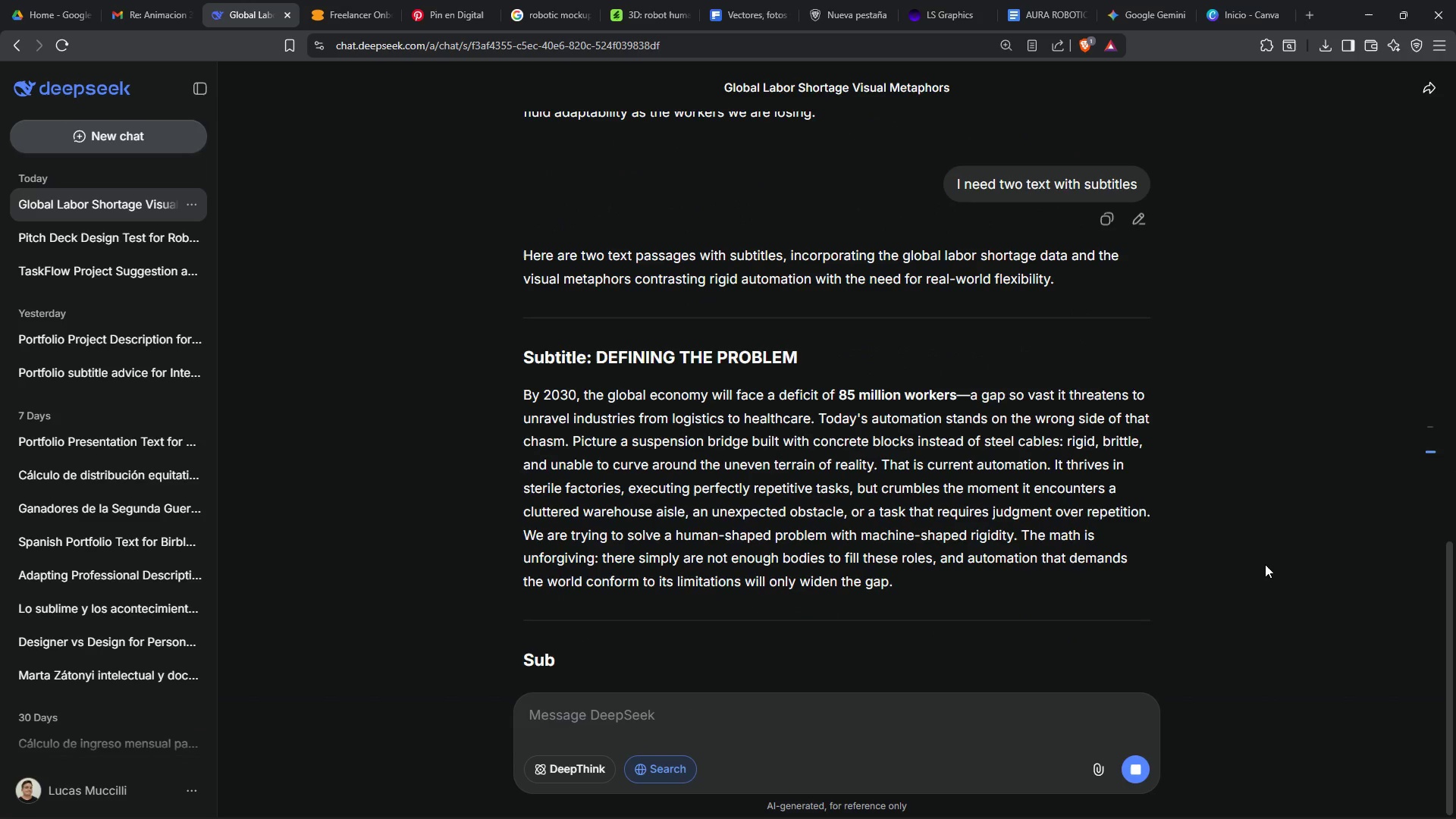 
wait(7.59)
 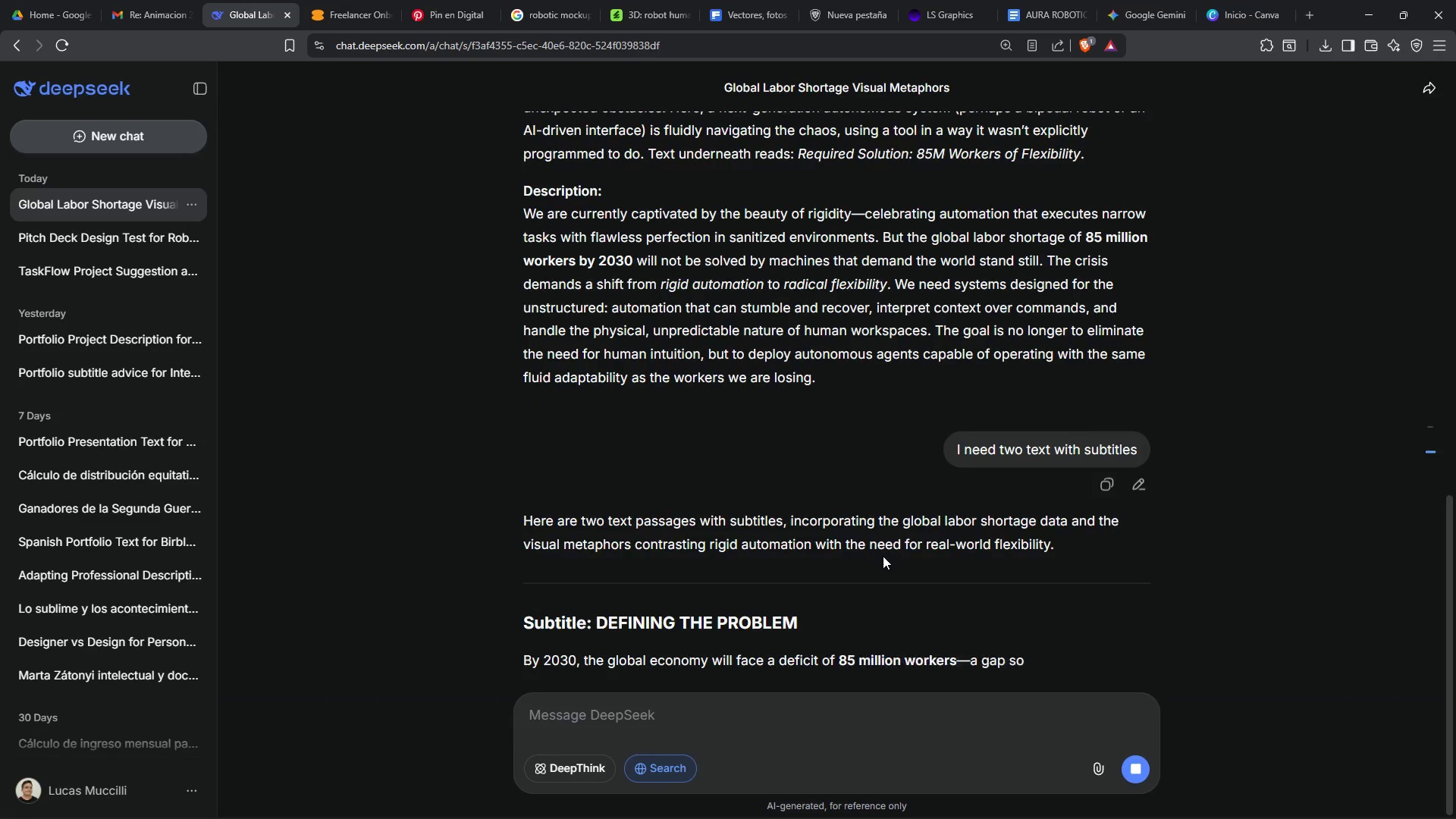 
scroll: coordinate [940, 560], scroll_direction: up, amount: 1.0
 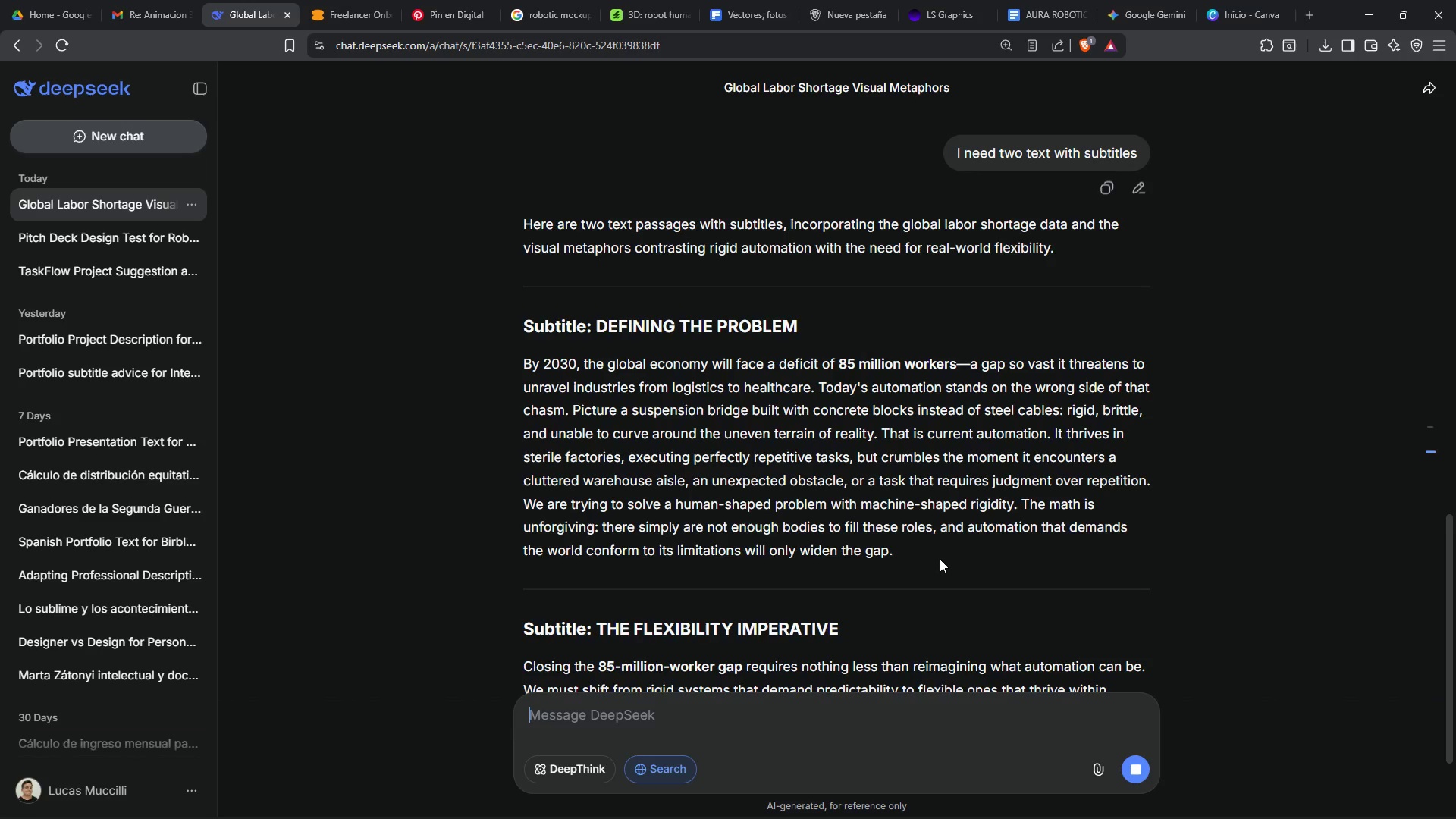 
scroll: coordinate [1160, 509], scroll_direction: down, amount: 5.0
 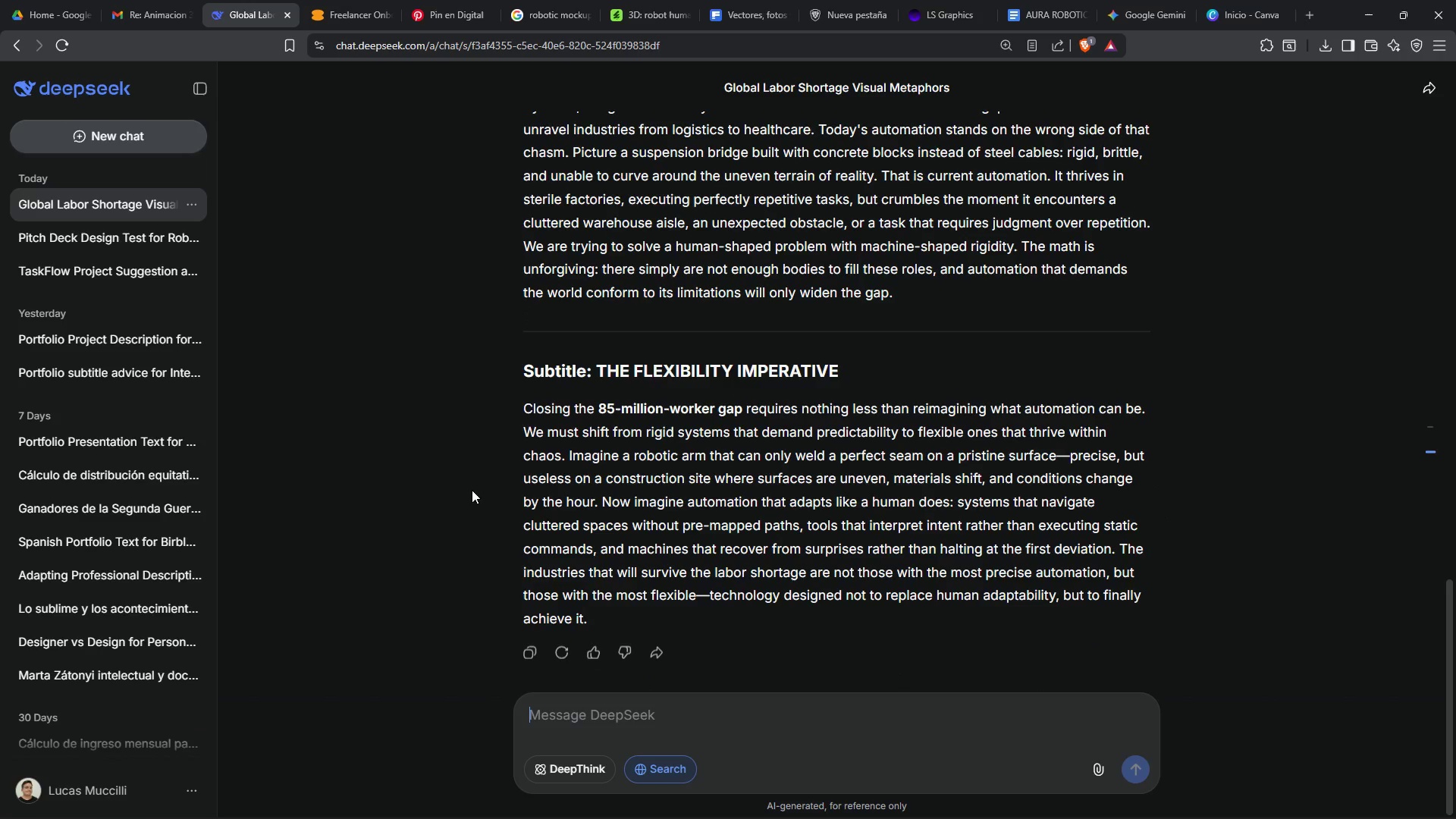 
scroll: coordinate [482, 531], scroll_direction: up, amount: 3.0
 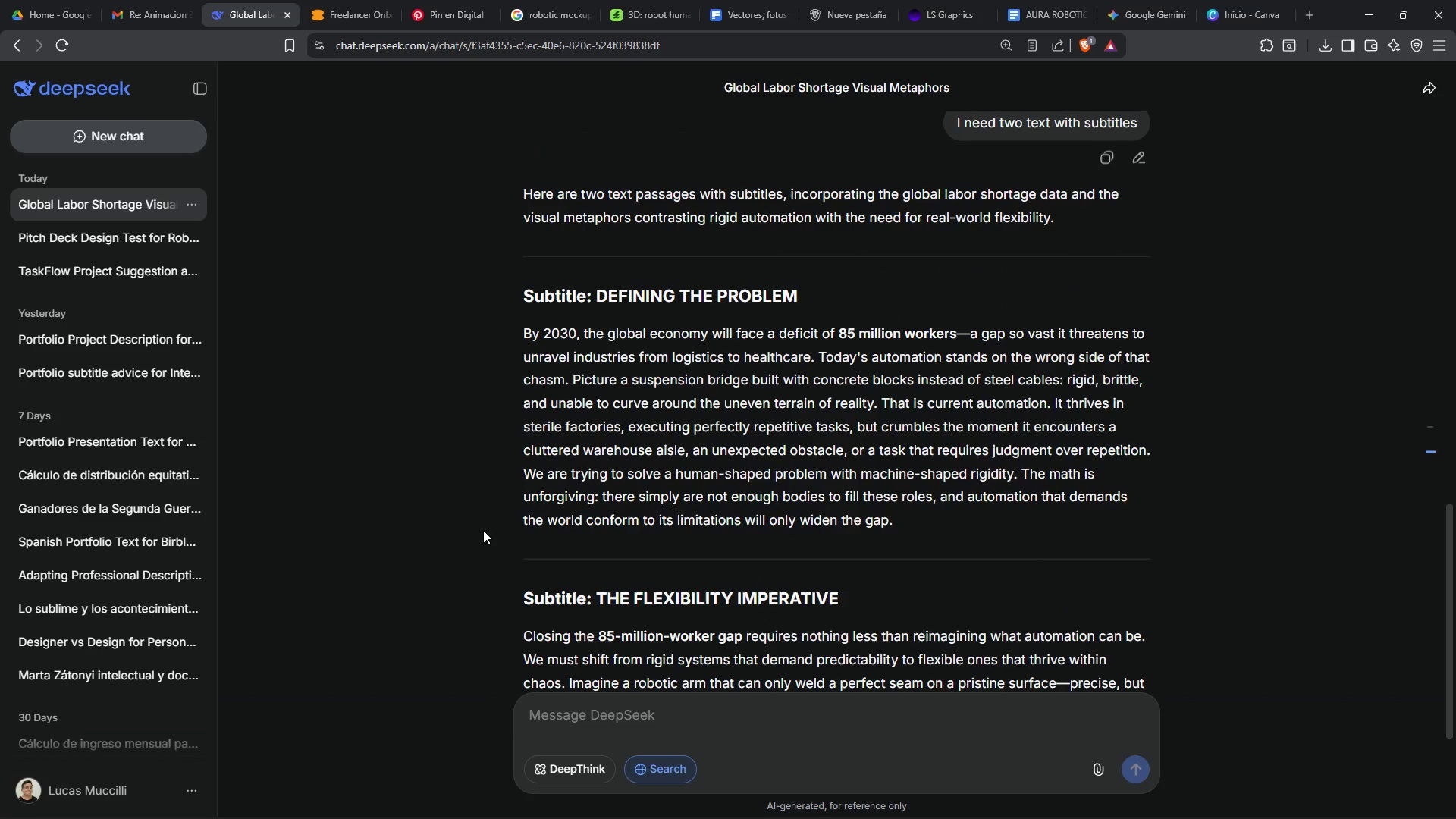 
scroll: coordinate [483, 530], scroll_direction: down, amount: 4.0
 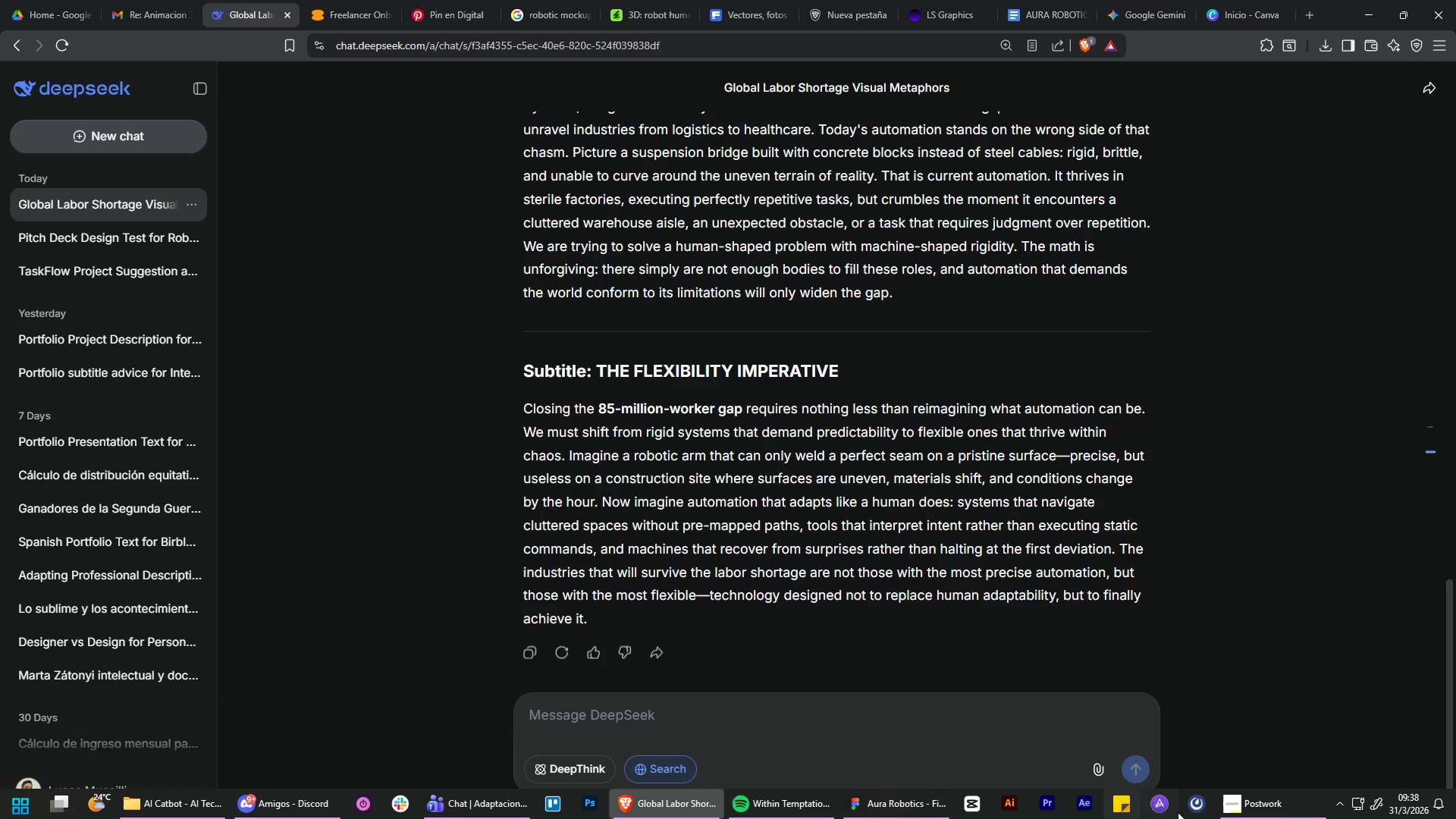 
left_click([894, 805])
 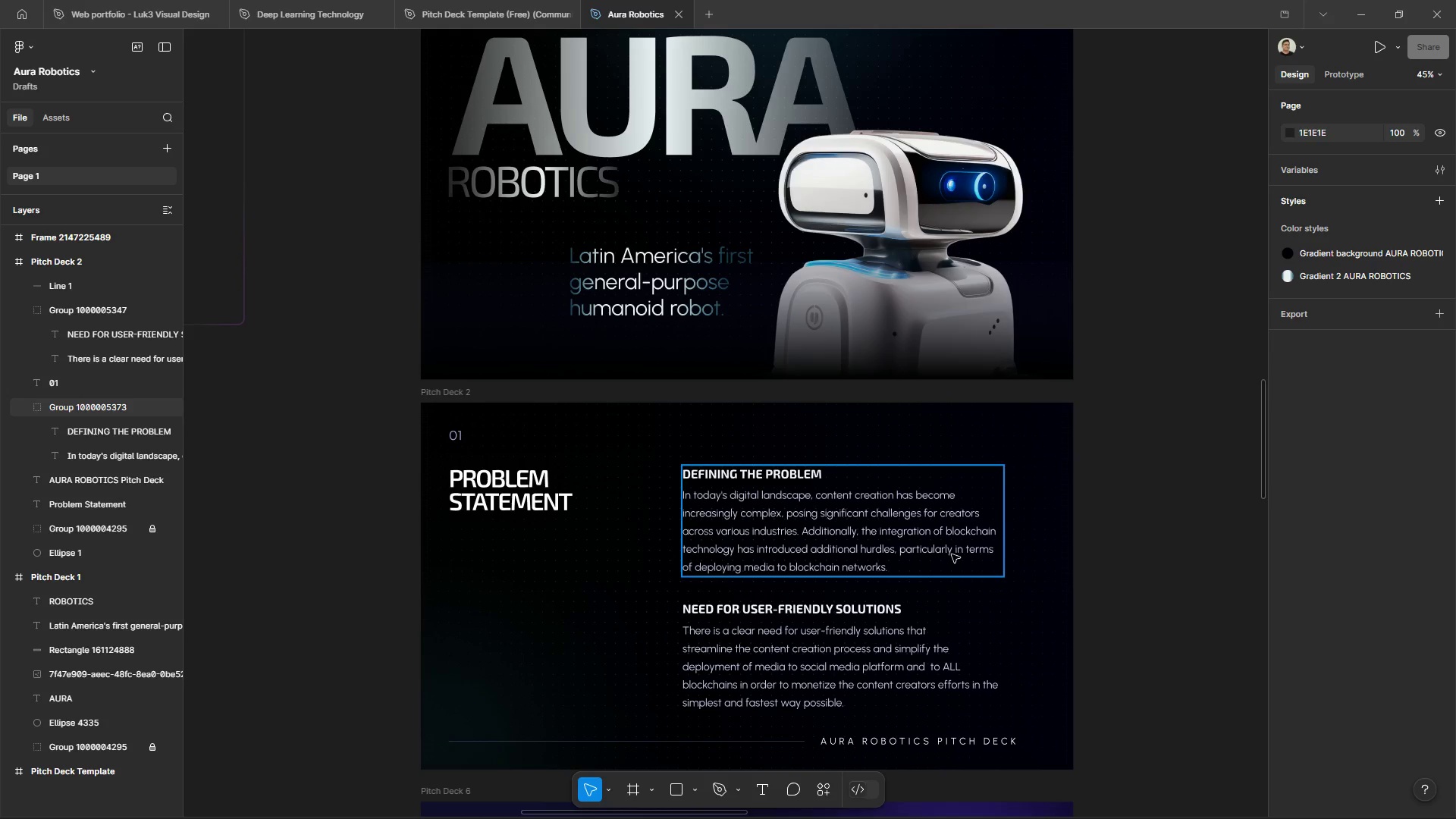 
wait(20.47)
 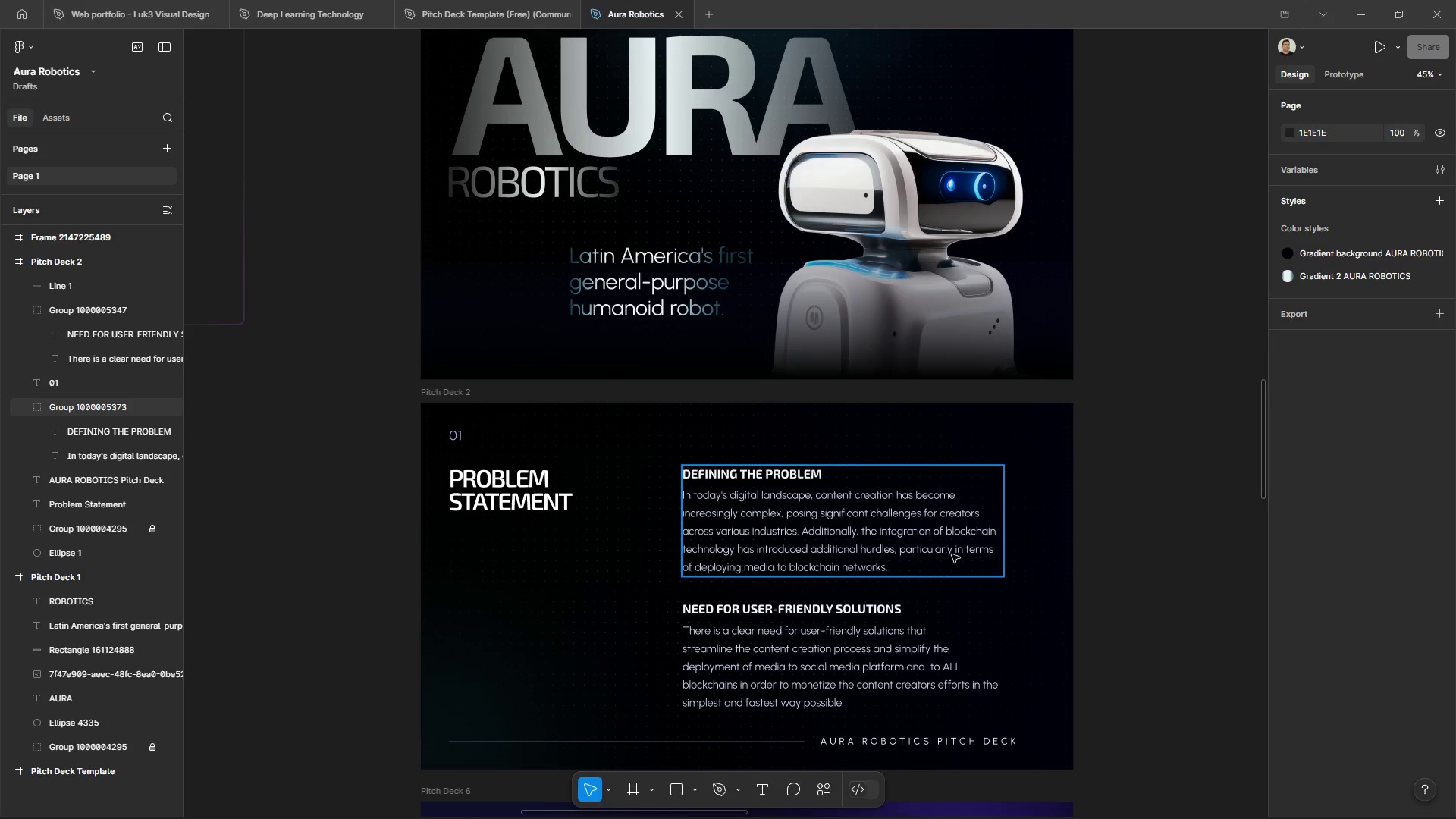 
left_click([681, 814])
 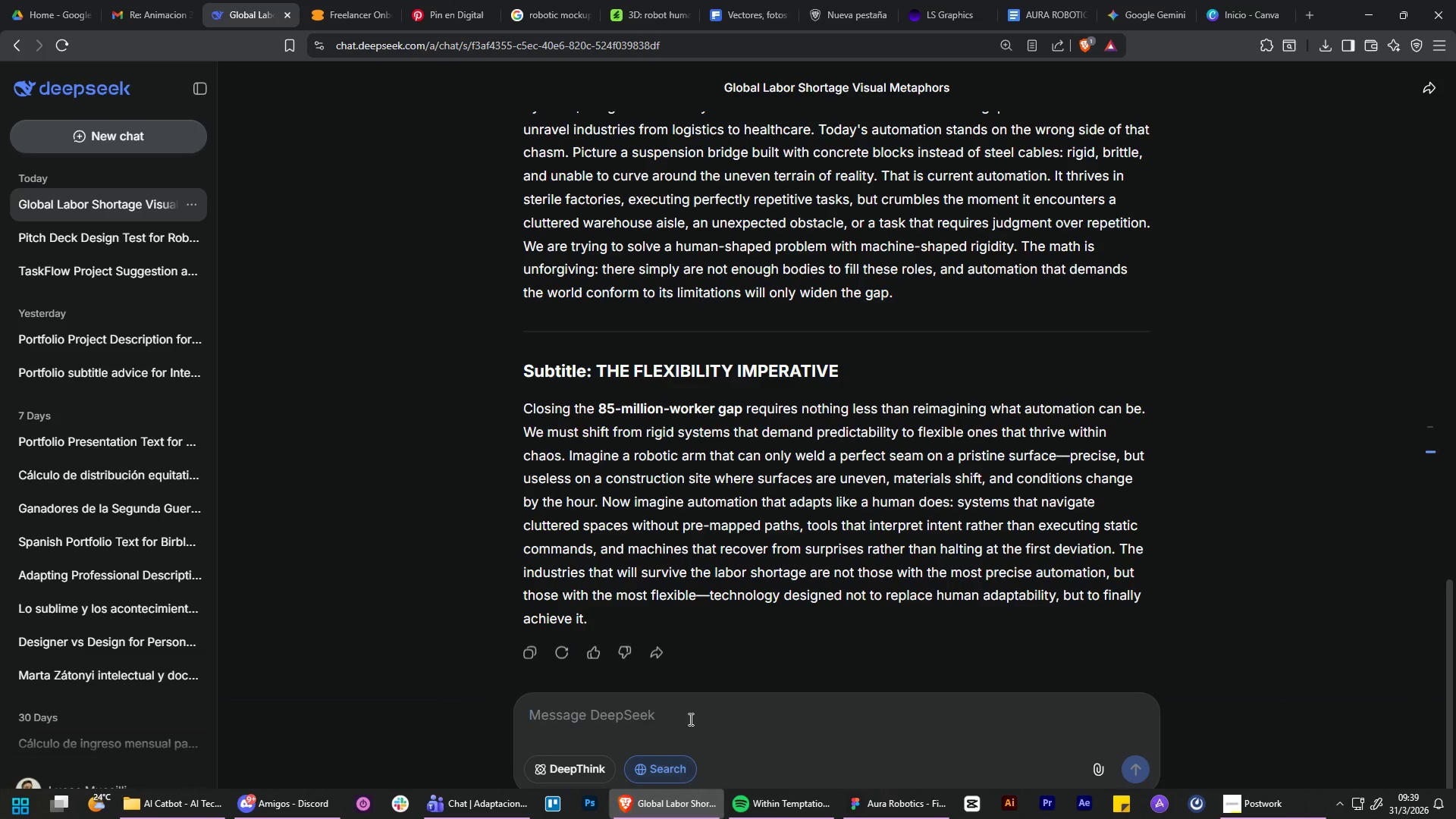 
left_click([689, 718])
 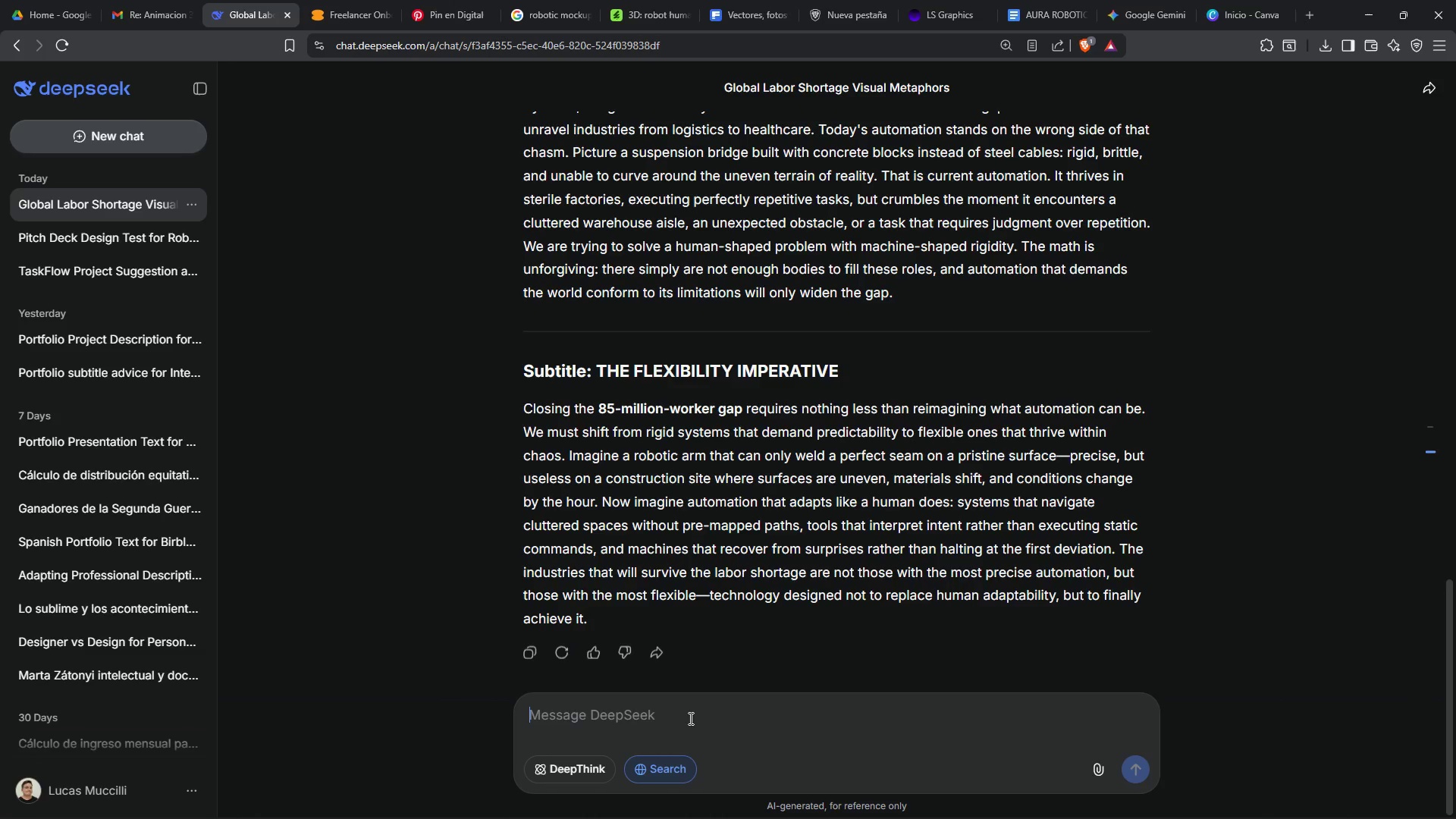 
type(37 words for each text)
 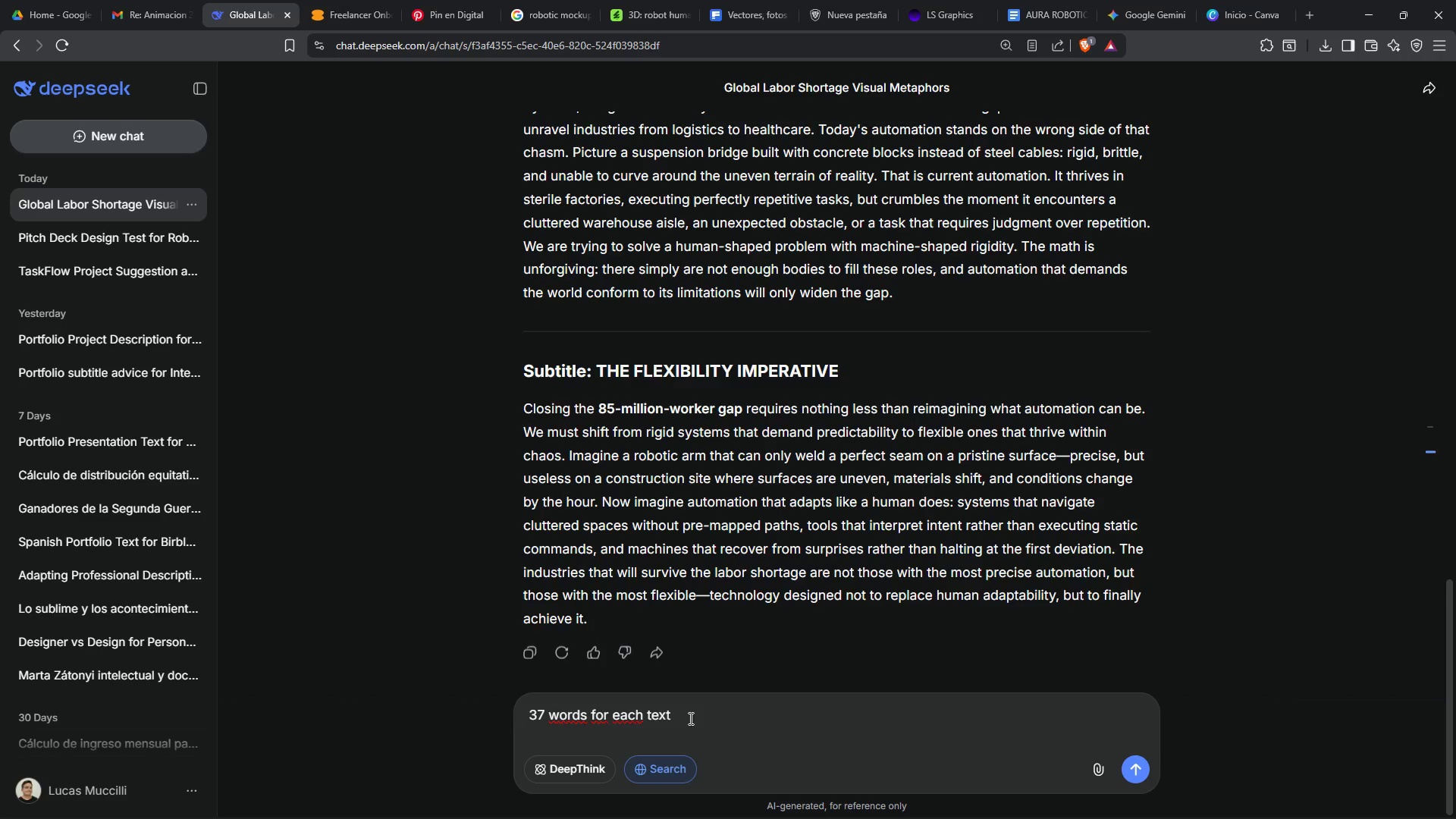 
key(Enter)
 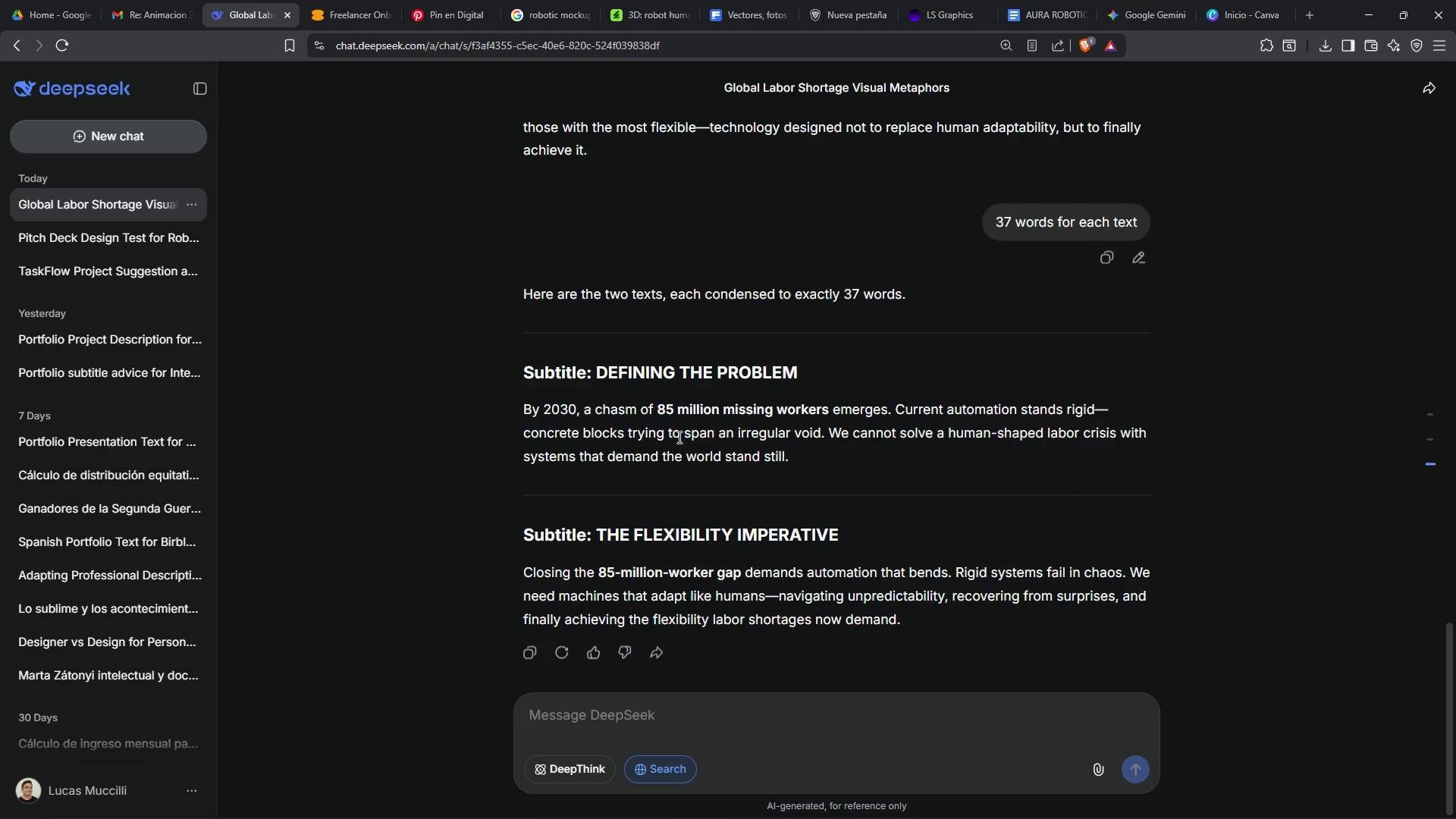 
wait(7.44)
 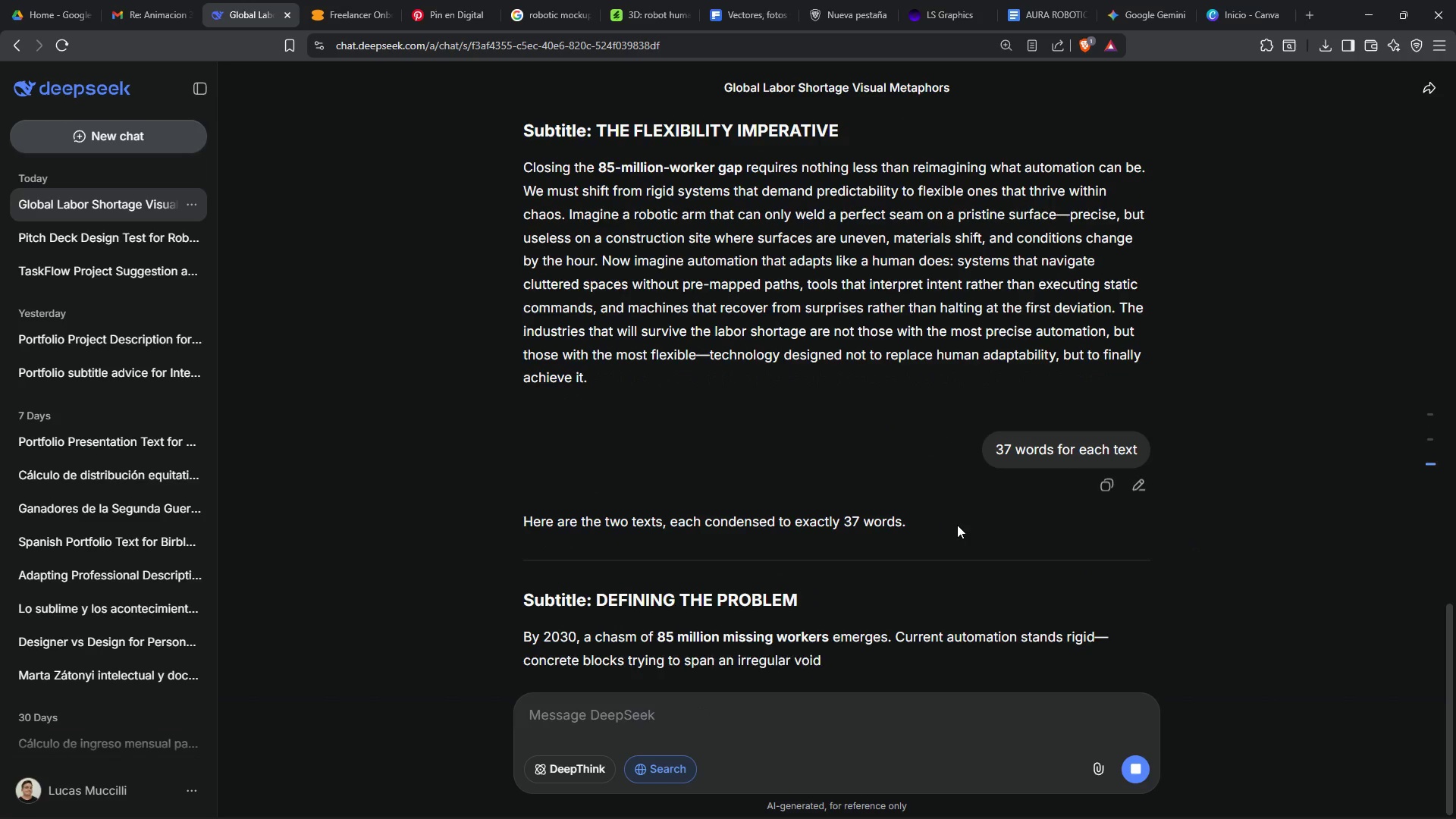 
left_click_drag(start_coordinate=[526, 416], to_coordinate=[799, 458])
 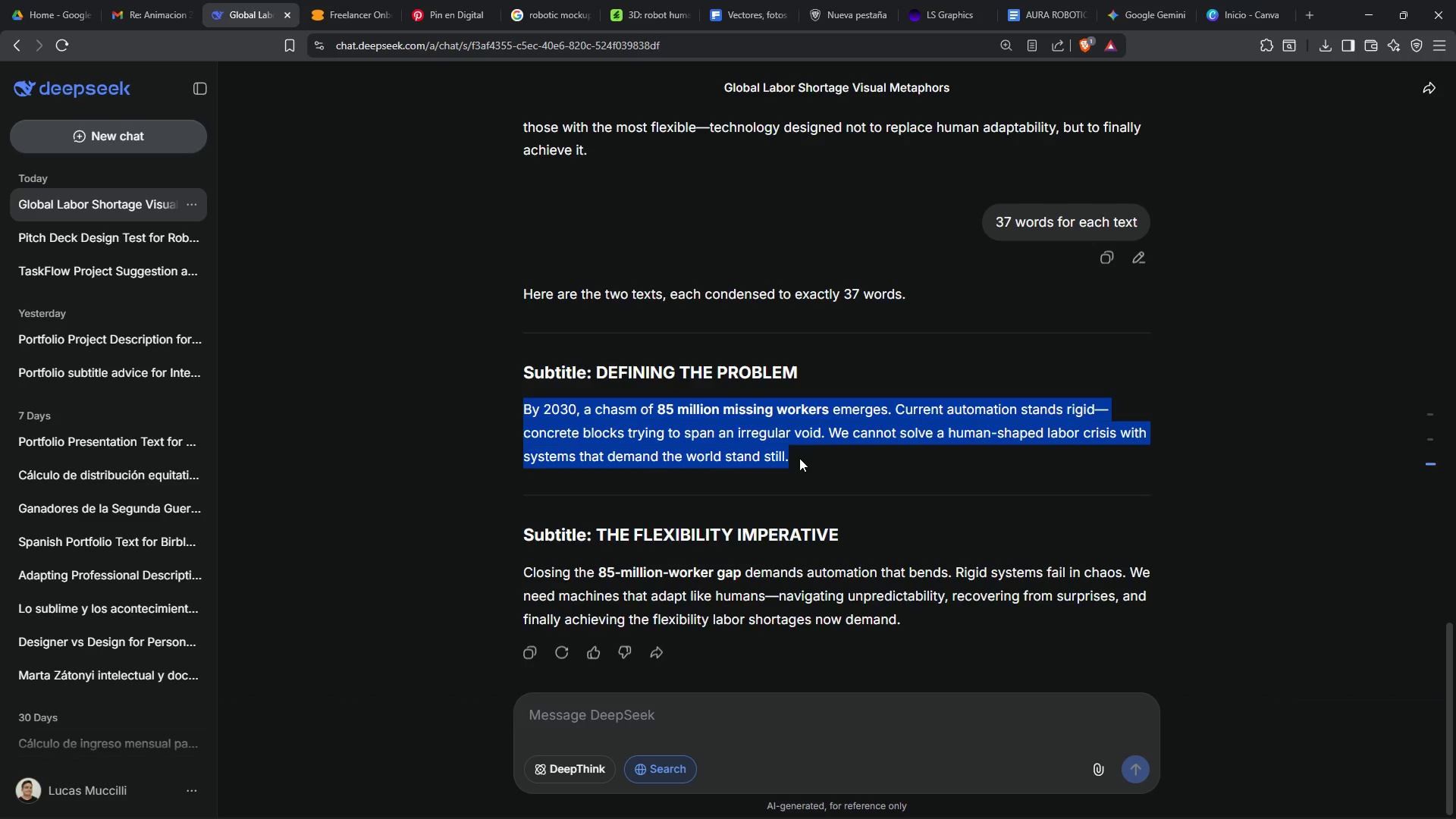 
key(Control+C)
 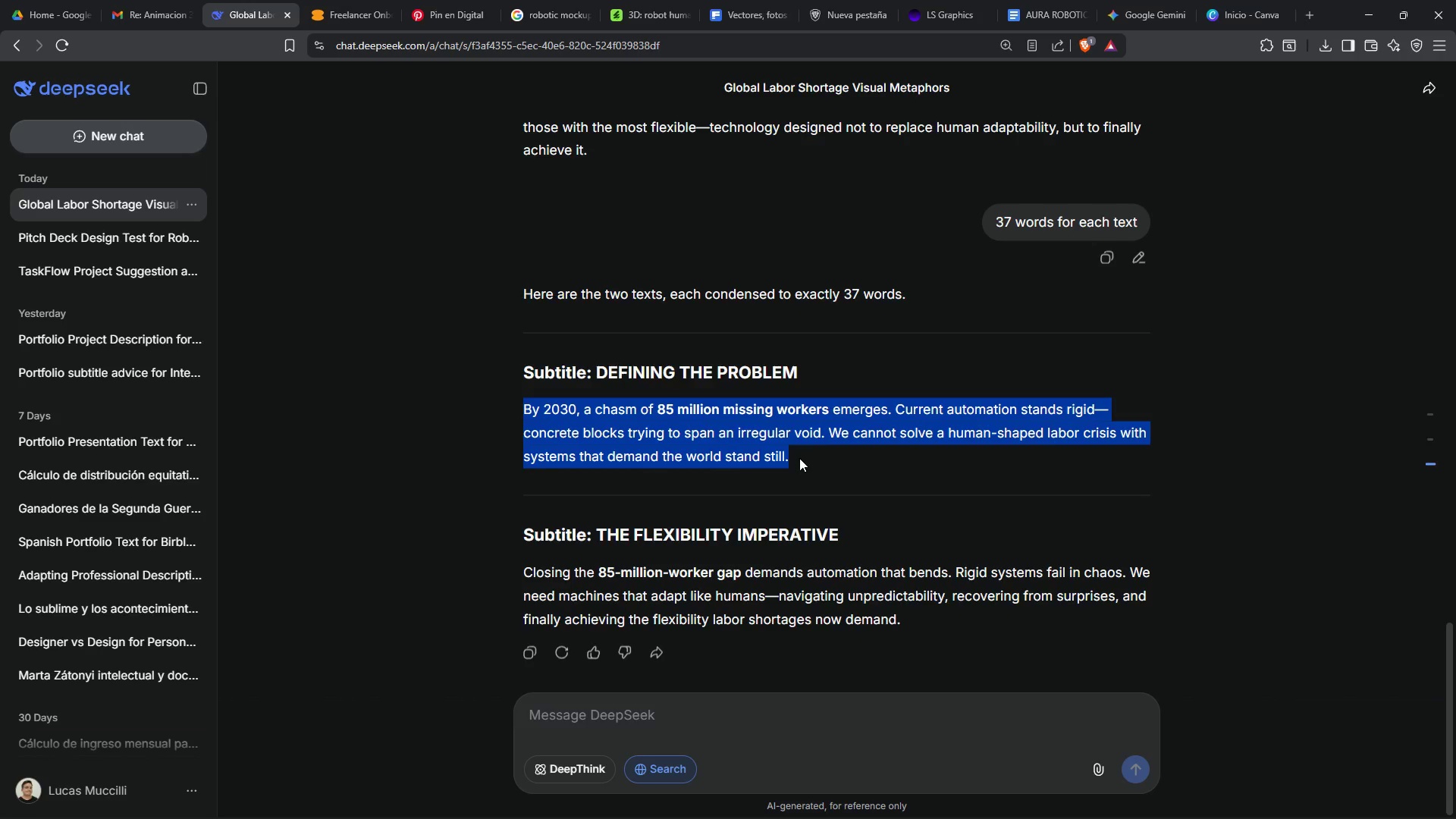 
key(Control+C)
 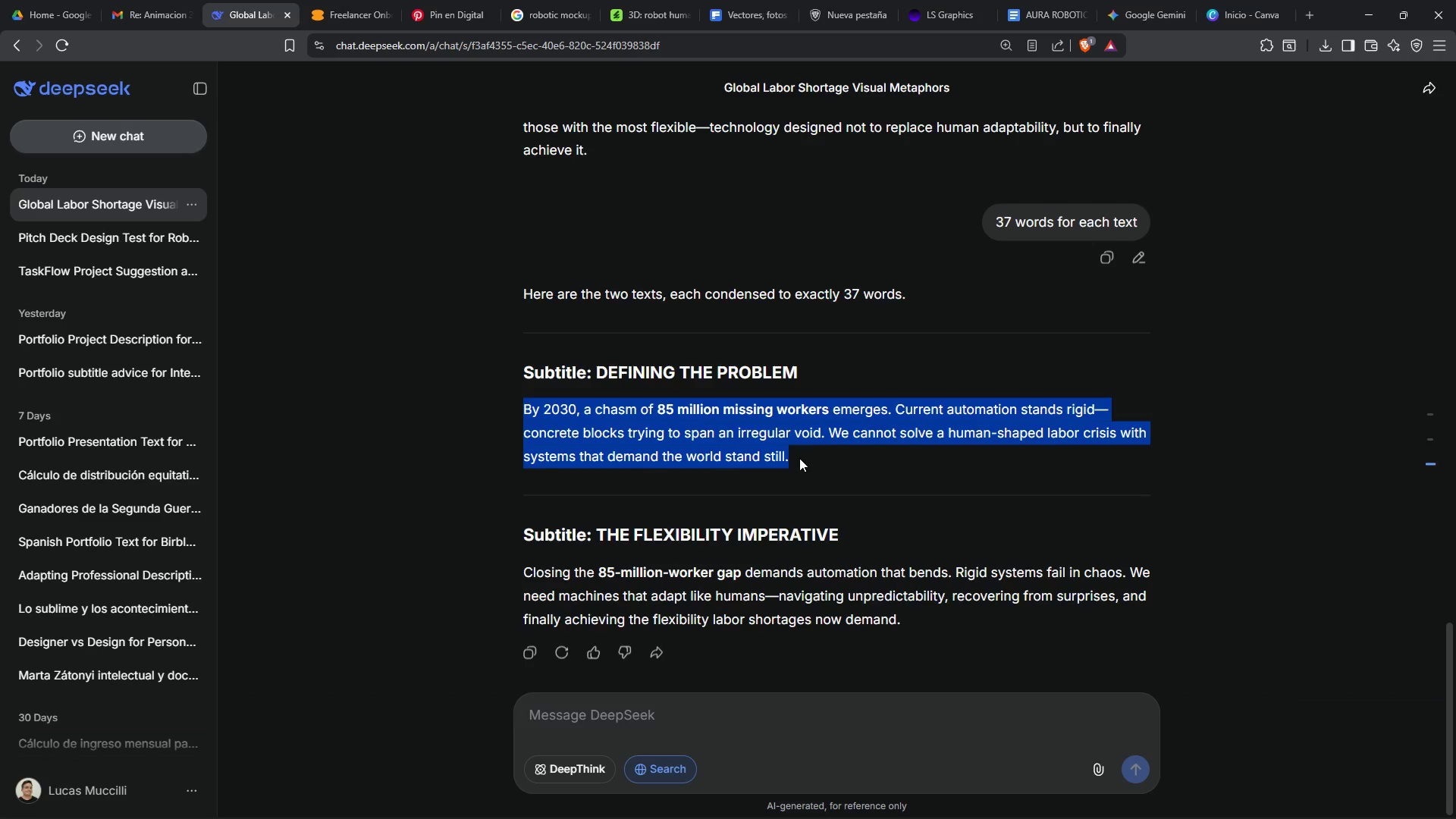 
key(Control+C)
 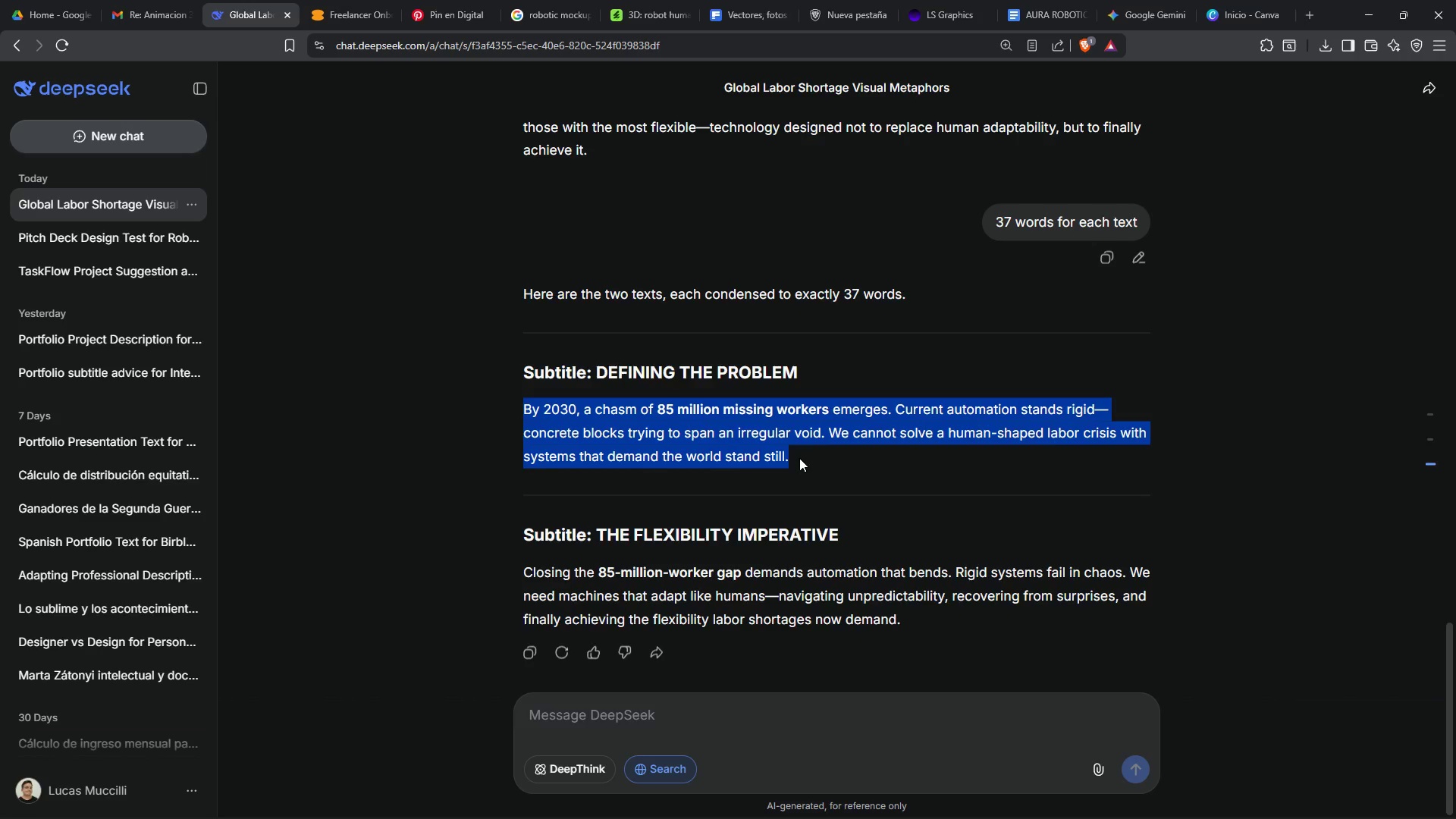 
key(Control+C)
 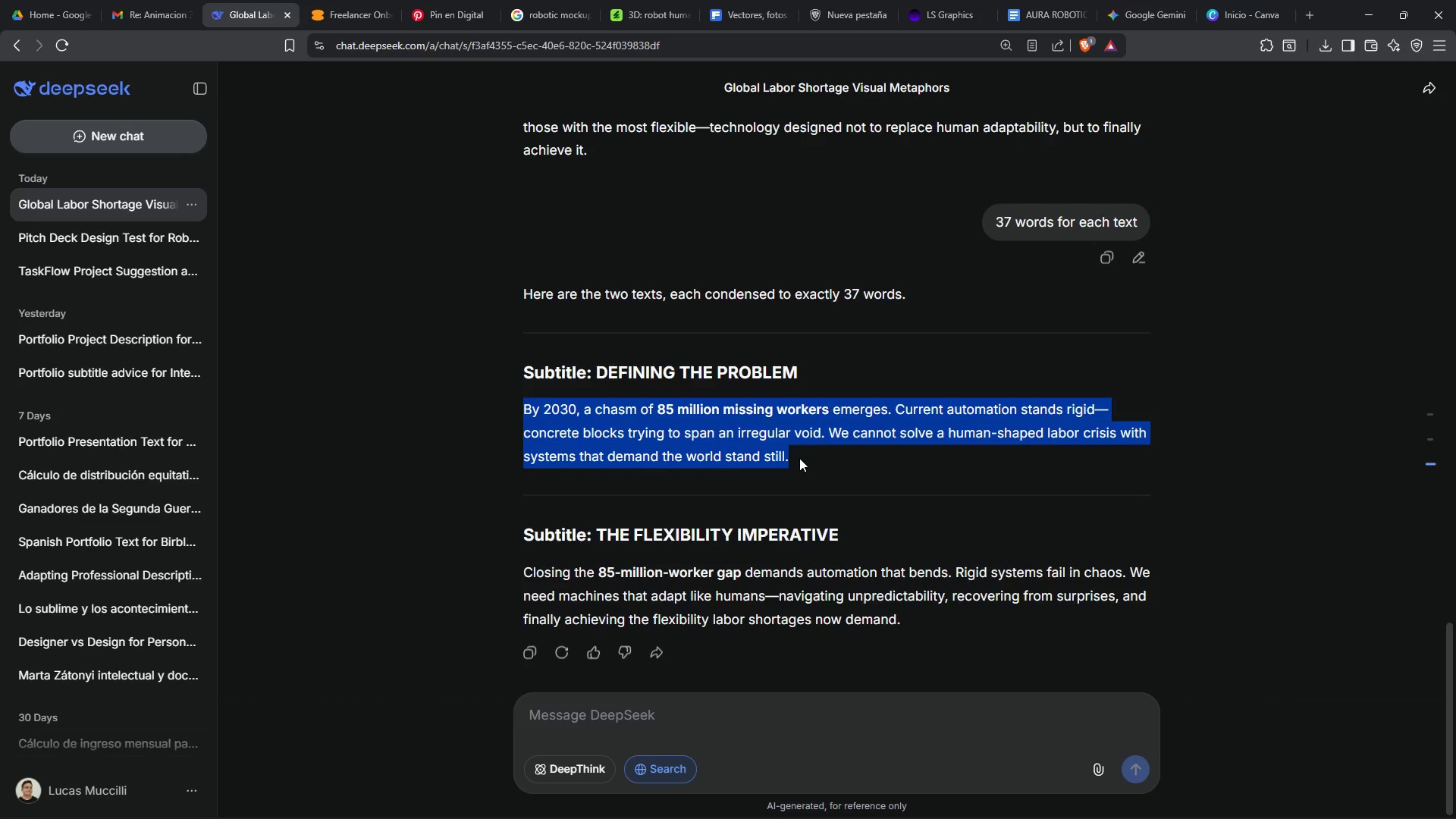 
key(Control+C)
 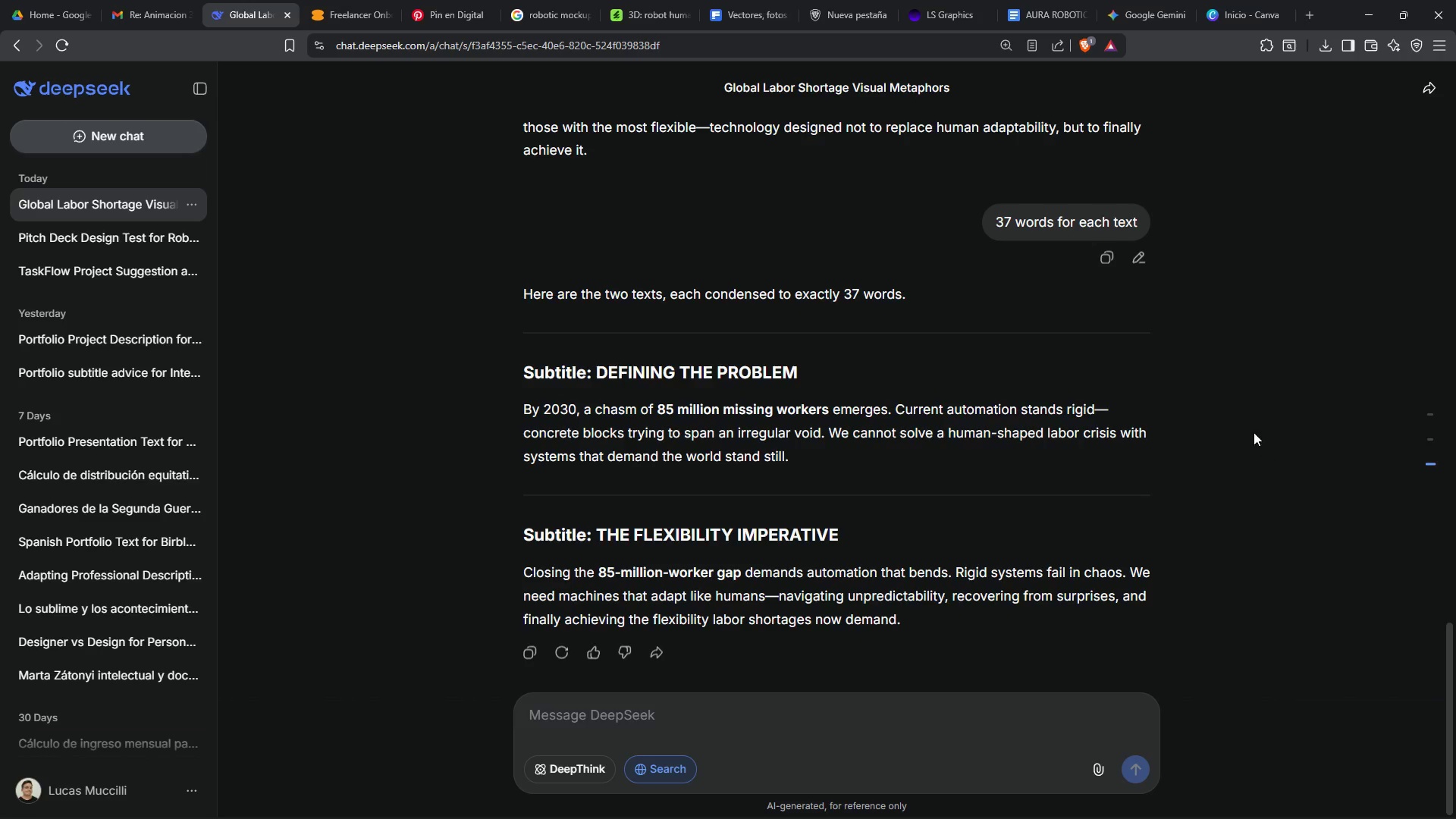 
scroll: coordinate [1249, 496], scroll_direction: up, amount: 26.0
 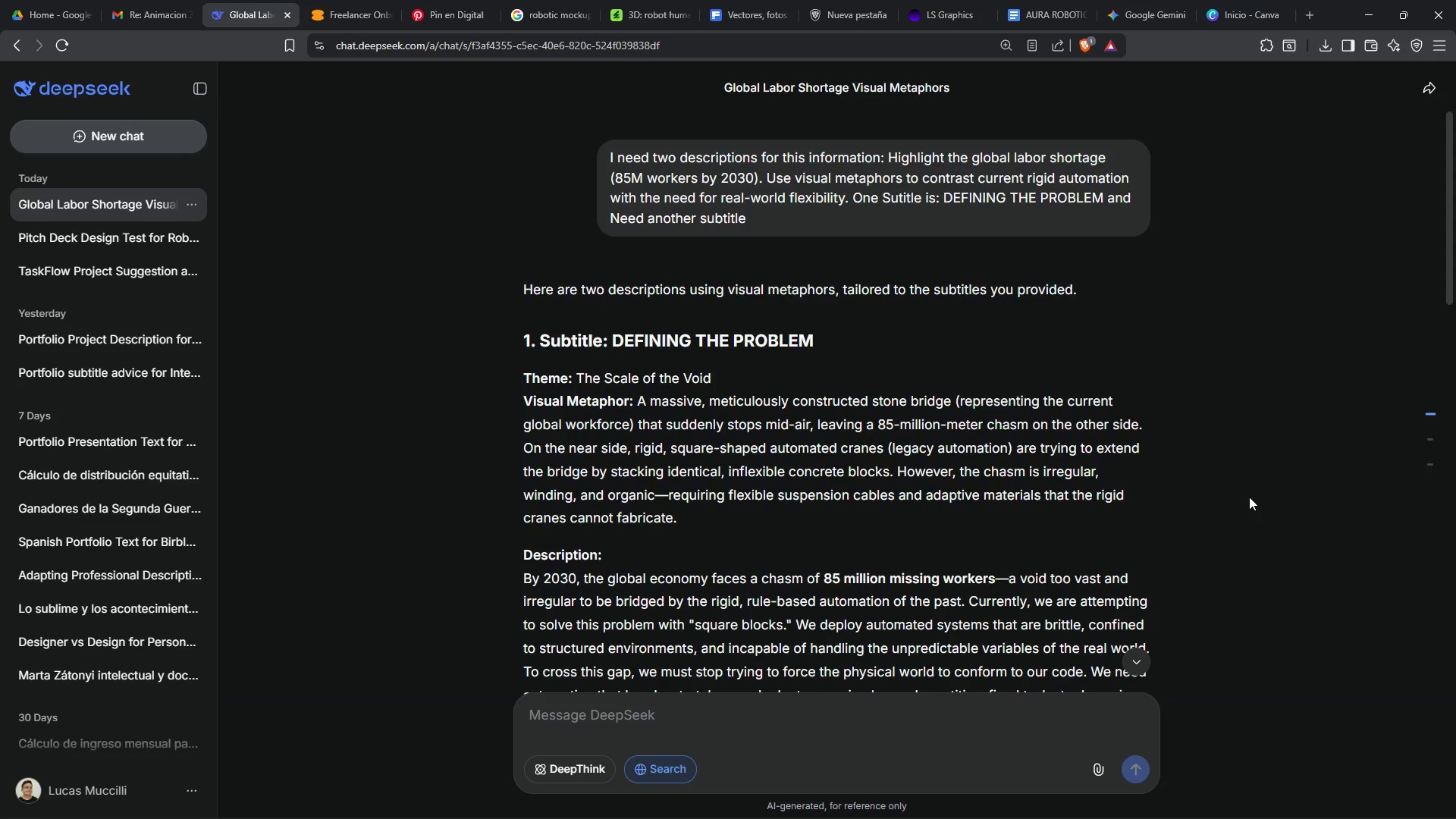 
wait(9.56)
 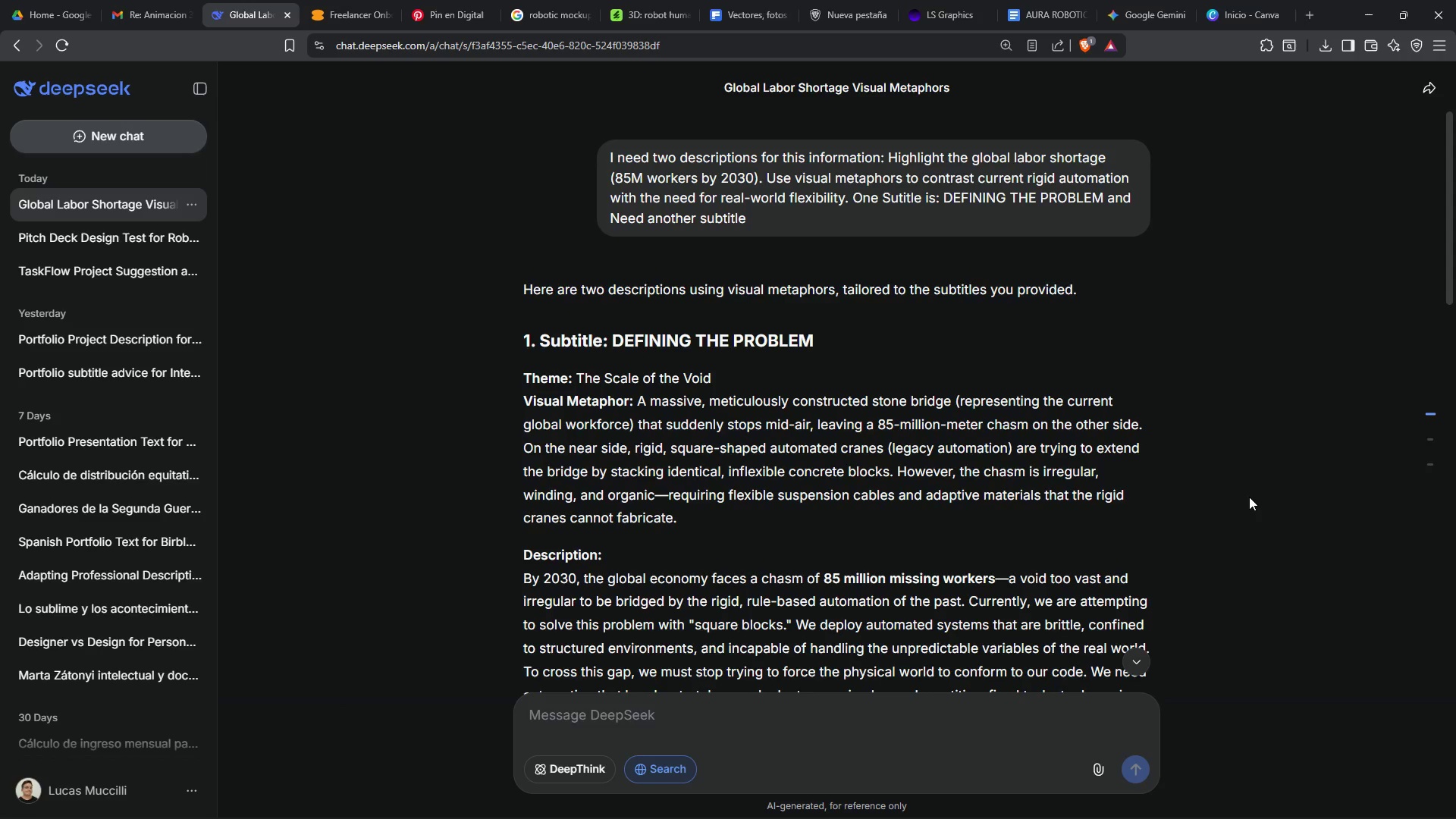 
left_click([917, 806])
 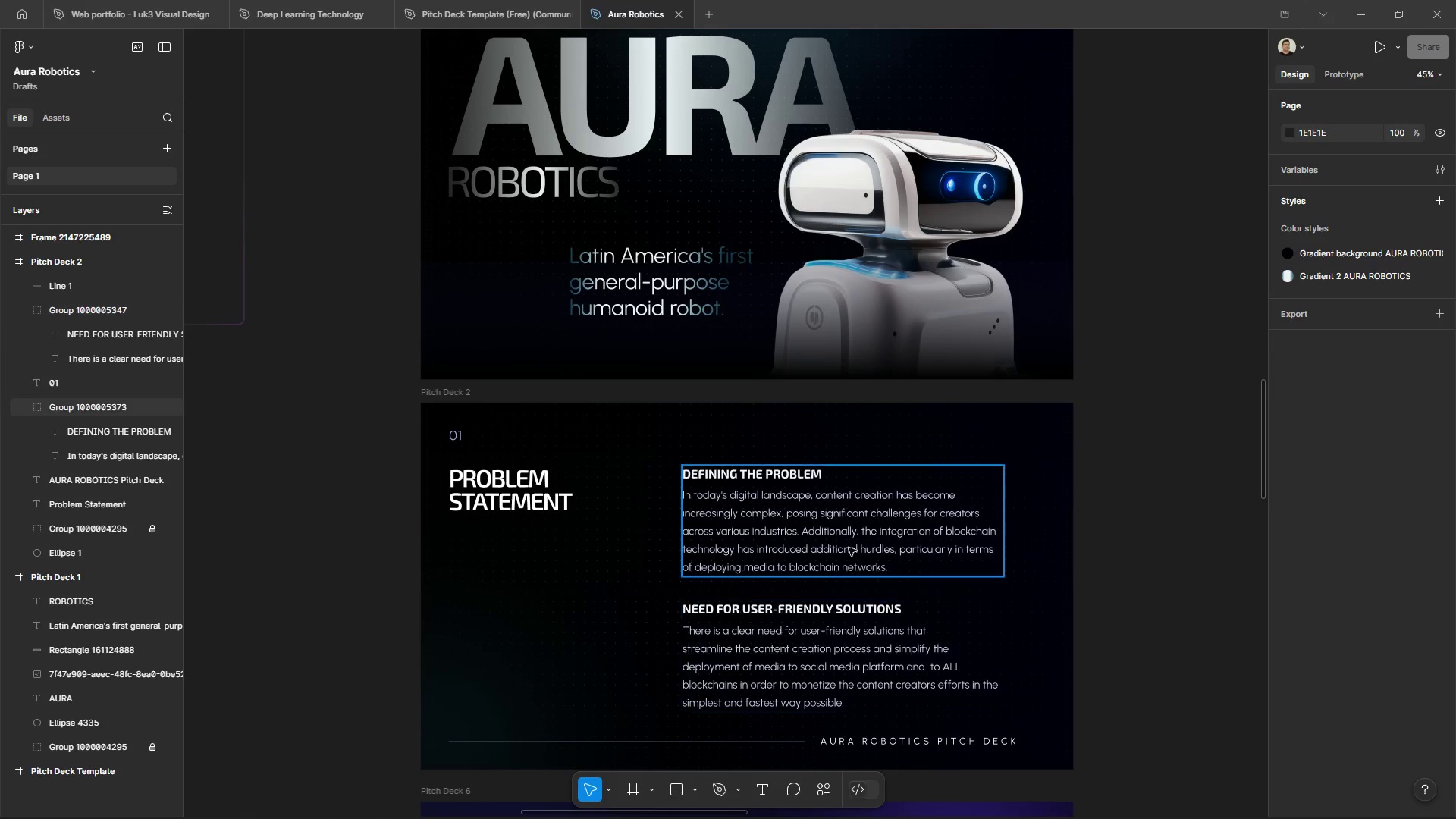 
left_click([848, 545])
 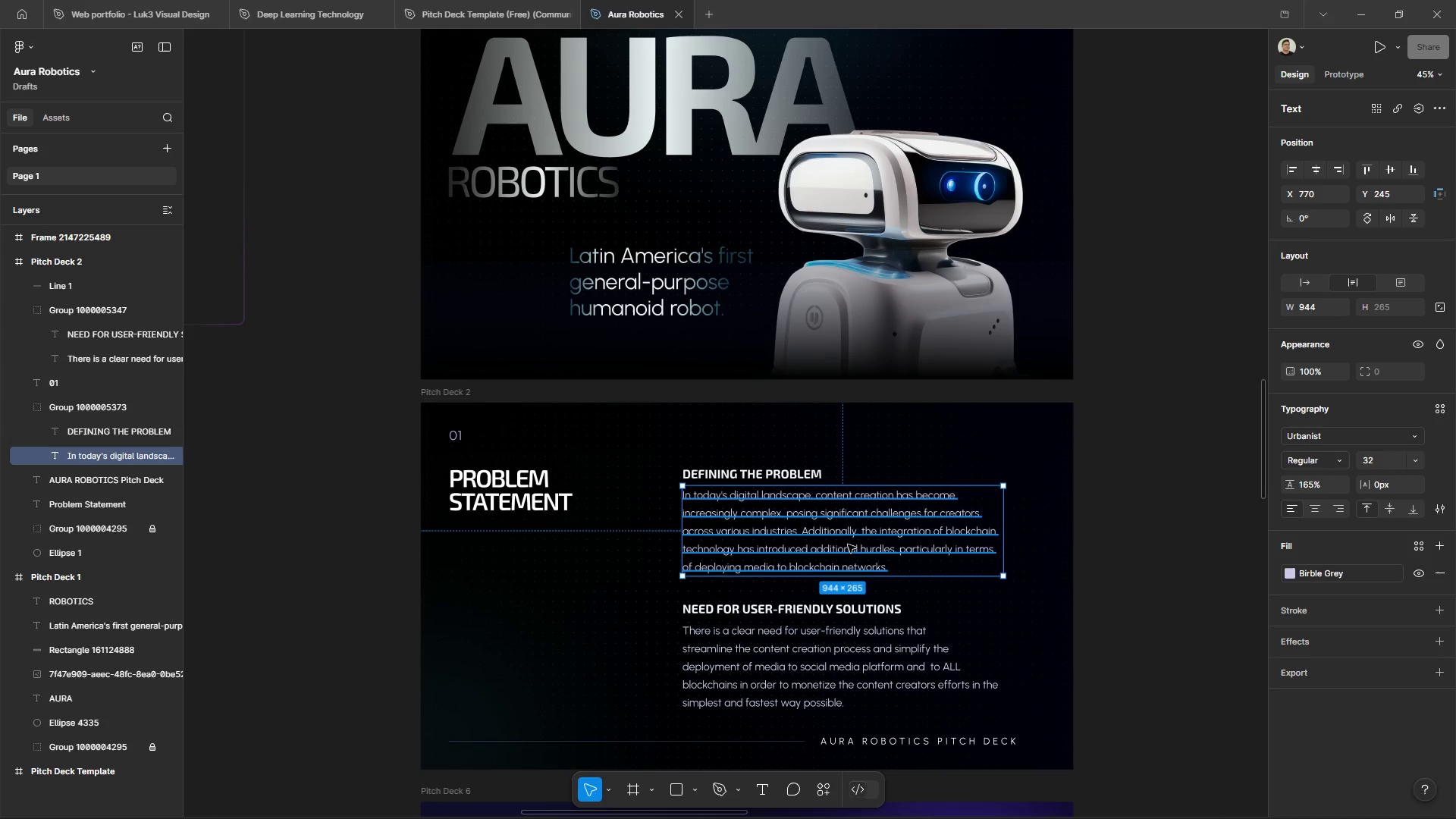 
triple_click([848, 544])
 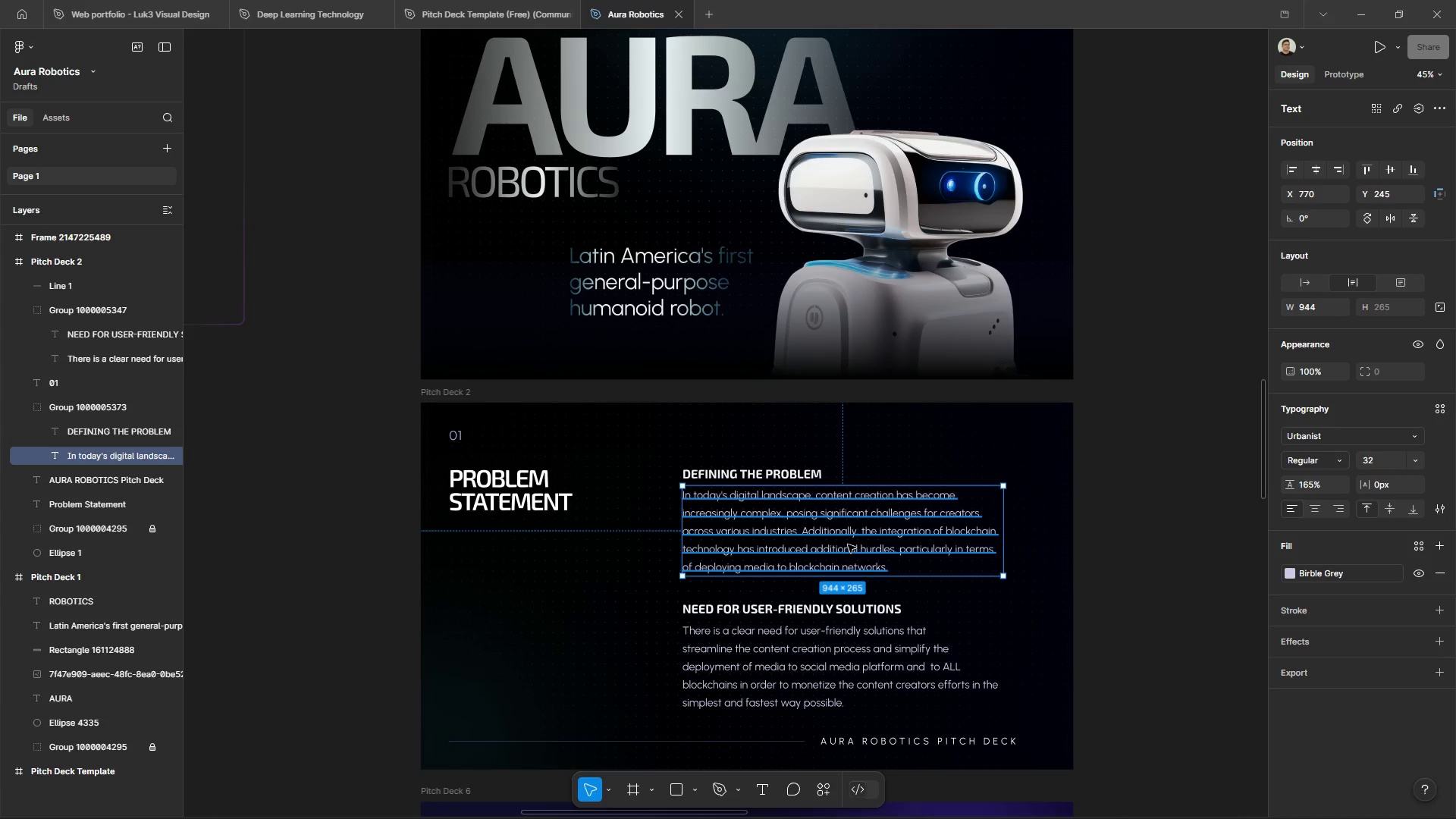 
left_click([848, 544])
 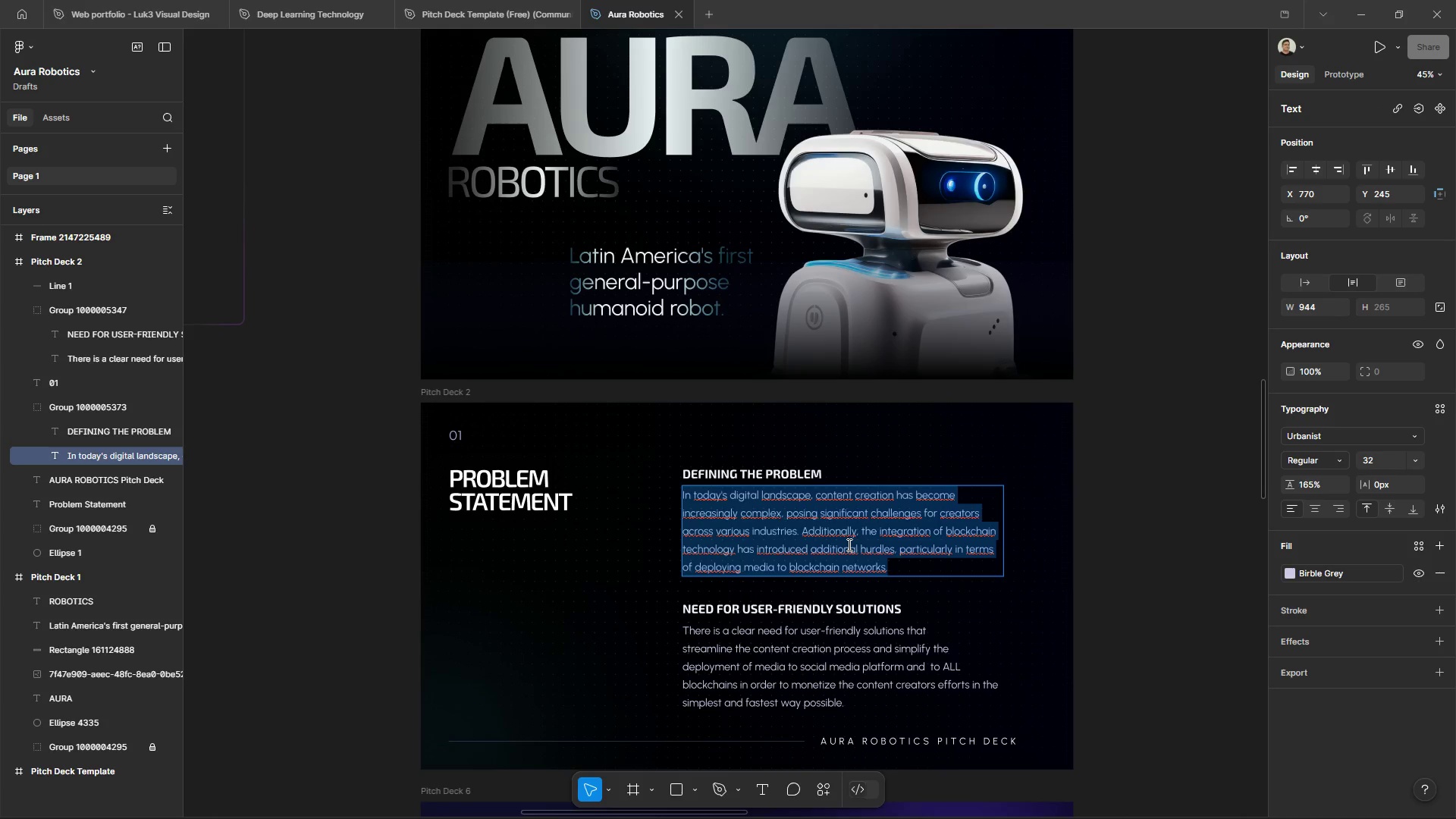 
key(Control+V)
 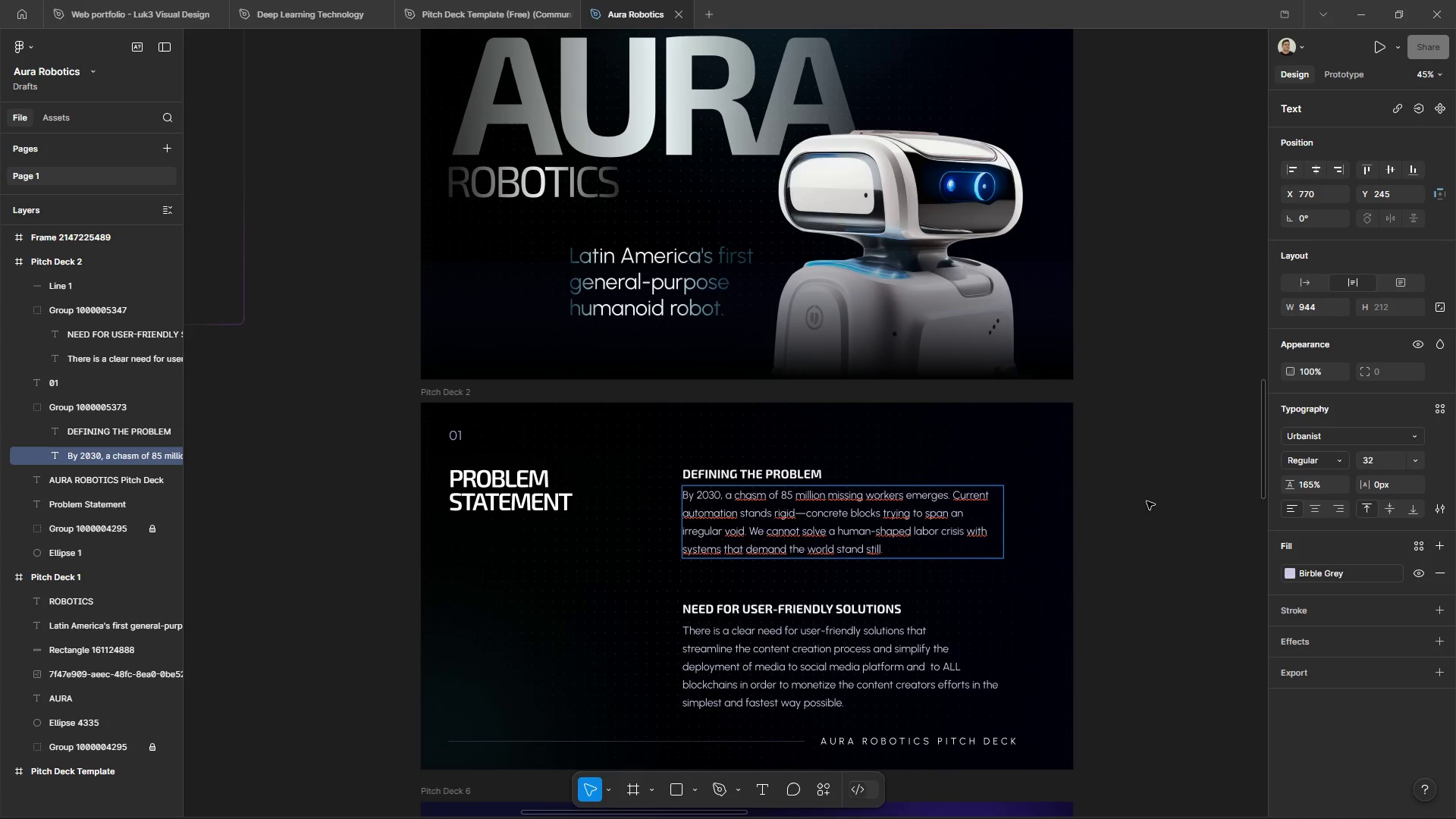 
double_click([1148, 500])
 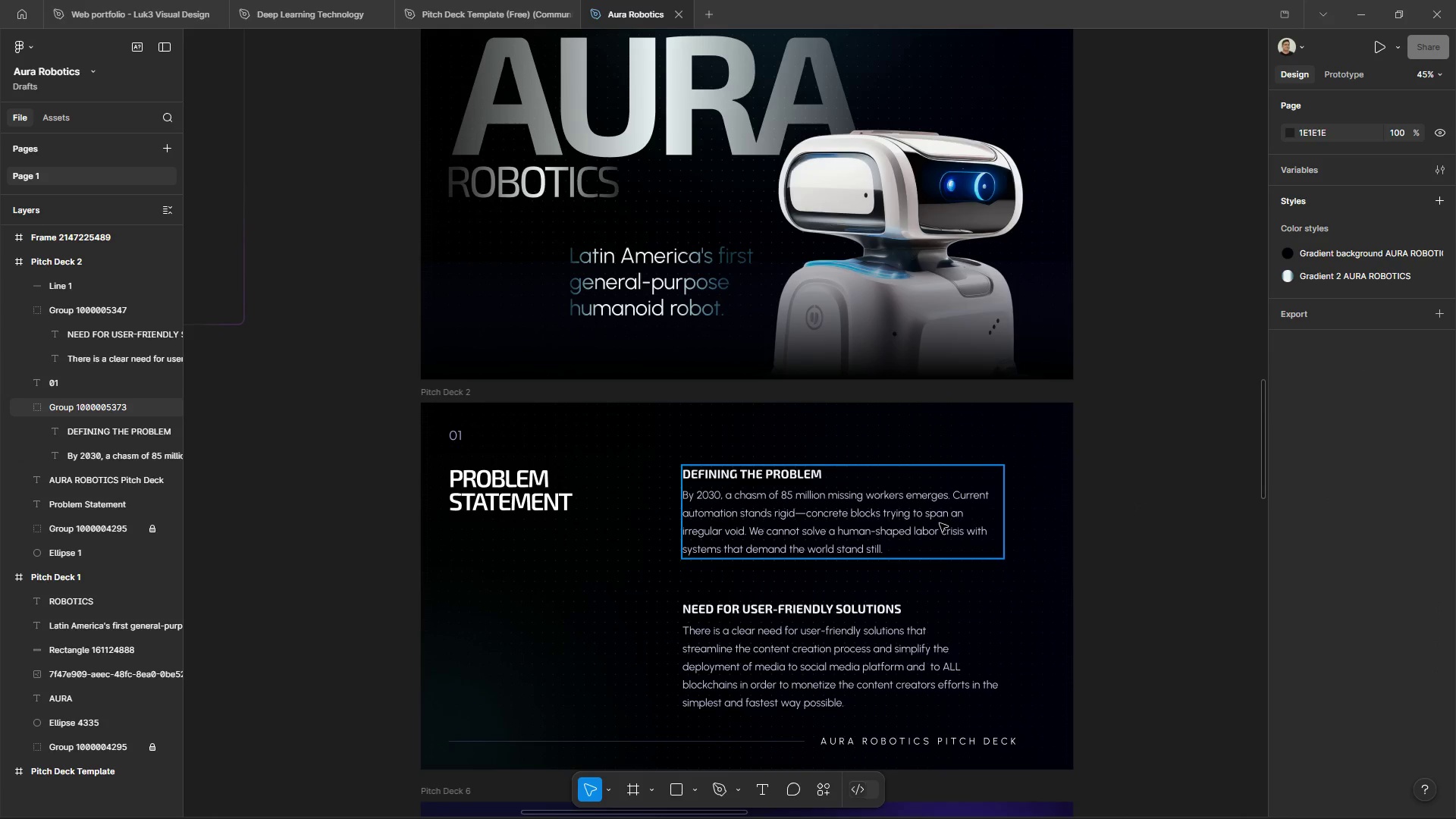 
double_click([940, 523])
 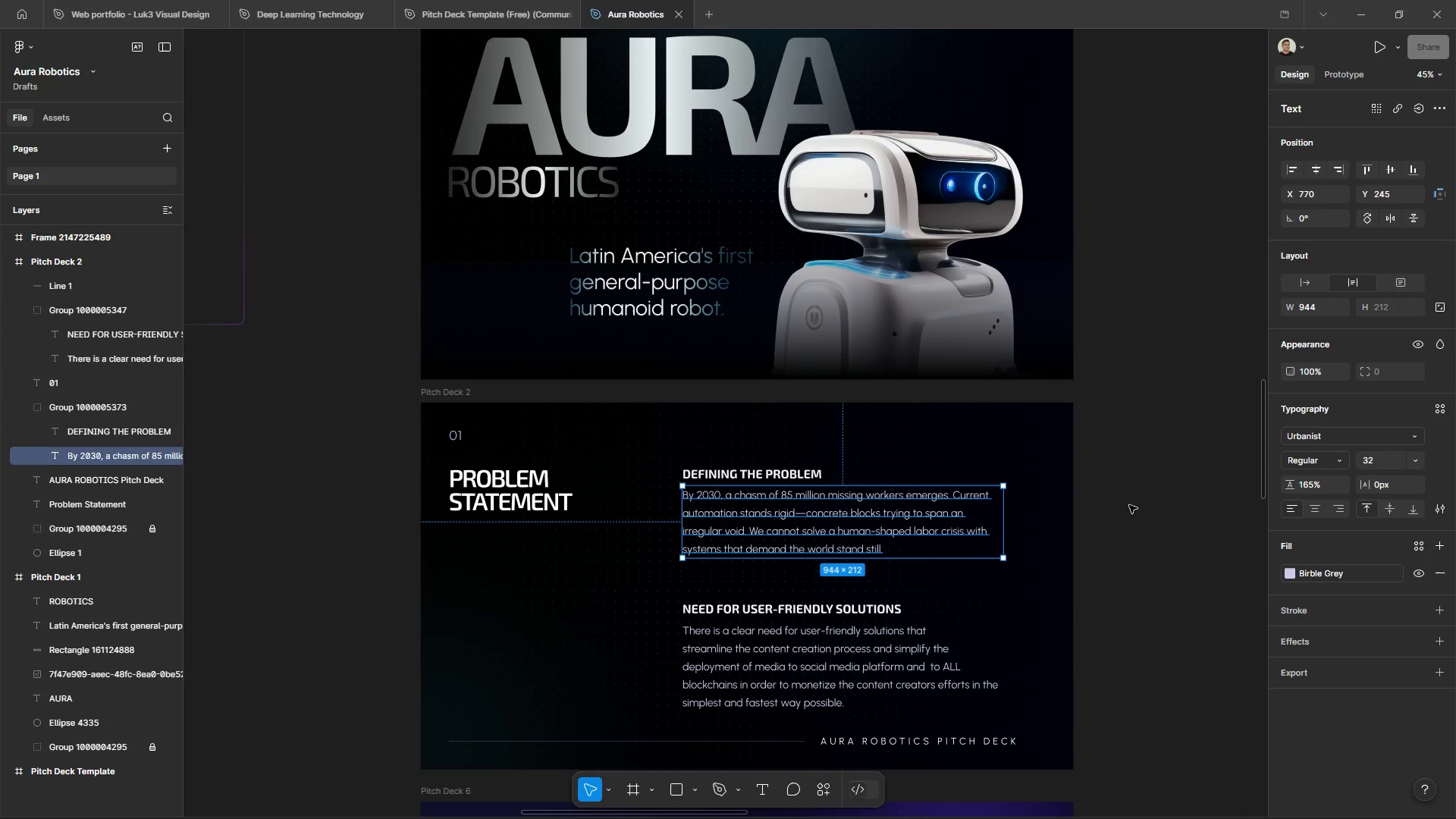 
left_click([1131, 505])
 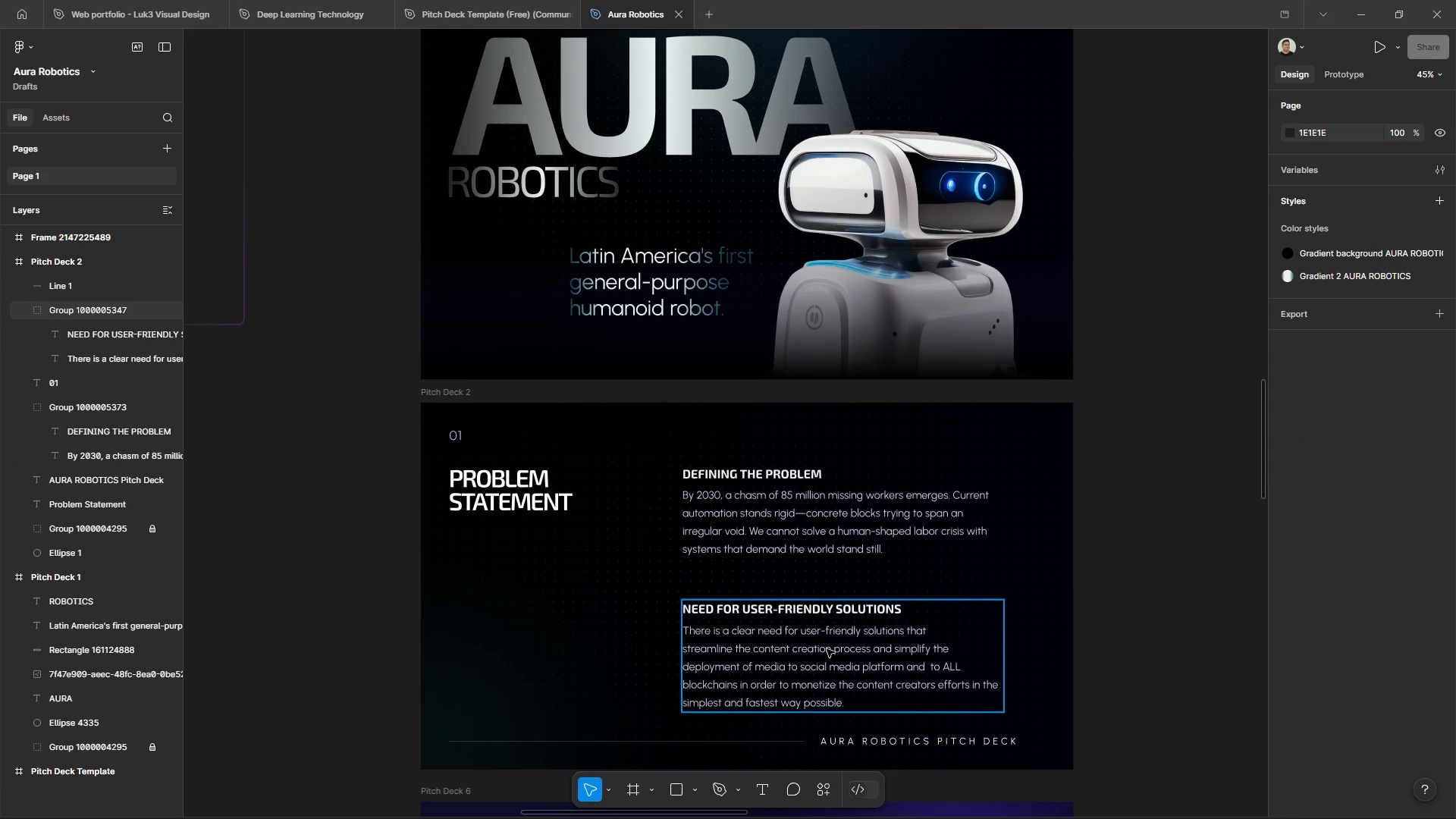 
left_click_drag(start_coordinate=[827, 649], to_coordinate=[827, 629])
 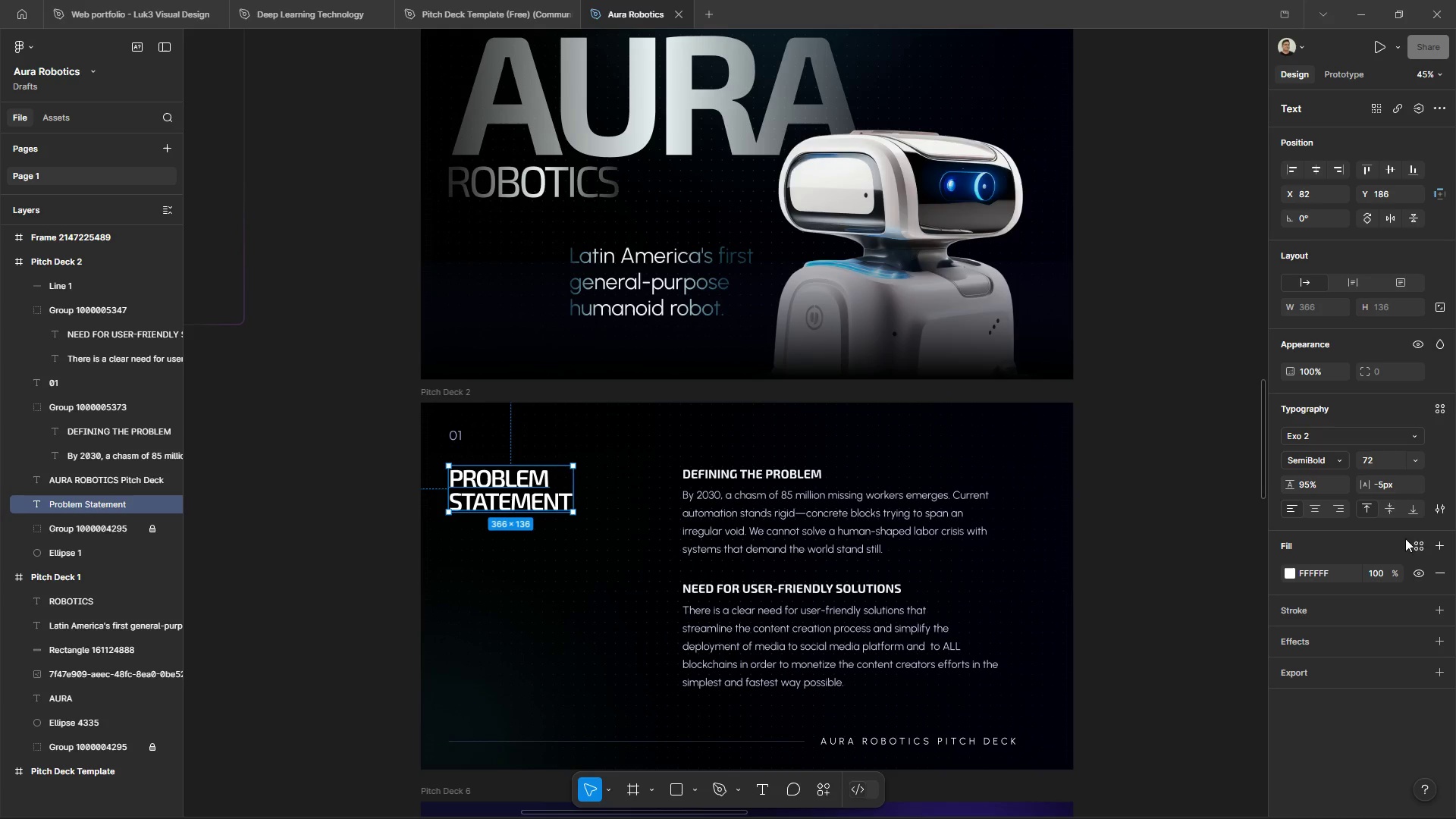 
wait(5.67)
 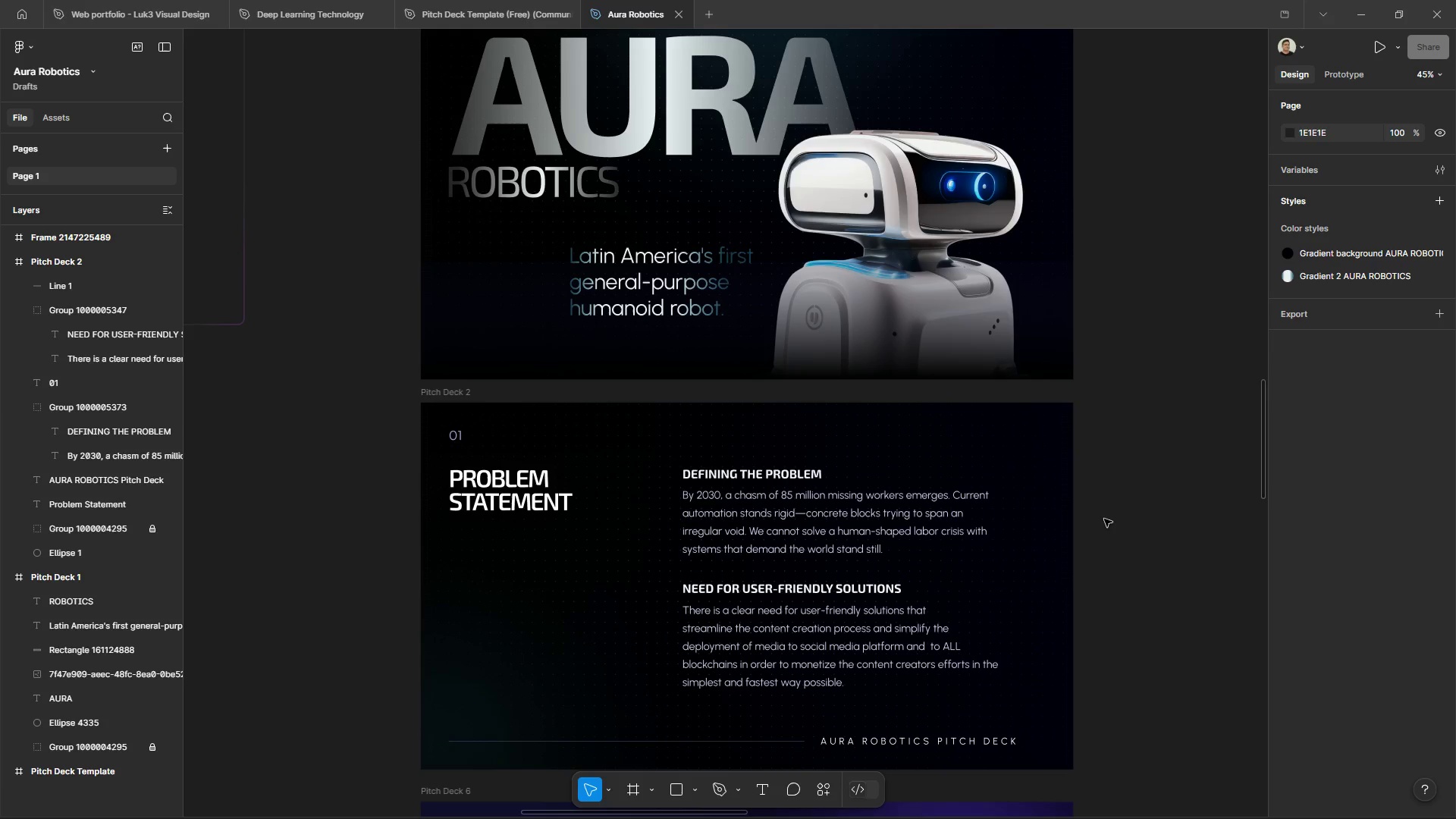 
left_click([1163, 666])
 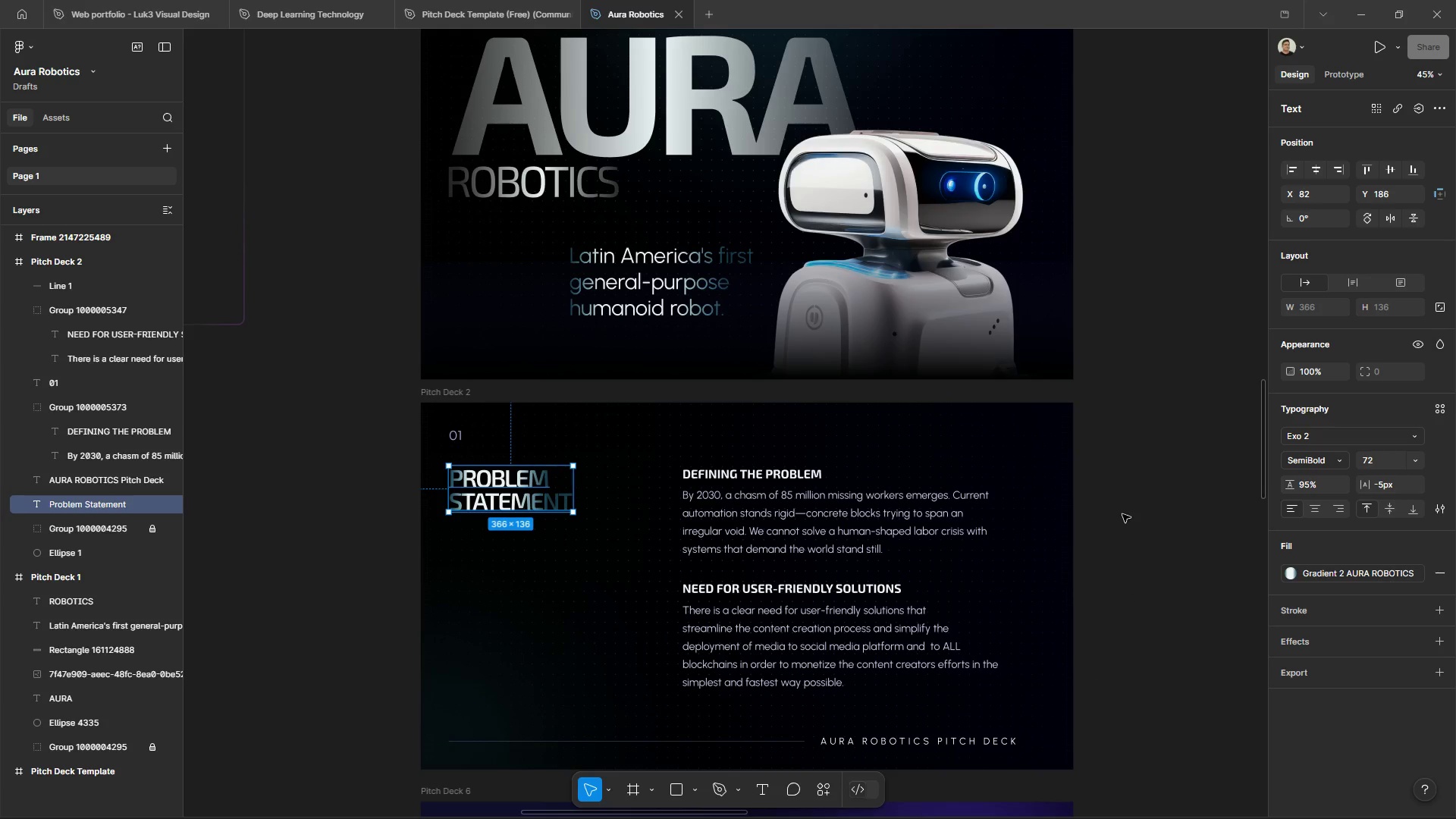 
double_click([1122, 514])
 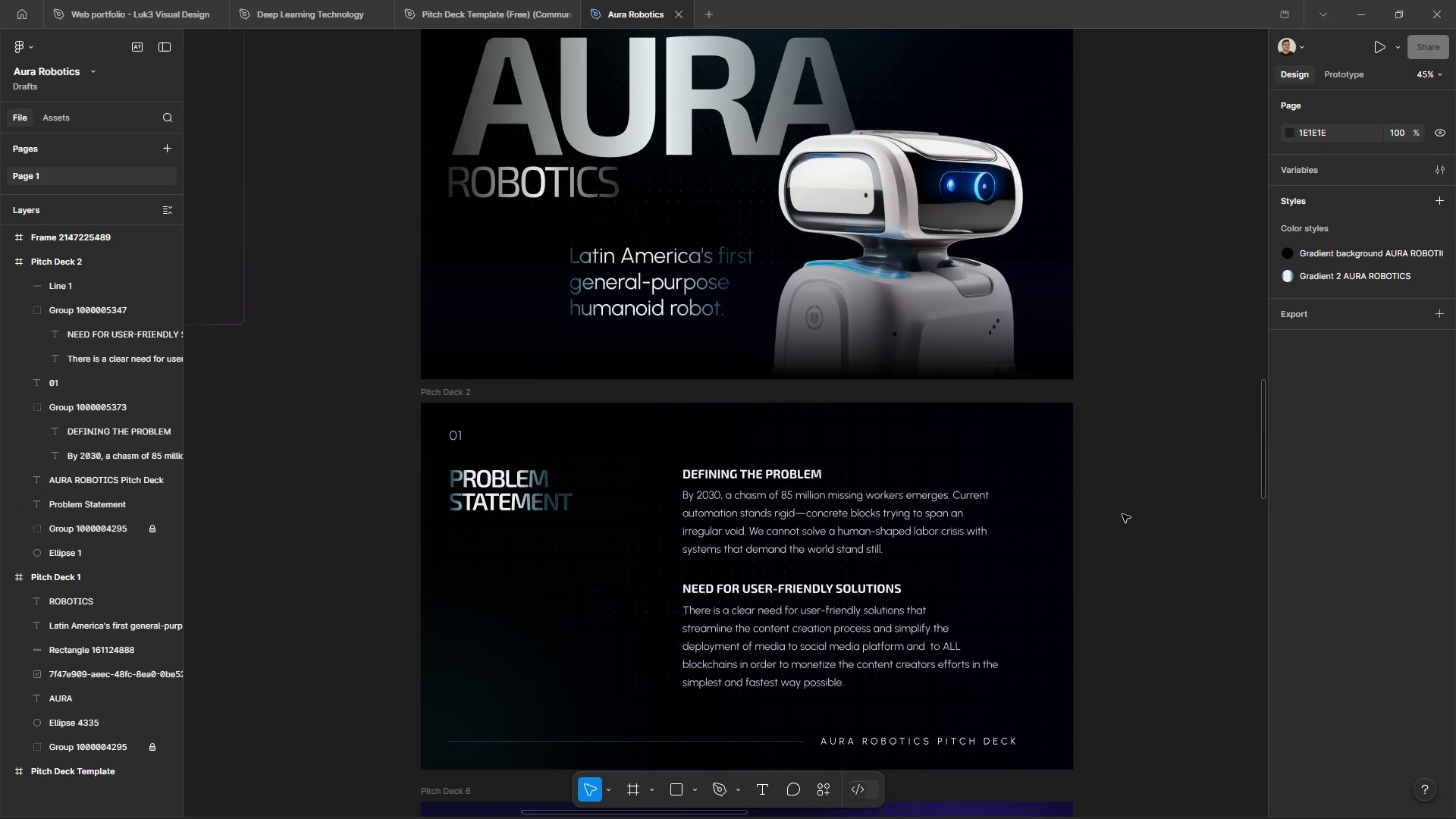 
left_click([1122, 516])
 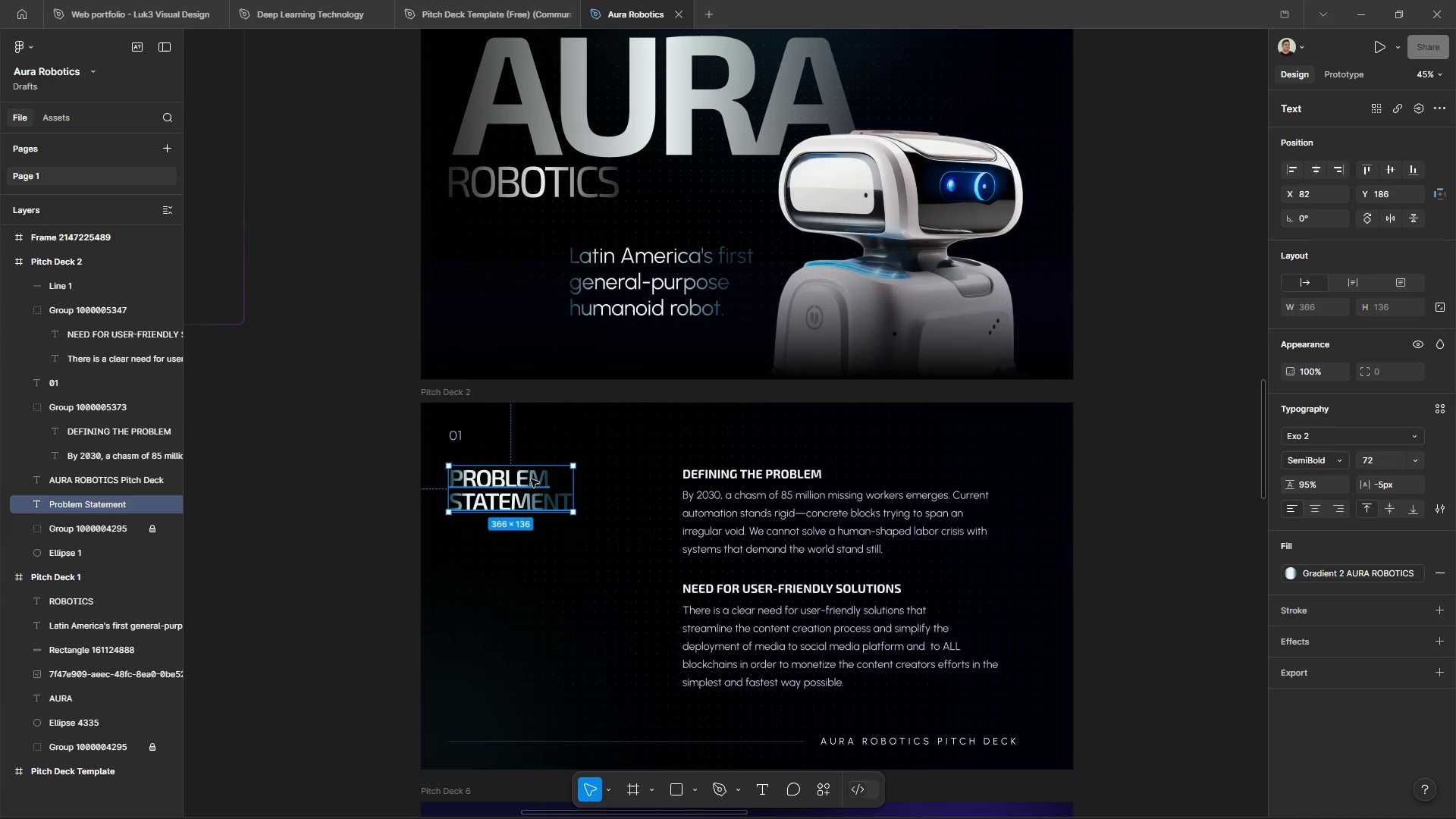 
left_click_drag(start_coordinate=[531, 479], to_coordinate=[507, 476])
 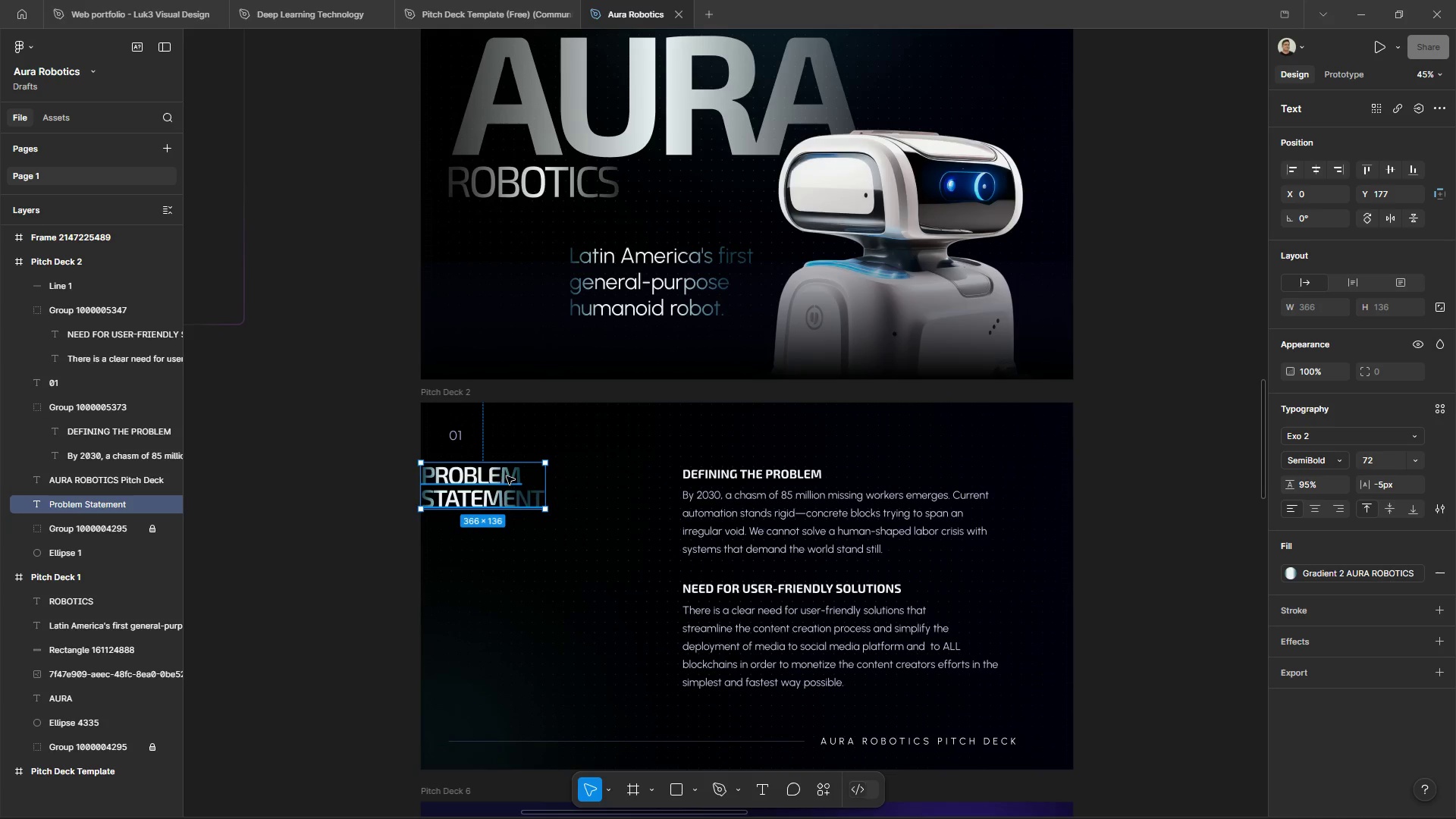 
key(Control+ControlLeft)
 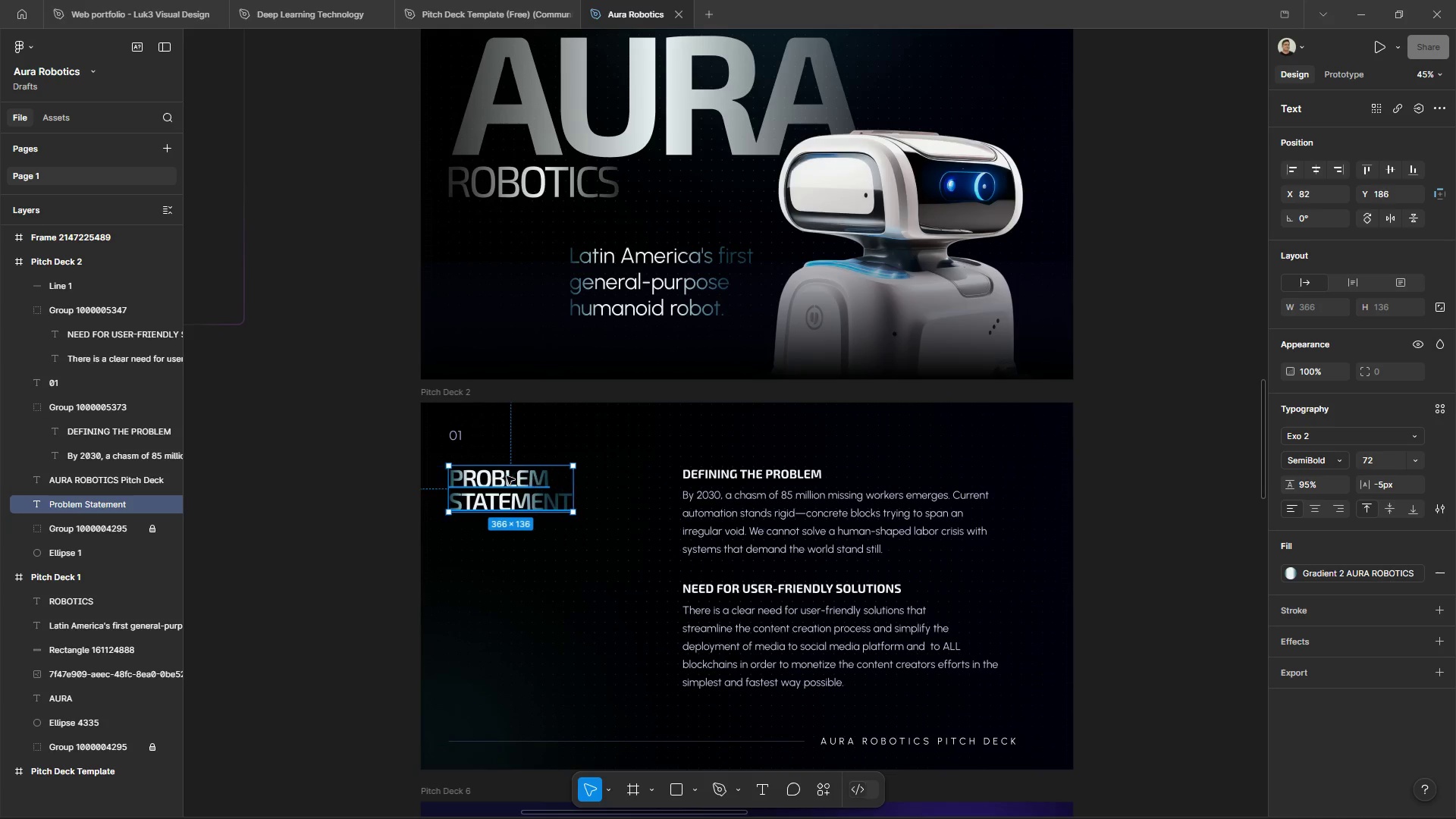 
key(Control+Z)
 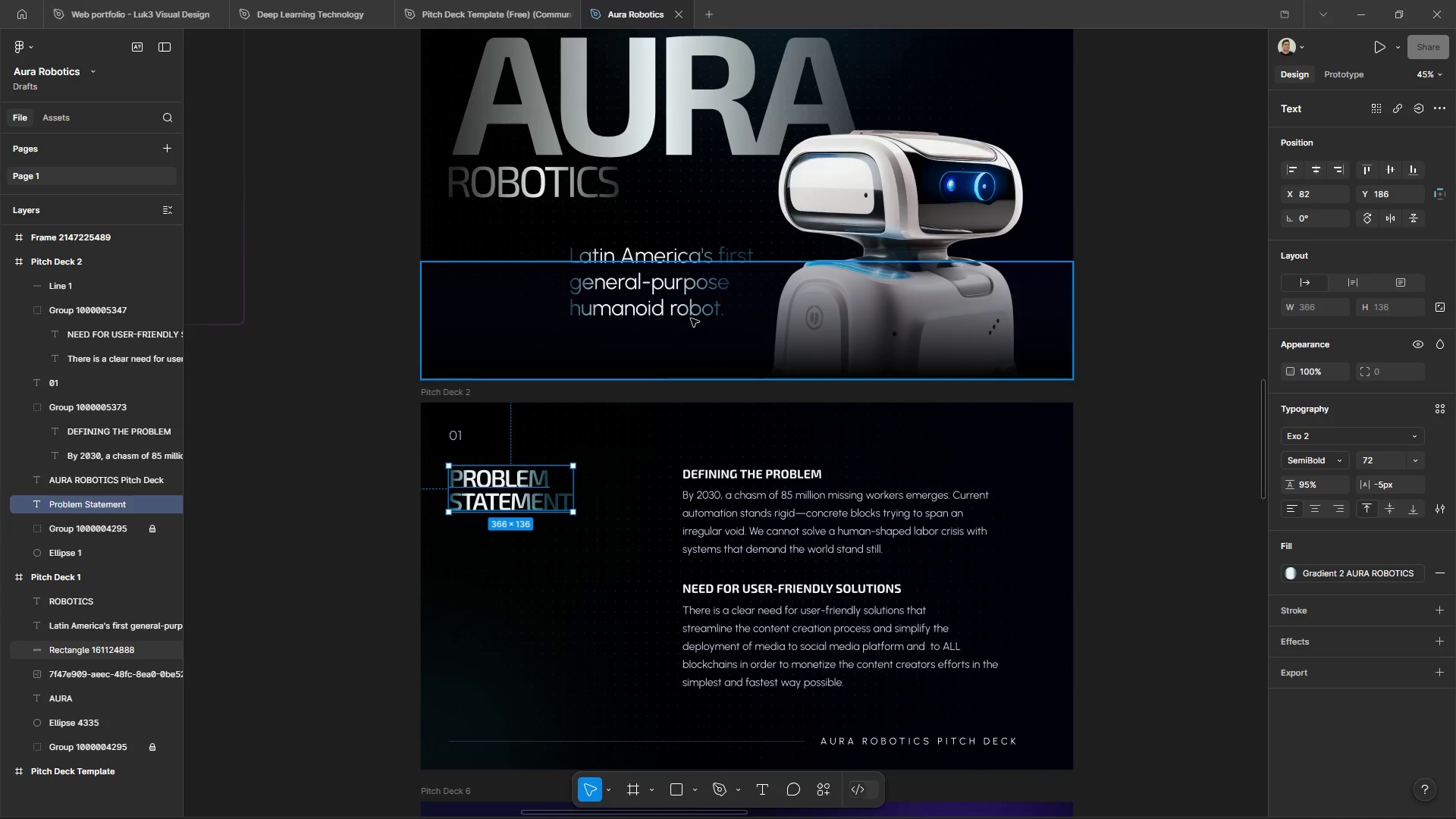 
left_click([691, 318])
 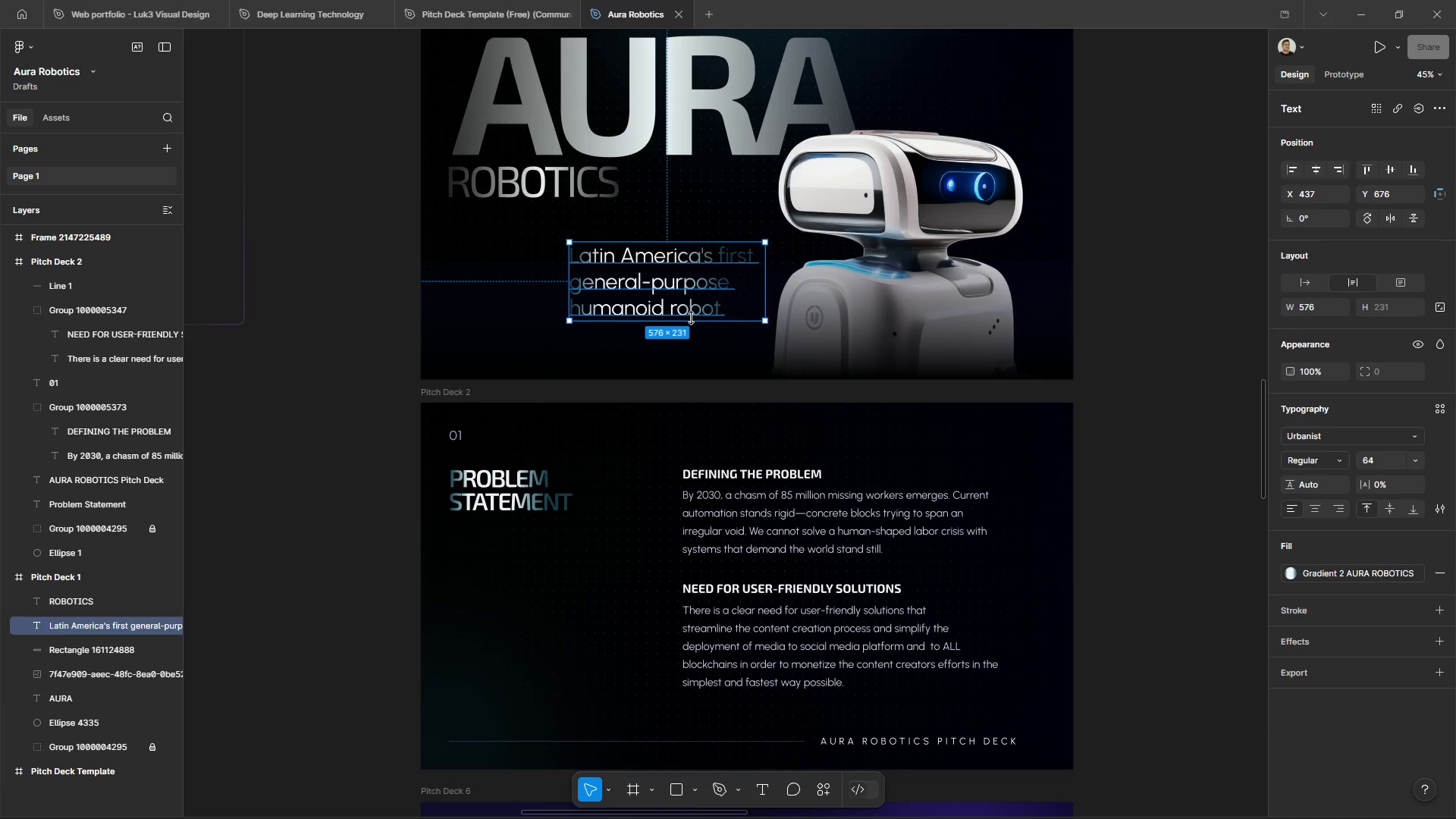 
hold_key(key=ControlLeft, duration=0.56)
 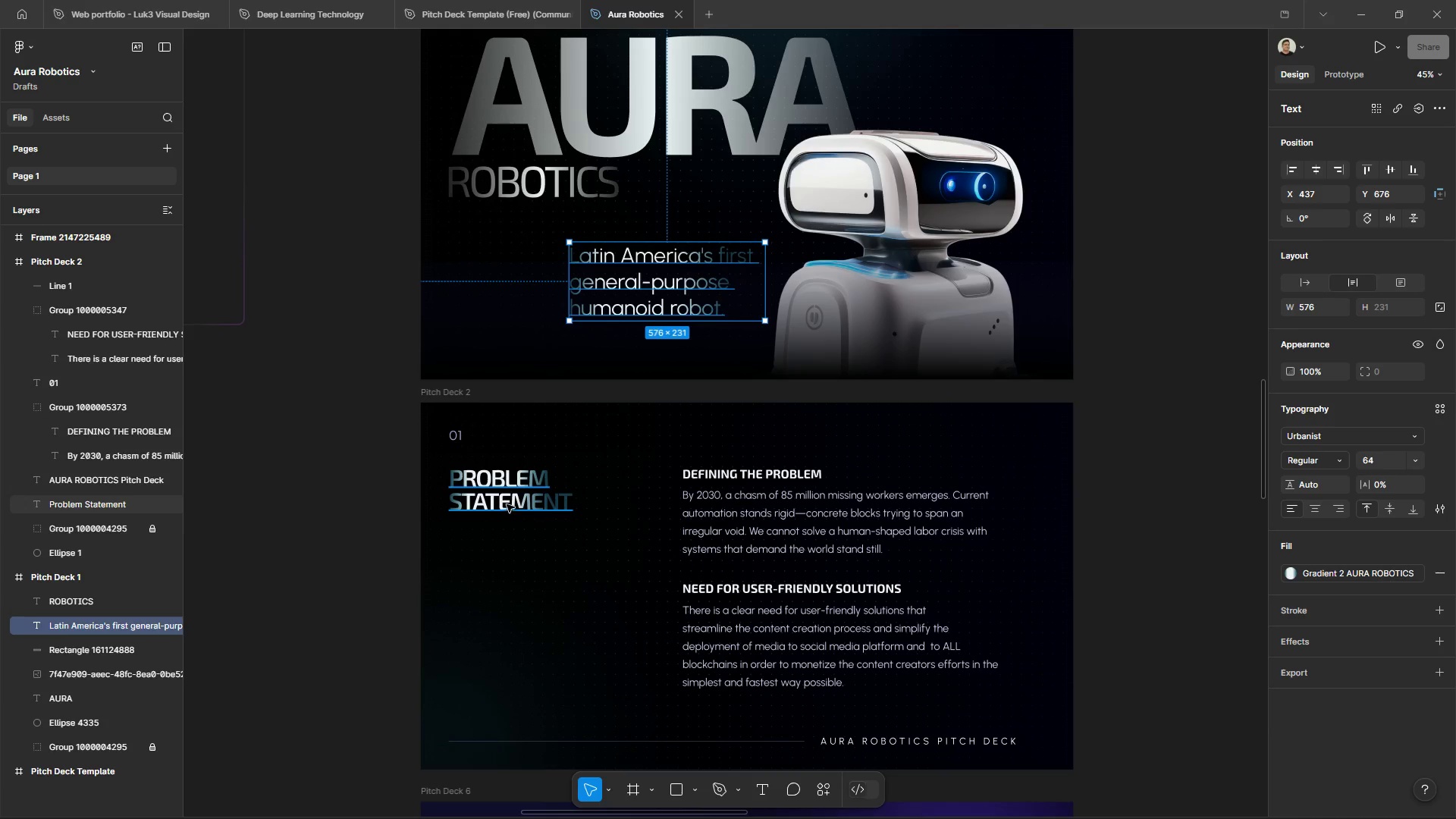 
left_click([507, 504])
 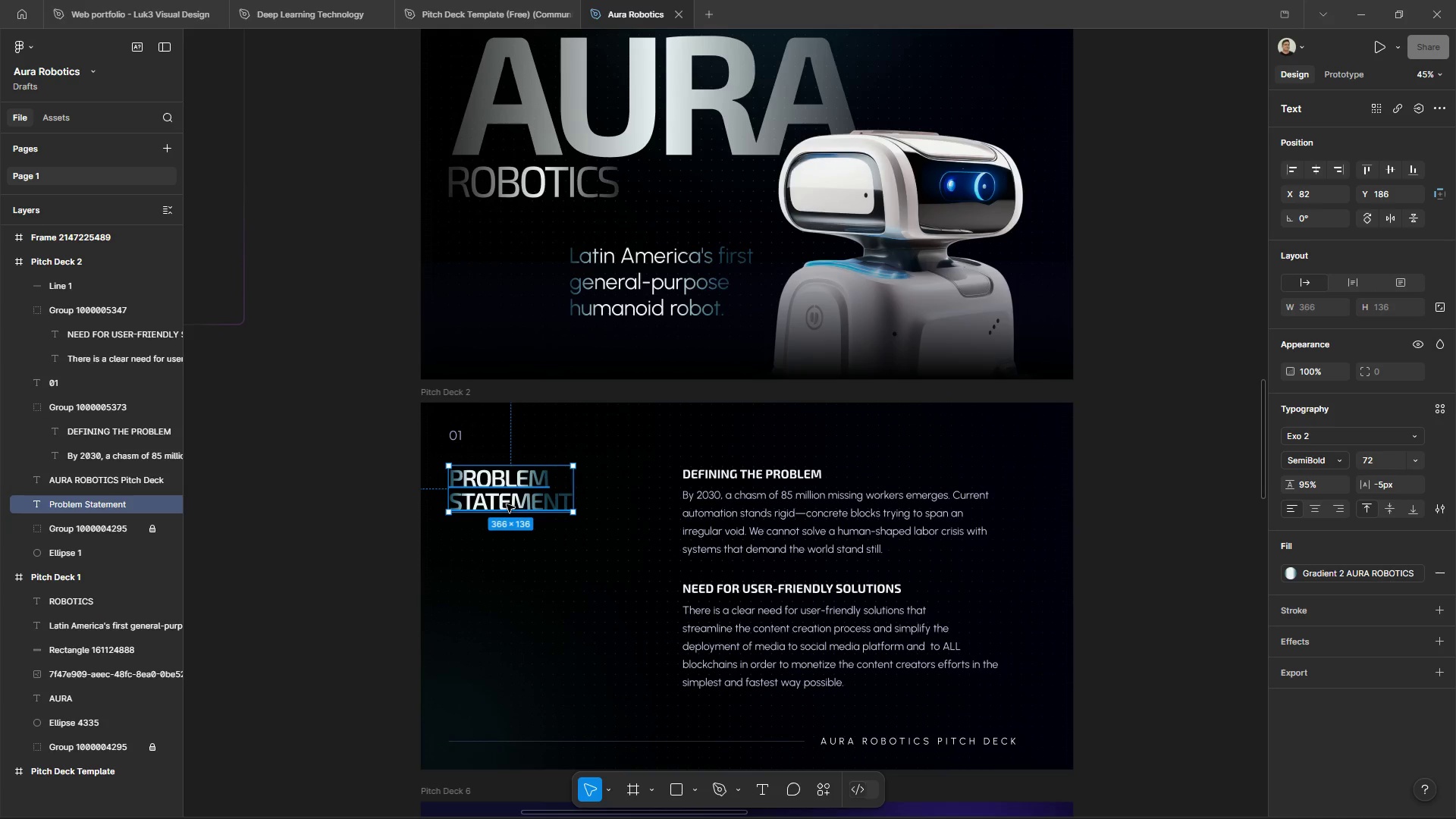 
key(Control+C)
 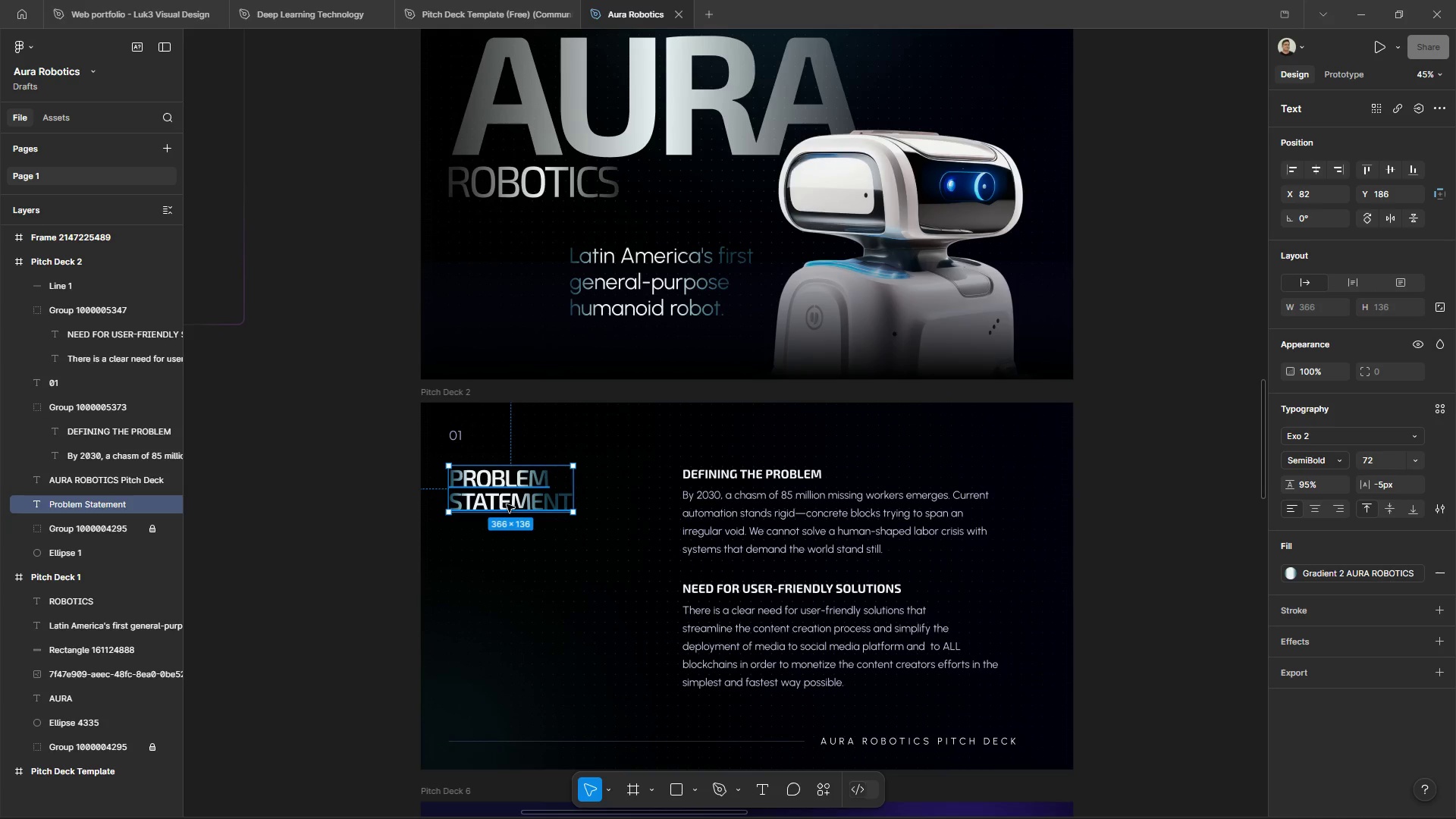 
key(Control+V)
 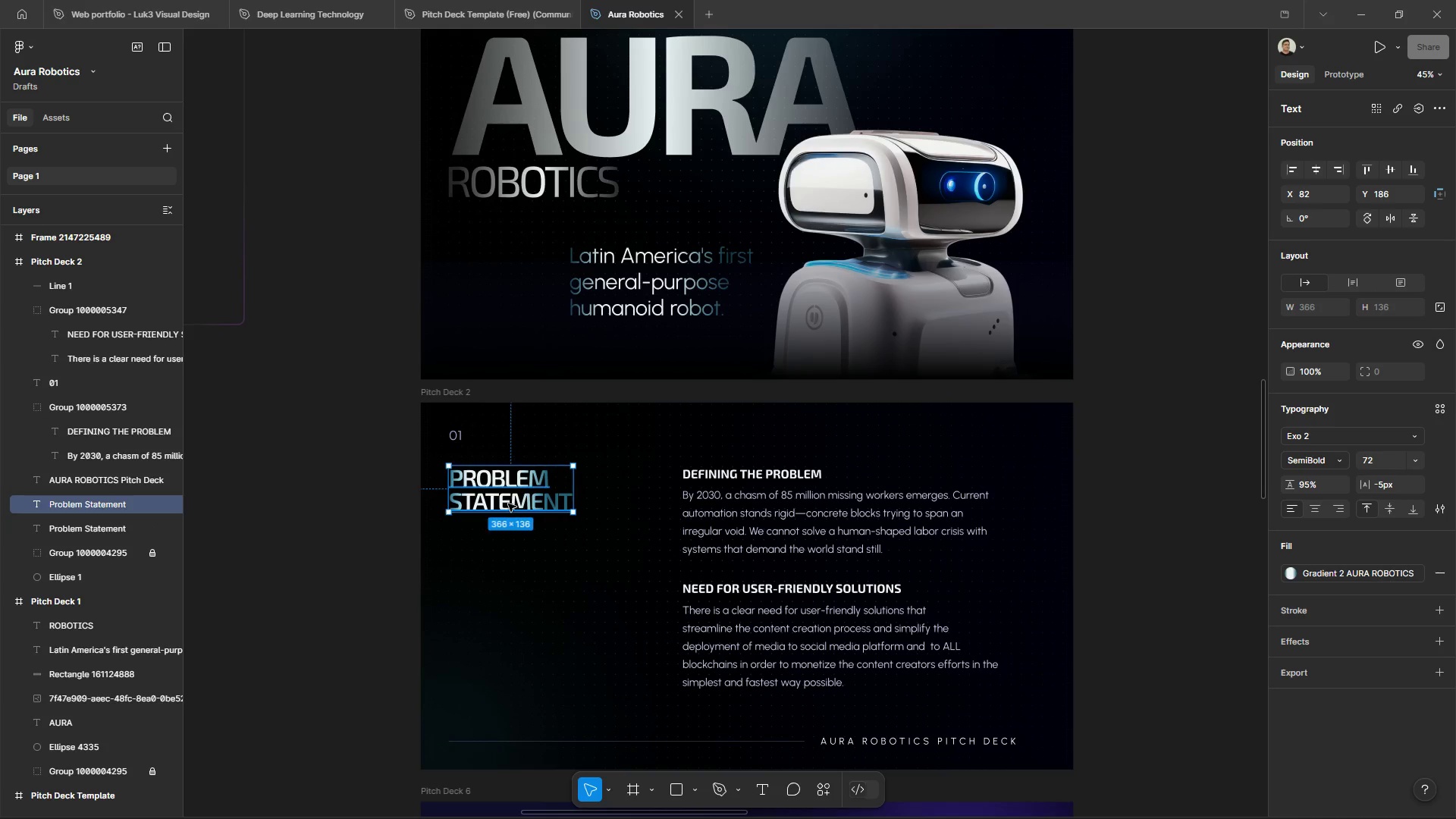 
left_click_drag(start_coordinate=[508, 504], to_coordinate=[312, 415])
 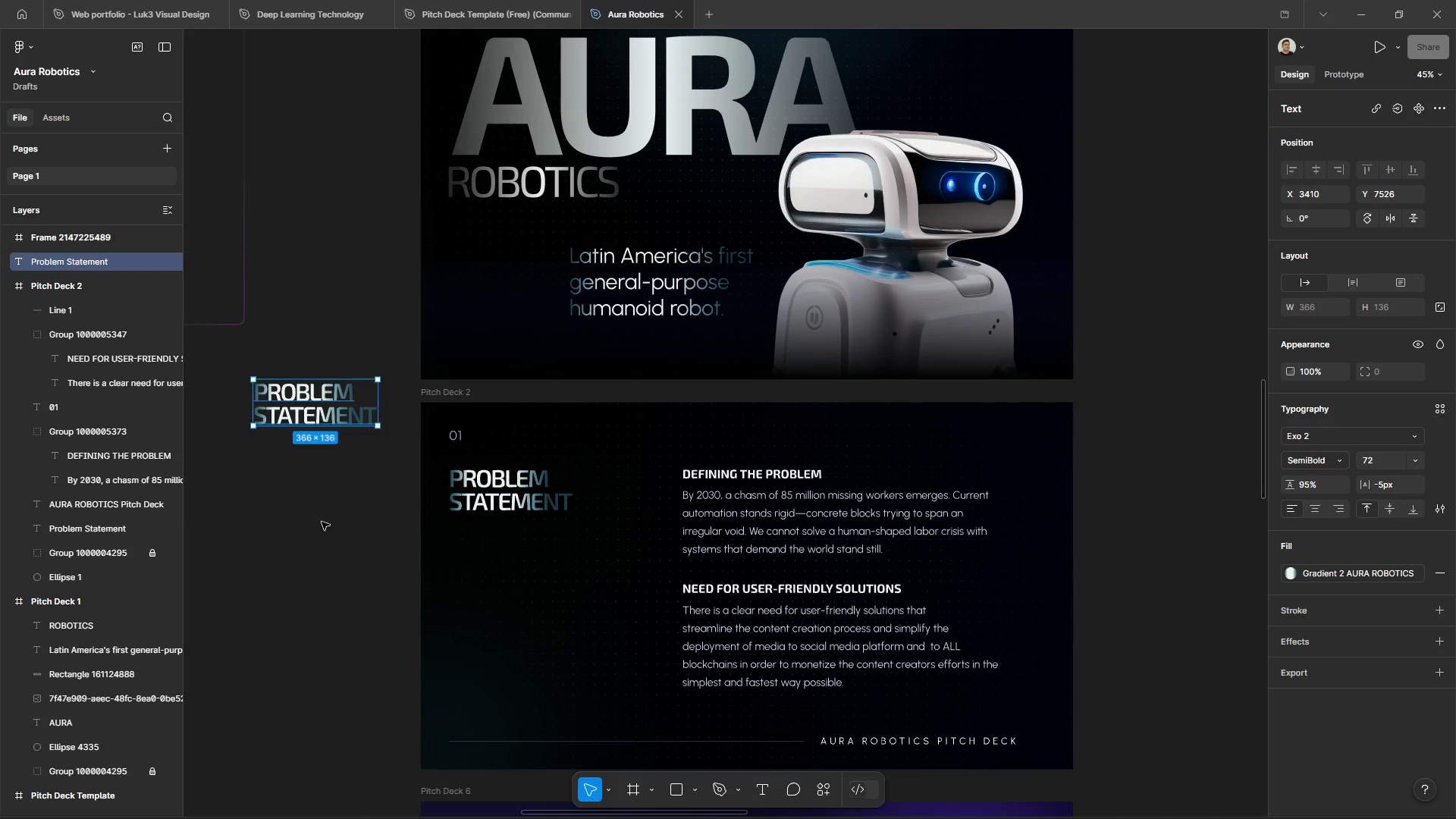 
left_click([322, 522])
 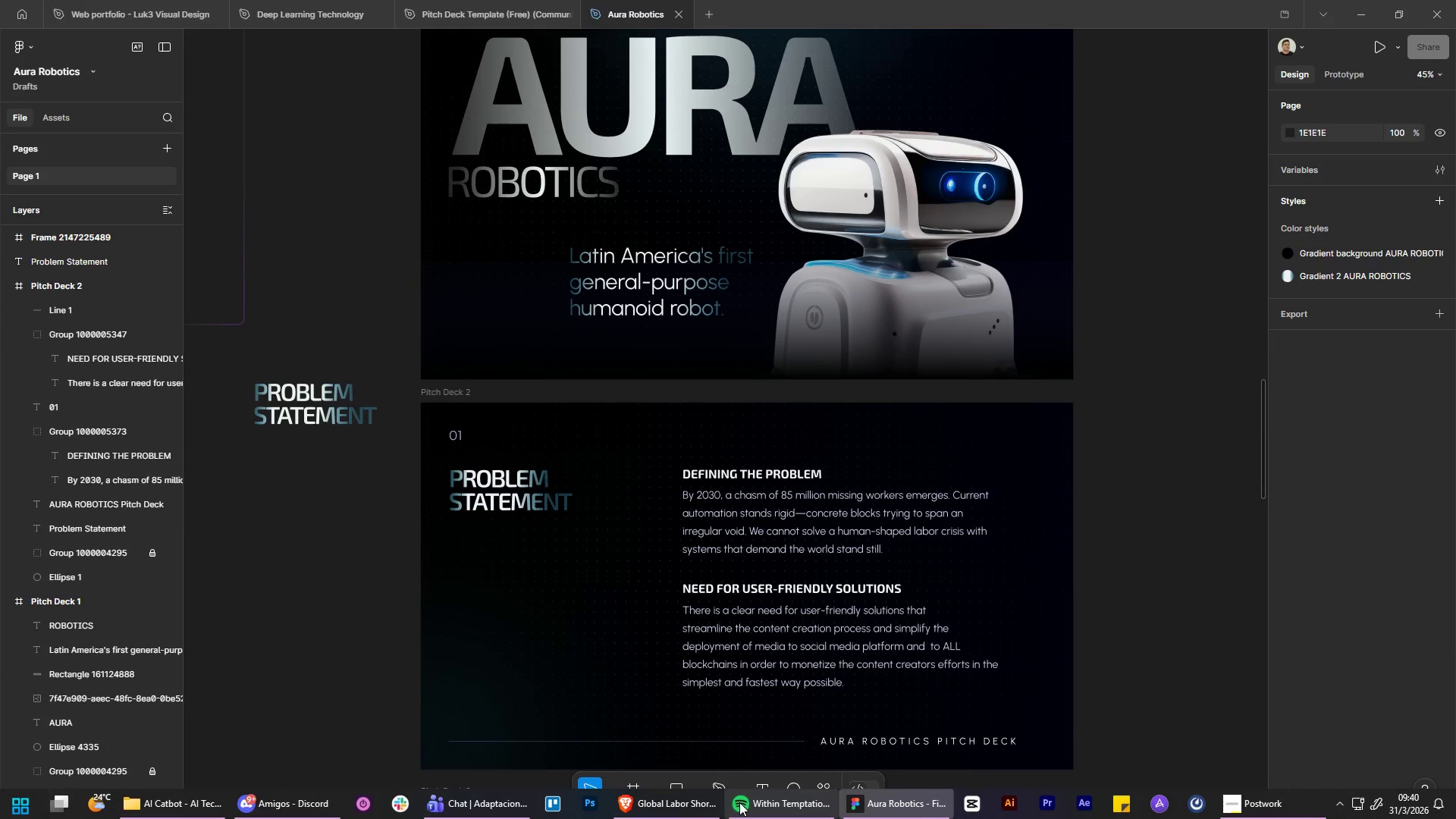 
left_click([683, 806])
 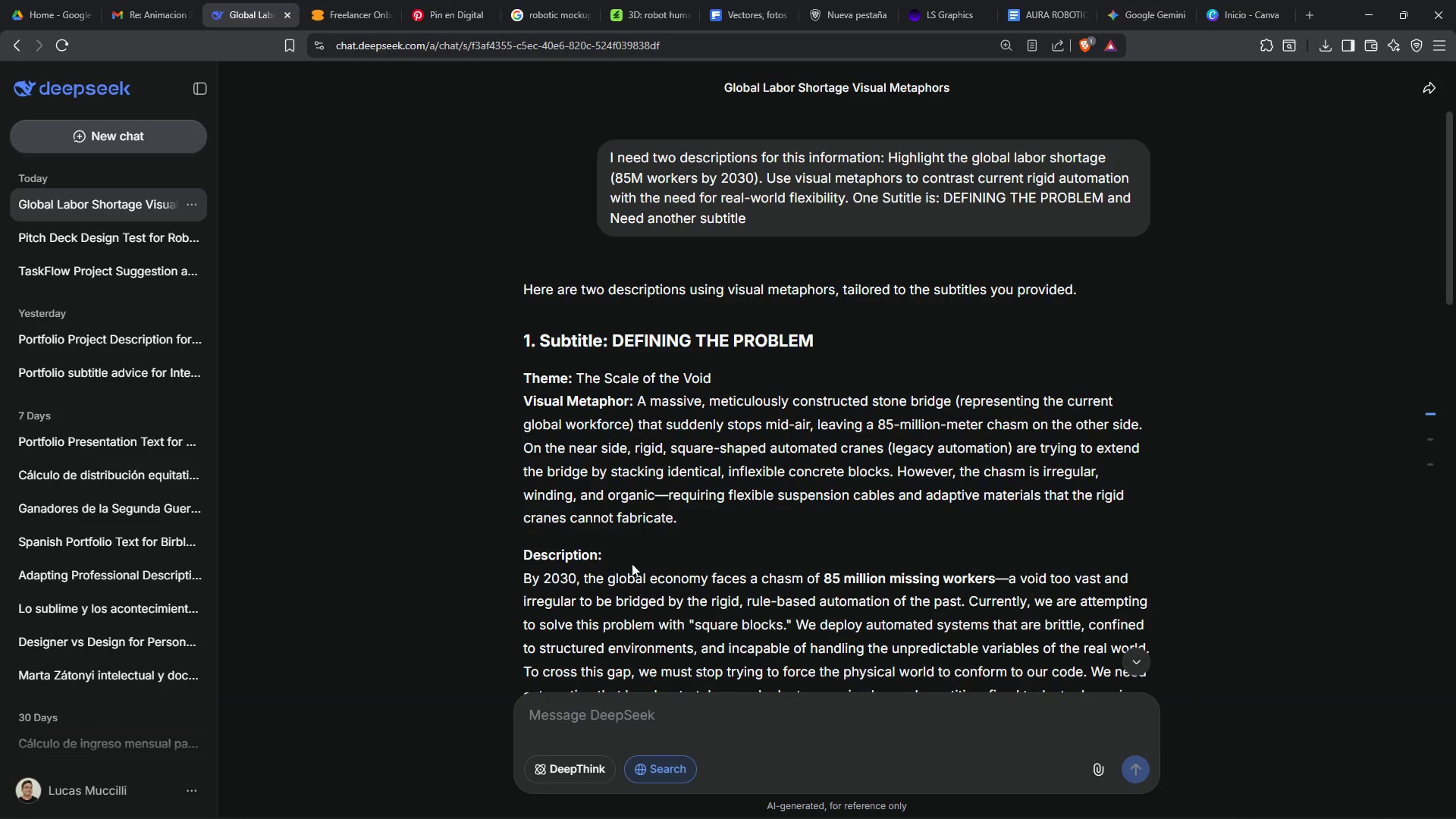 
scroll: coordinate [688, 515], scroll_direction: down, amount: 30.0
 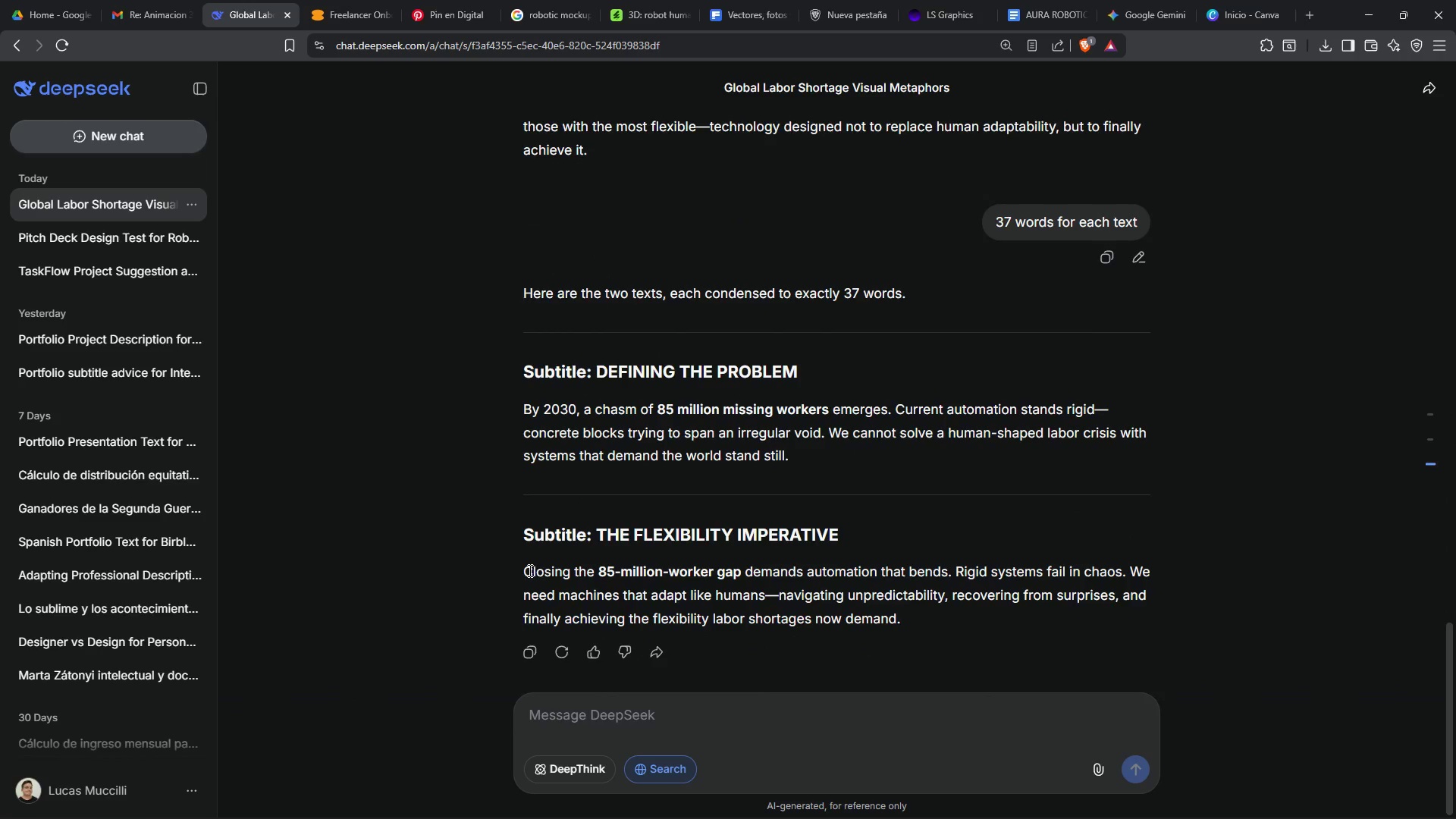 
left_click_drag(start_coordinate=[524, 570], to_coordinate=[905, 616])
 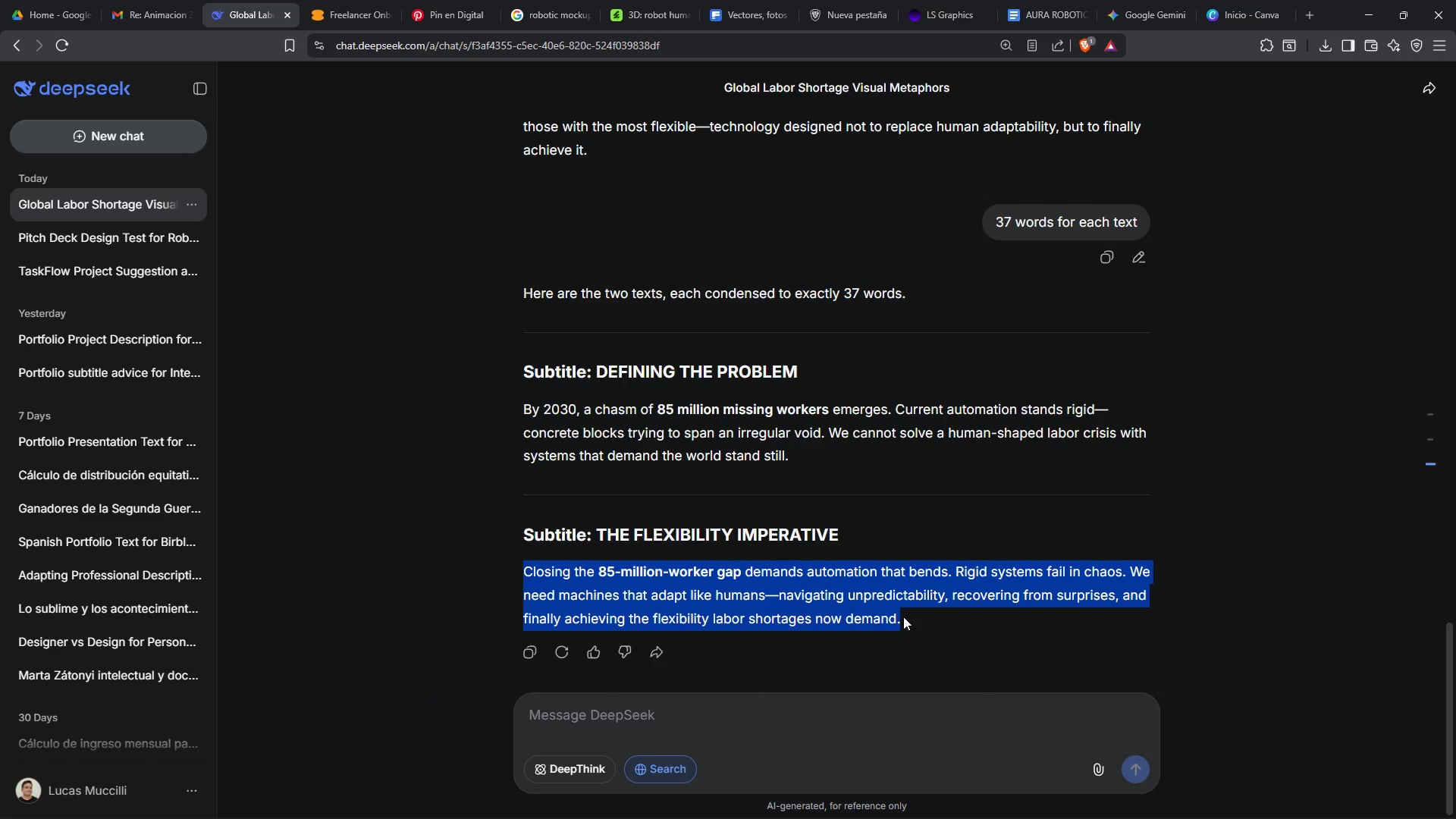 
key(Control+C)
 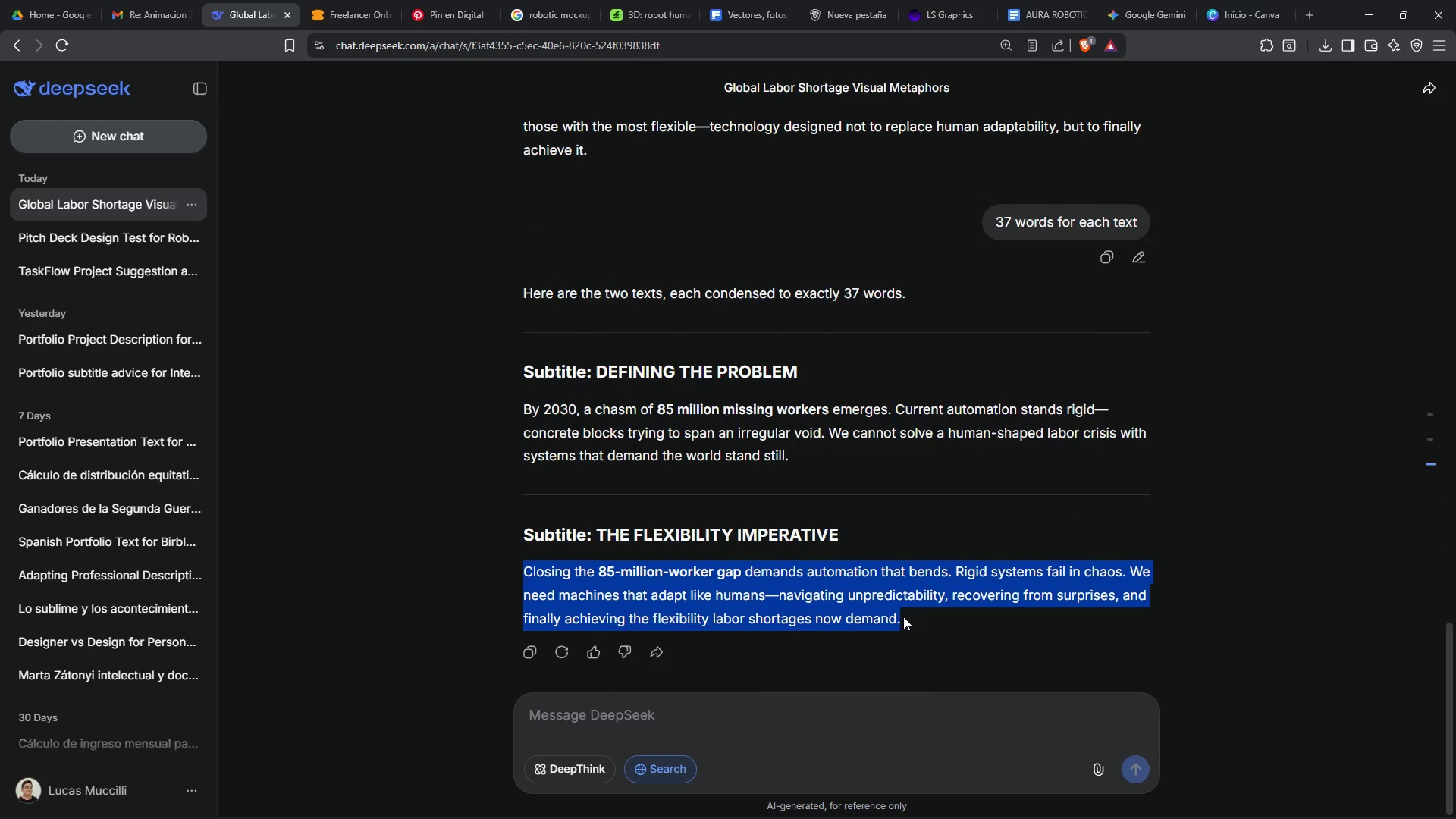 
key(Control+C)
 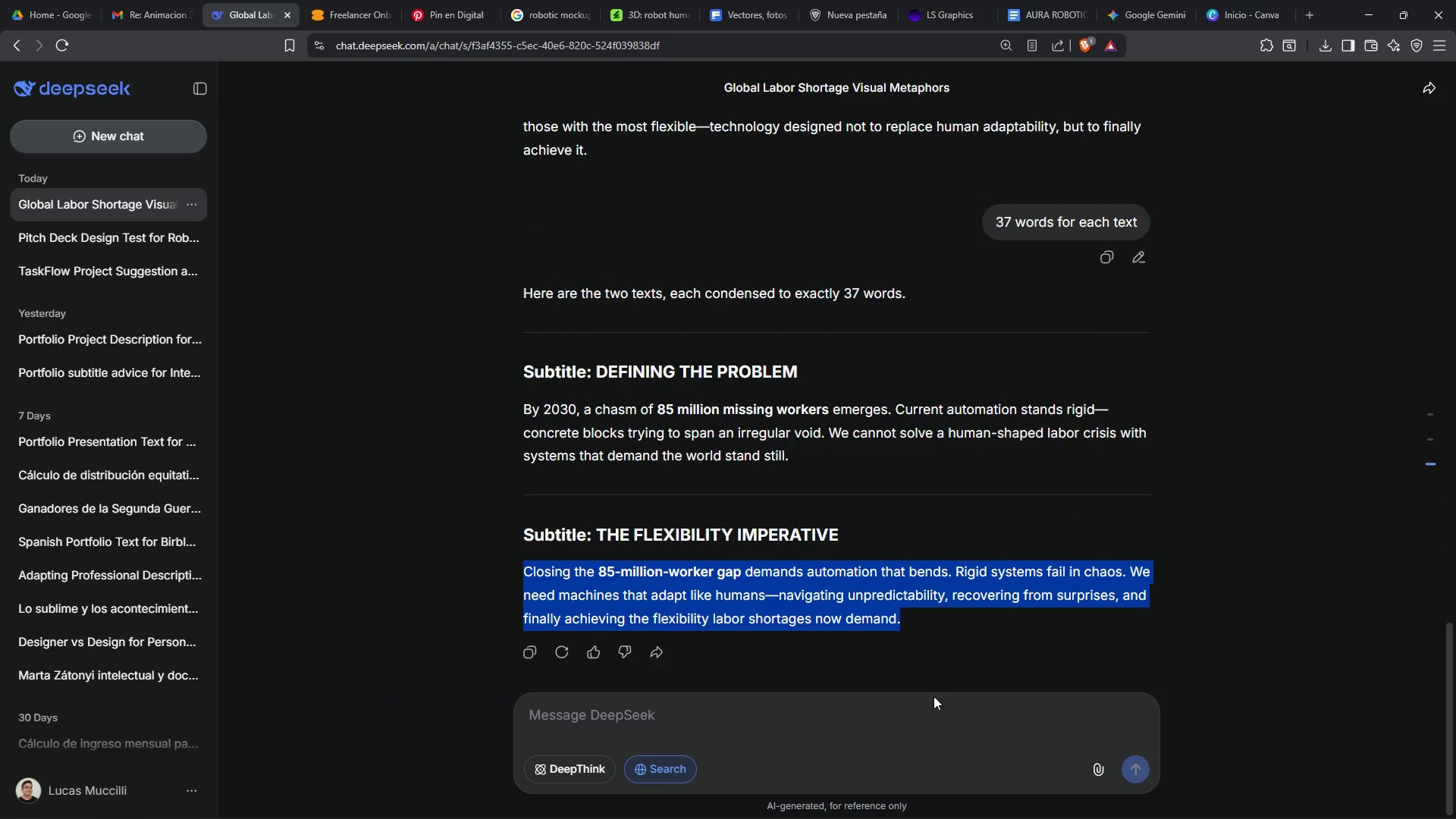 
key(Control+C)
 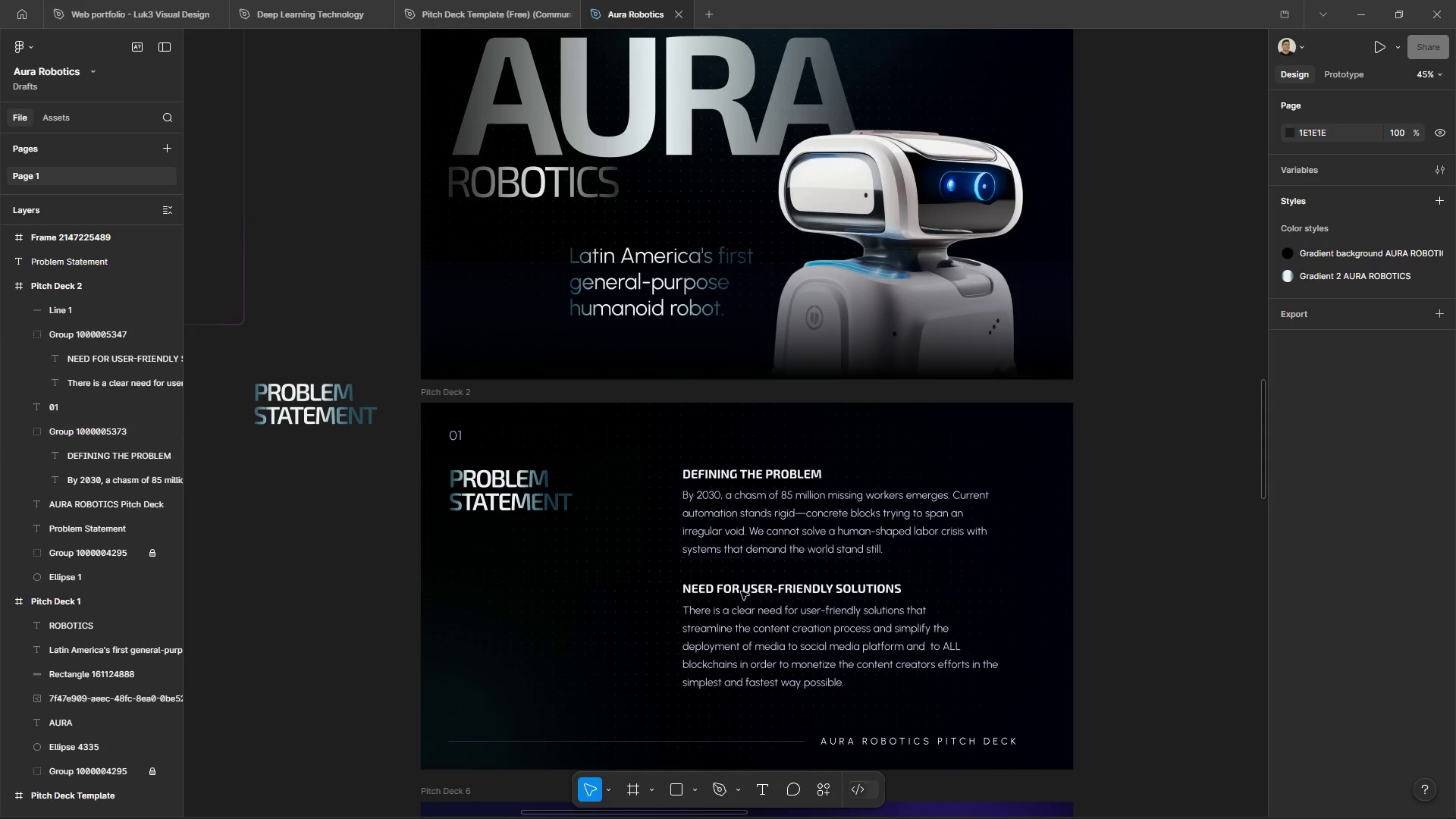 
double_click([745, 626])
 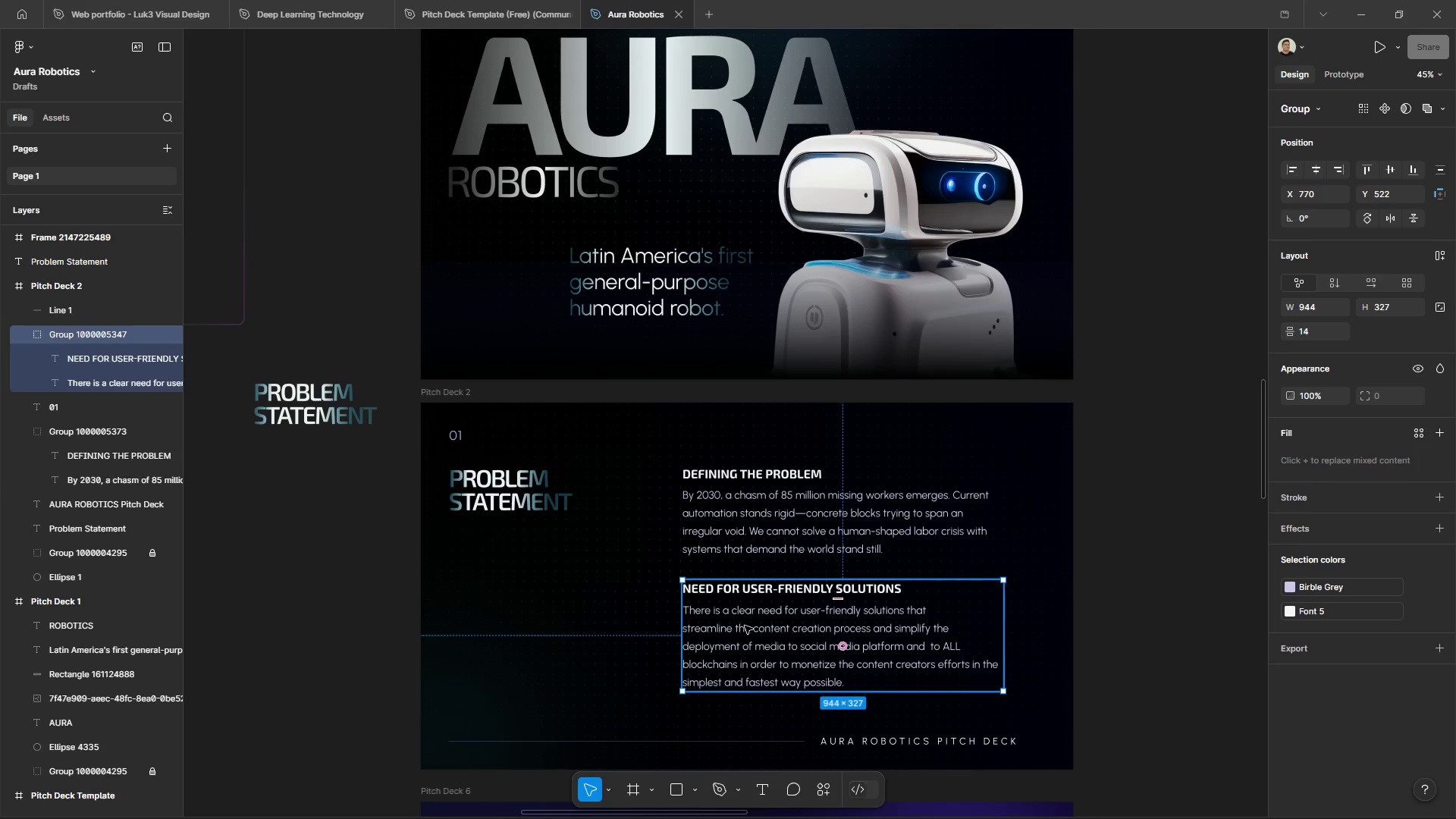 
triple_click([745, 626])
 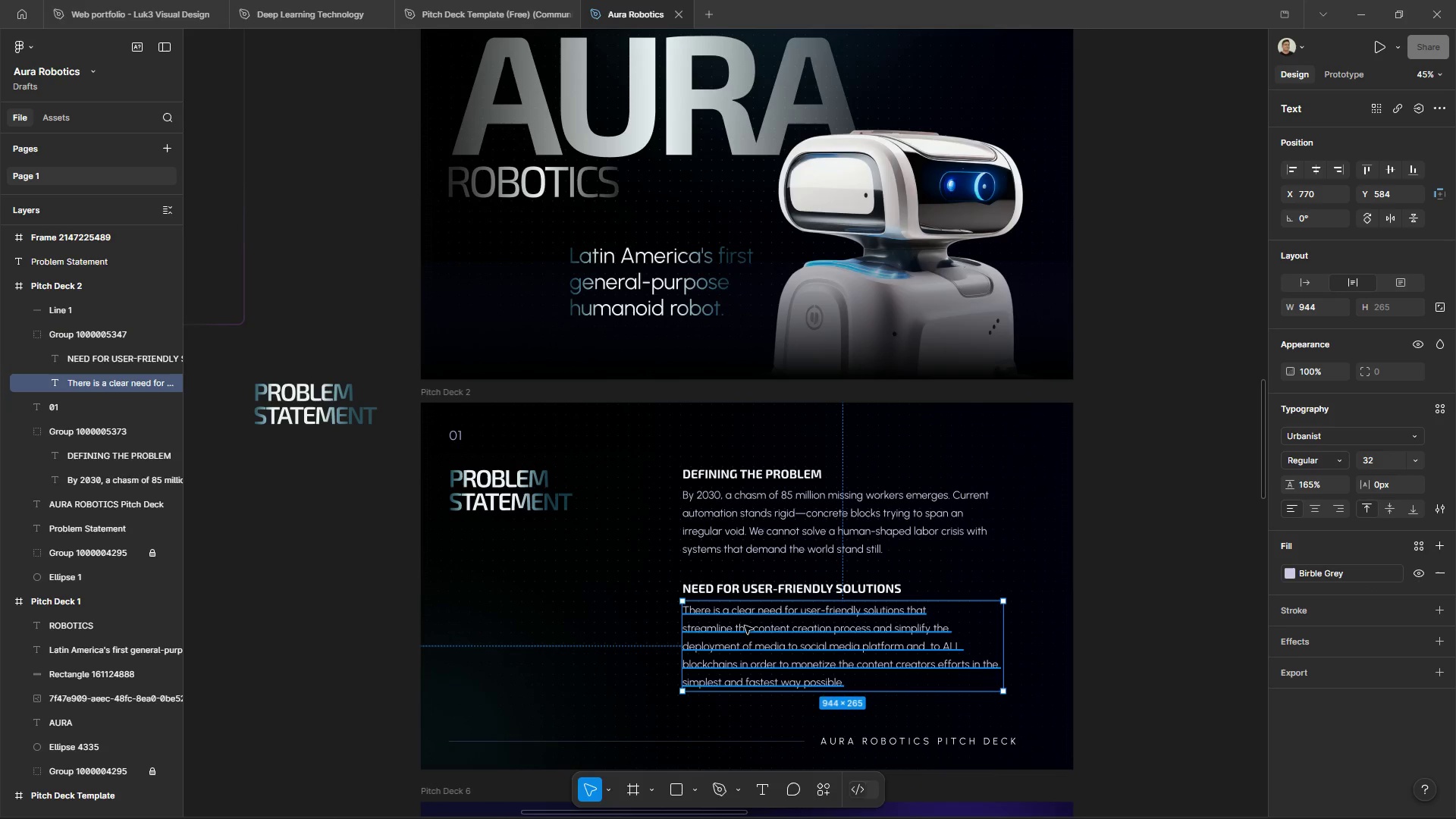 
triple_click([745, 626])
 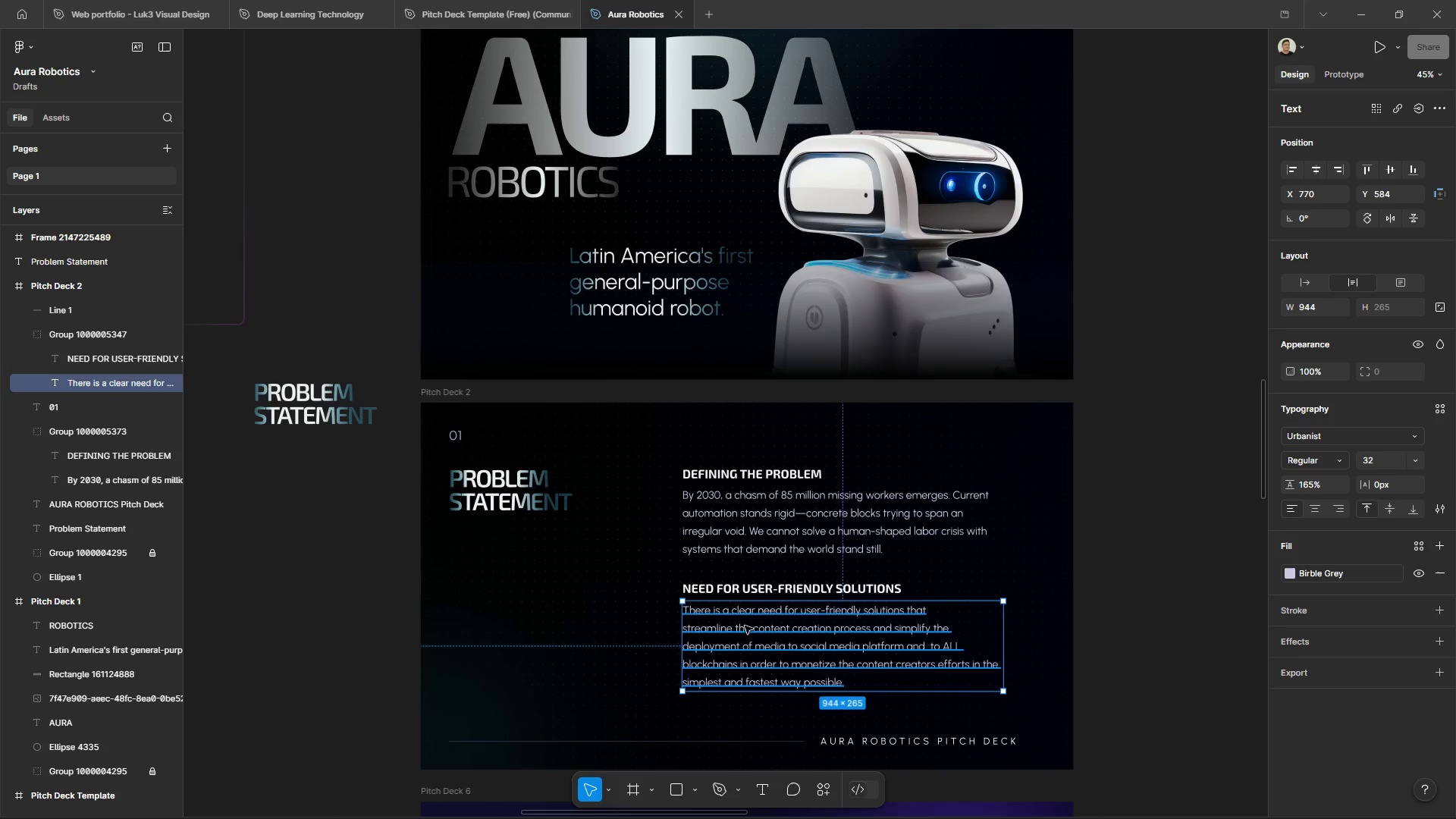 
triple_click([745, 626])
 